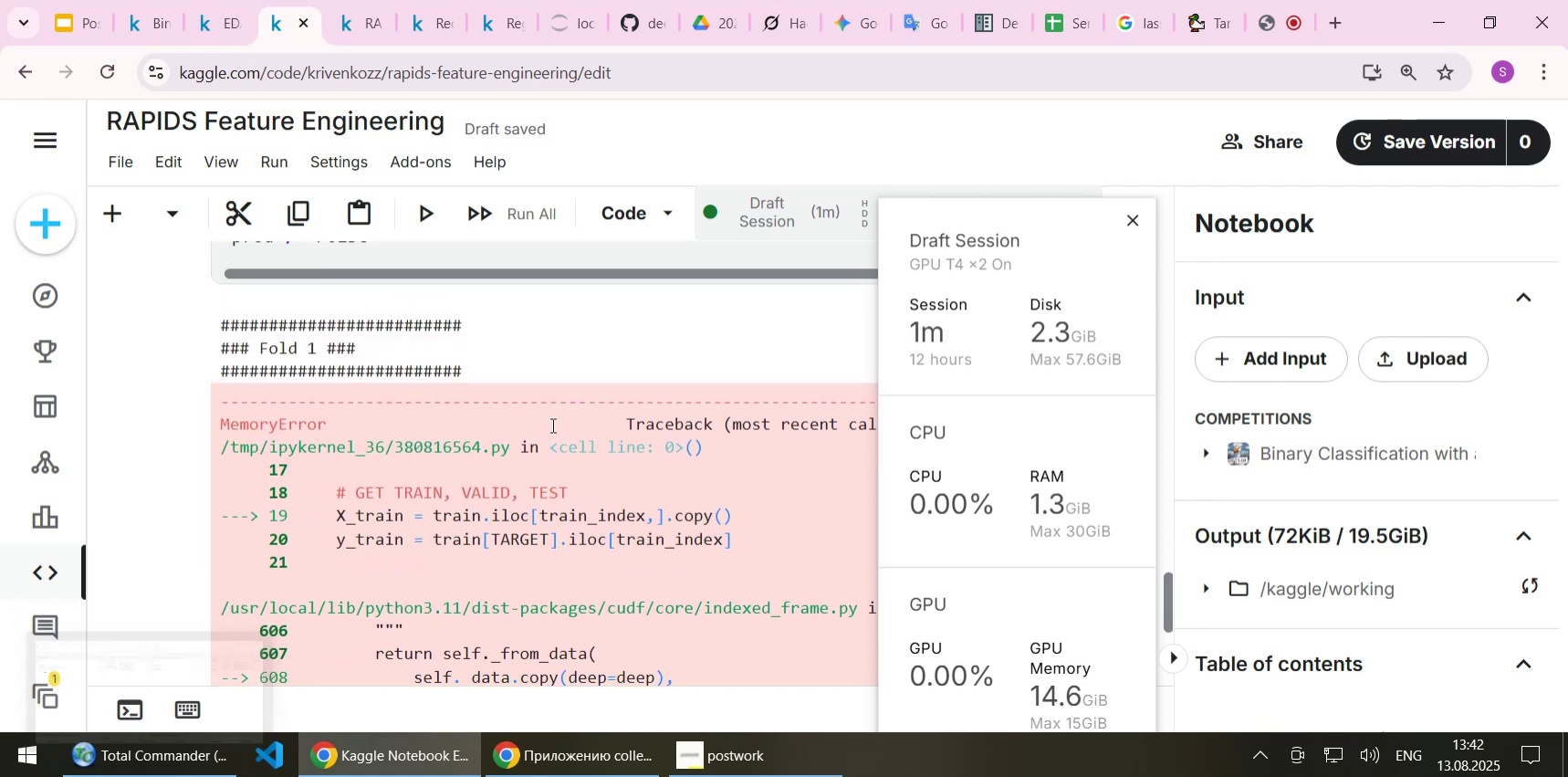 
left_click([551, 425])
 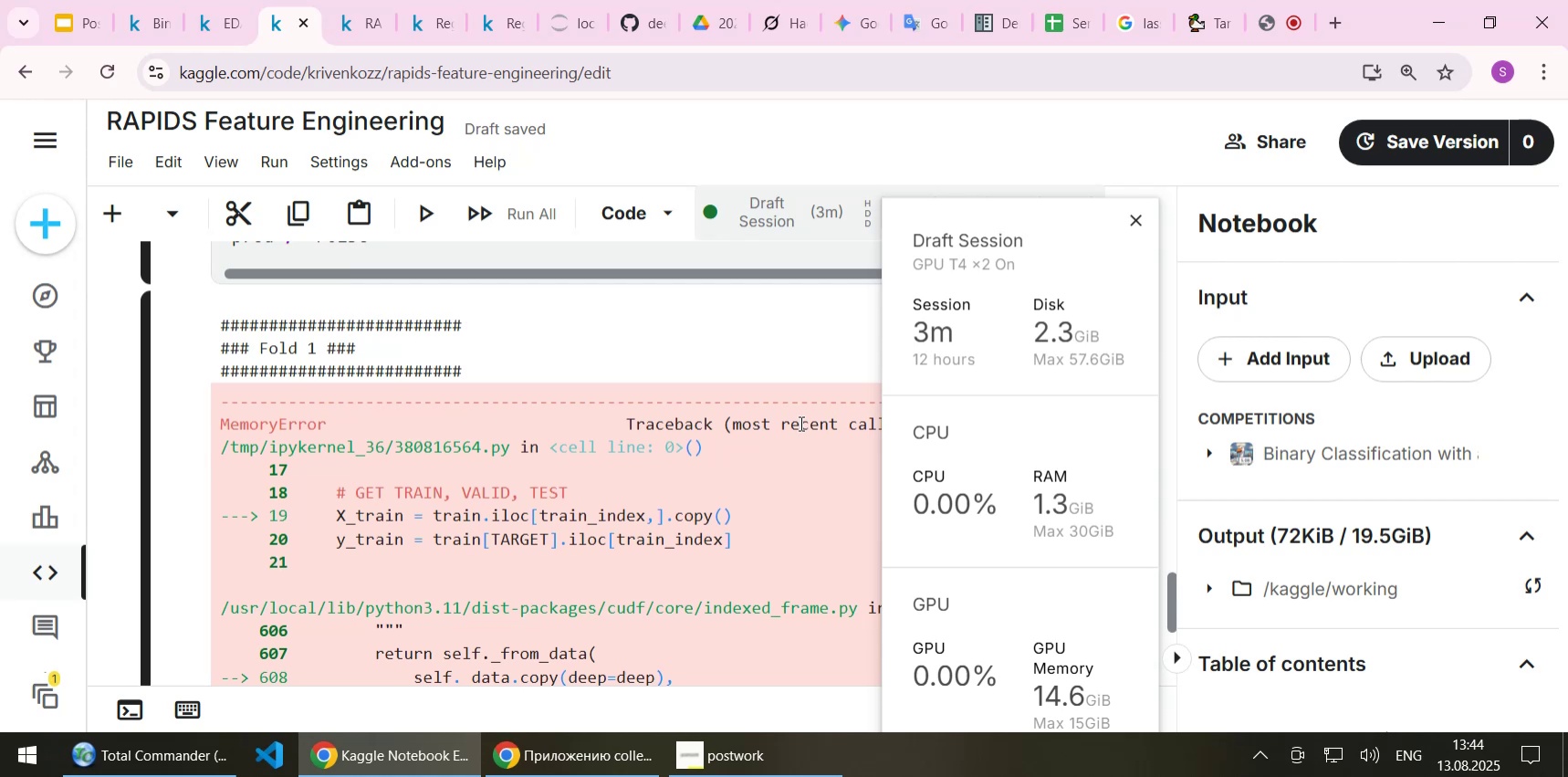 
wait(99.08)
 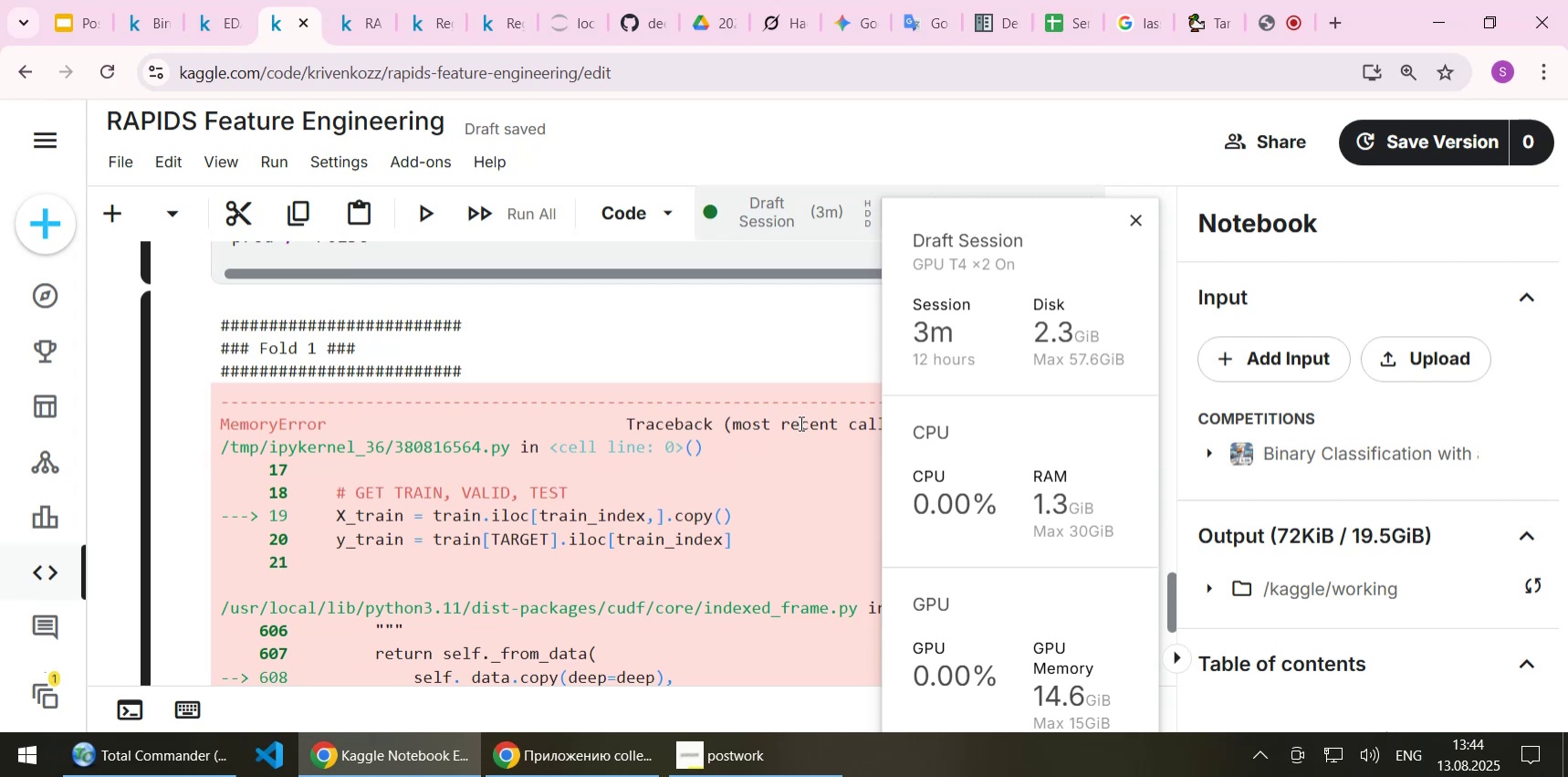 
left_click([1142, 223])
 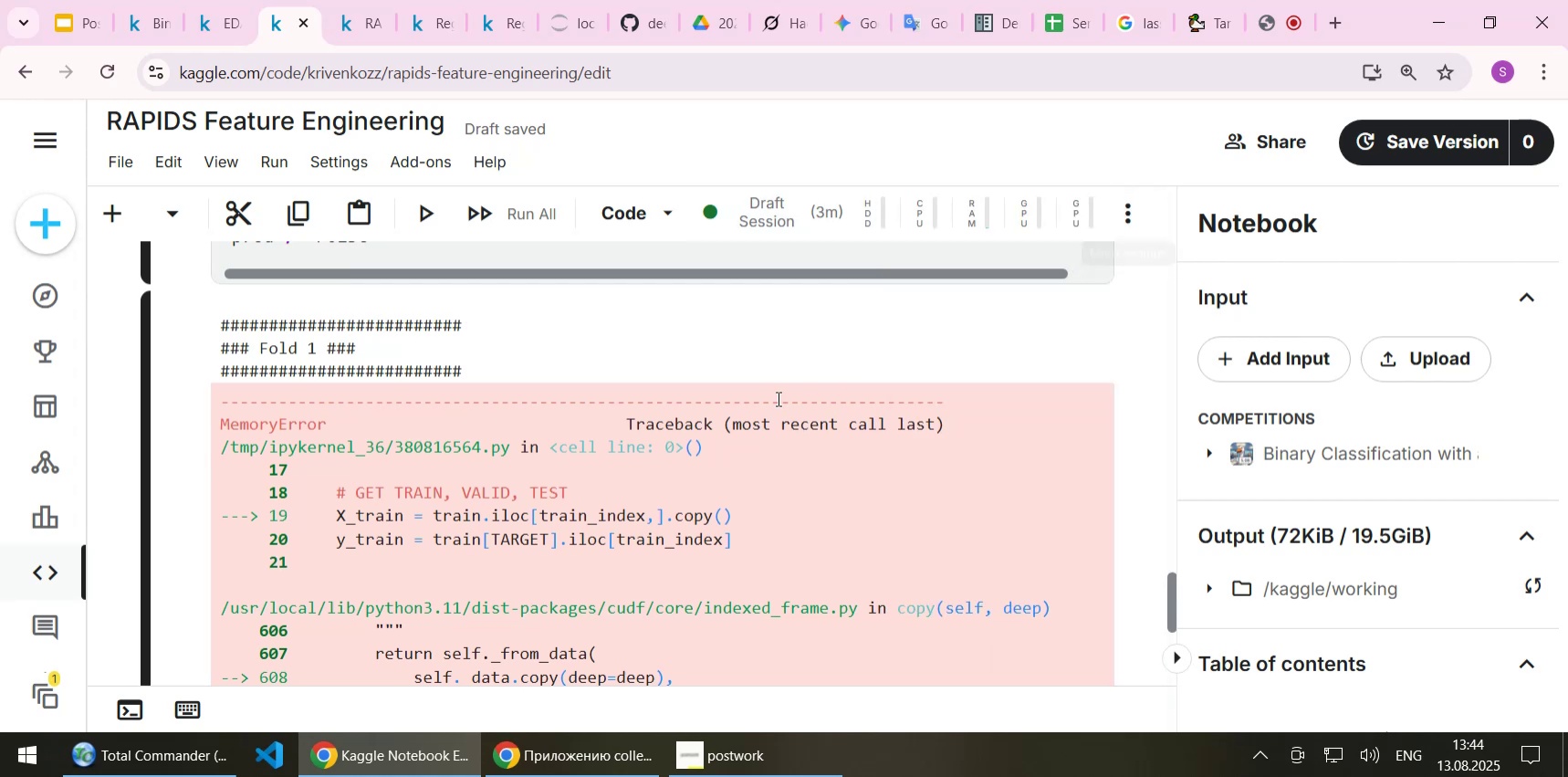 
scroll: coordinate [722, 413], scroll_direction: up, amount: 1.0
 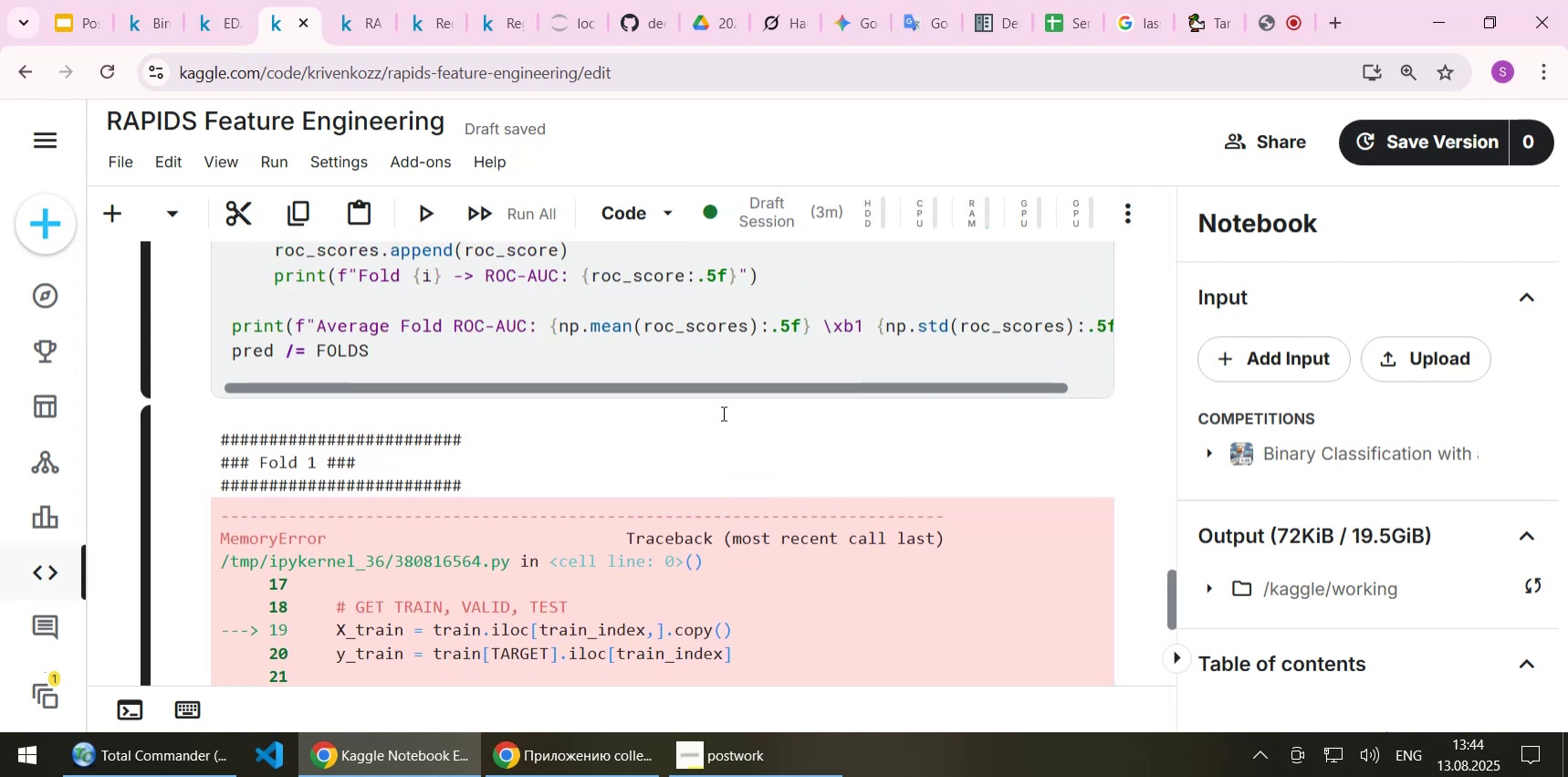 
scroll: coordinate [722, 413], scroll_direction: down, amount: 9.0
 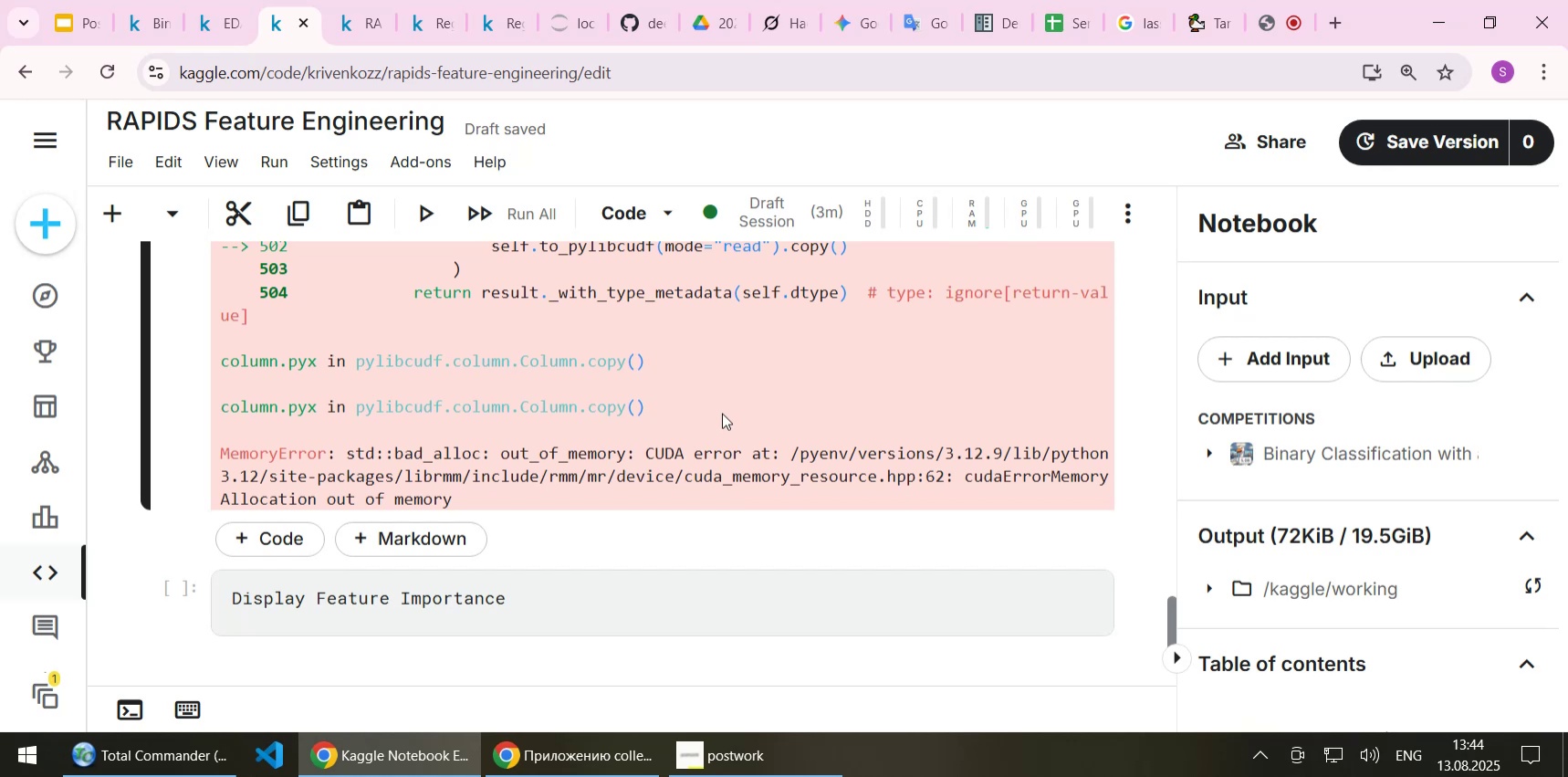 
scroll: coordinate [914, 467], scroll_direction: up, amount: 25.0
 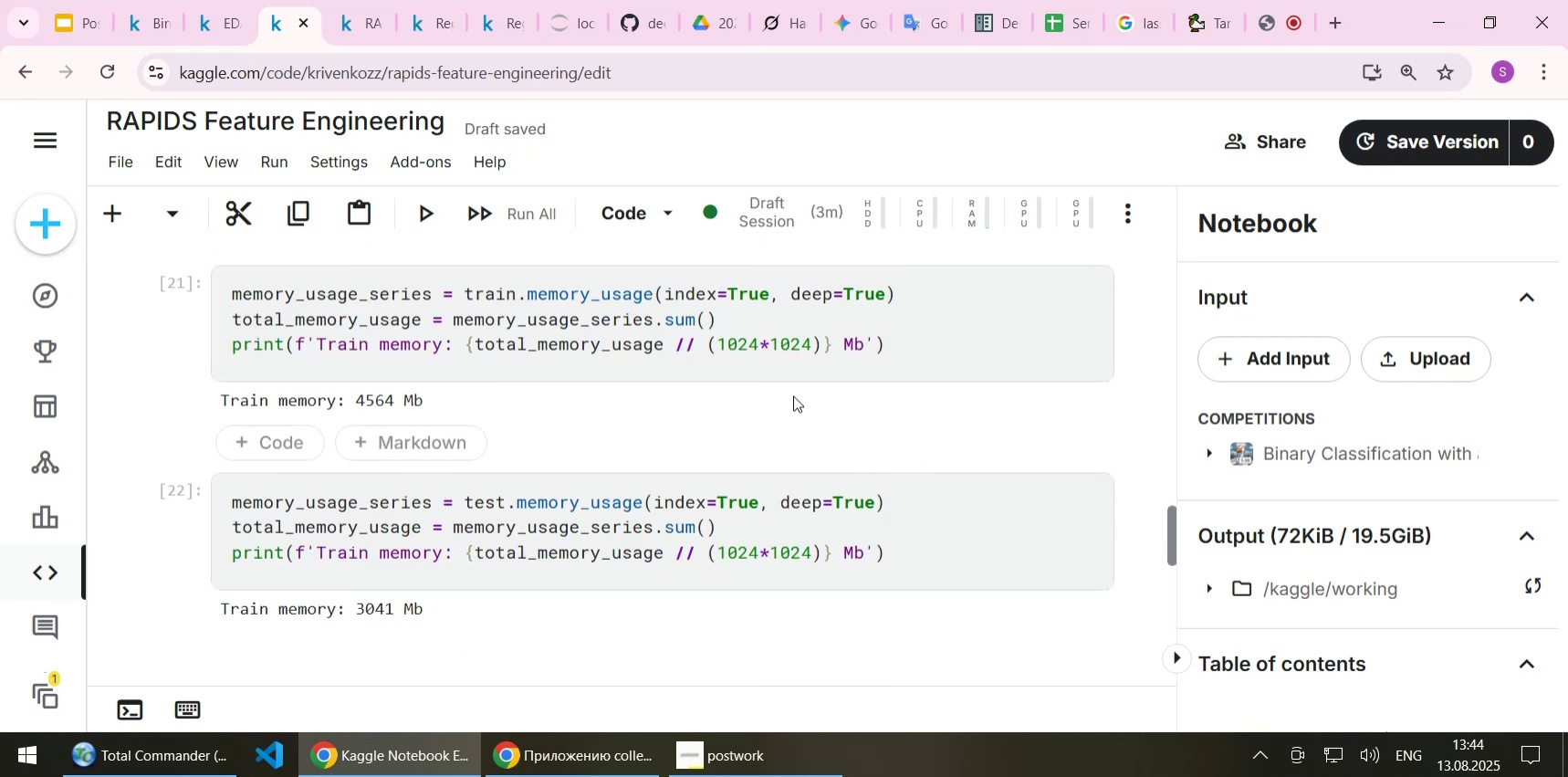 
scroll: coordinate [741, 439], scroll_direction: none, amount: 0.0
 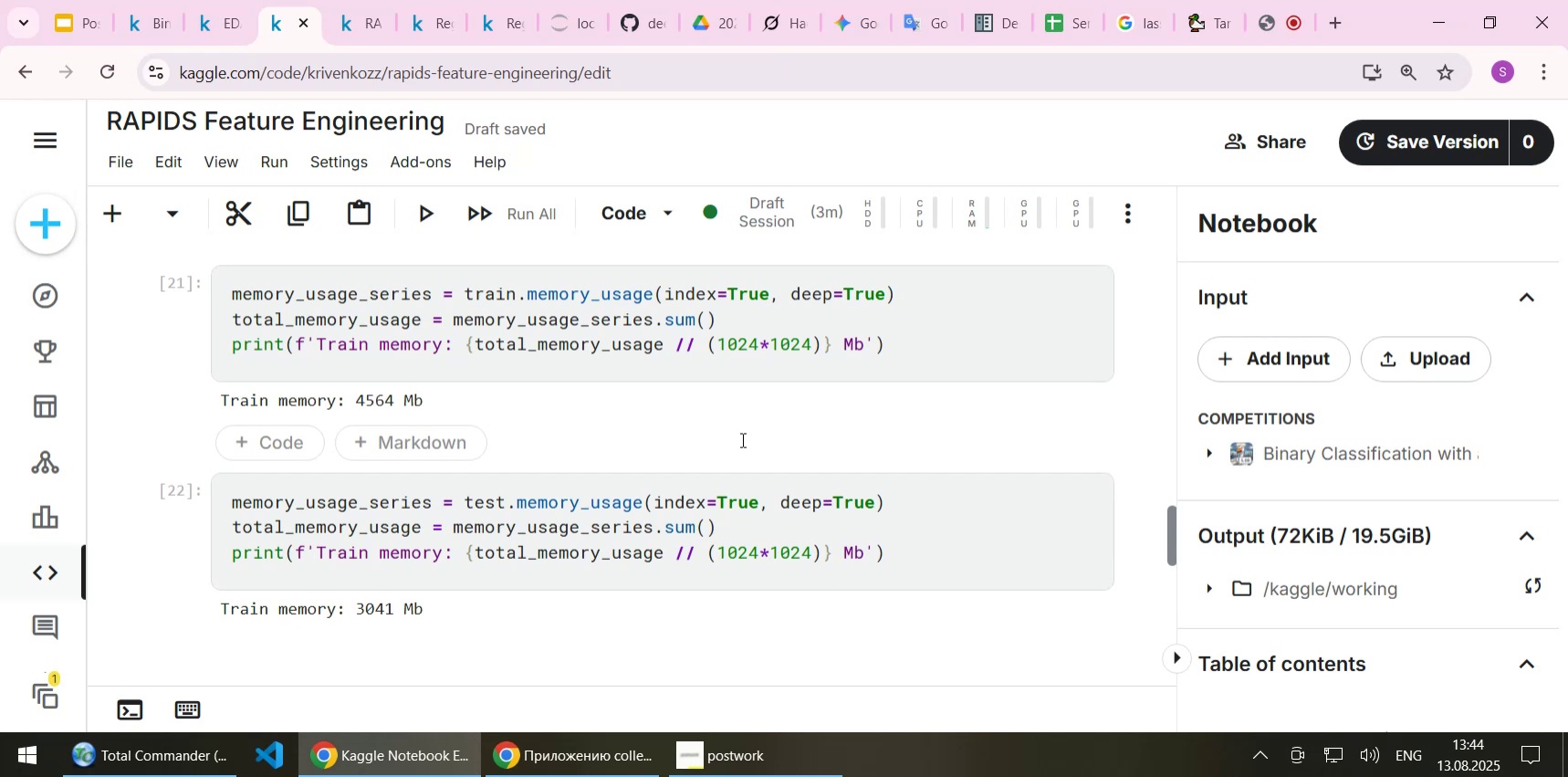 
scroll: coordinate [741, 439], scroll_direction: up, amount: 3.0
 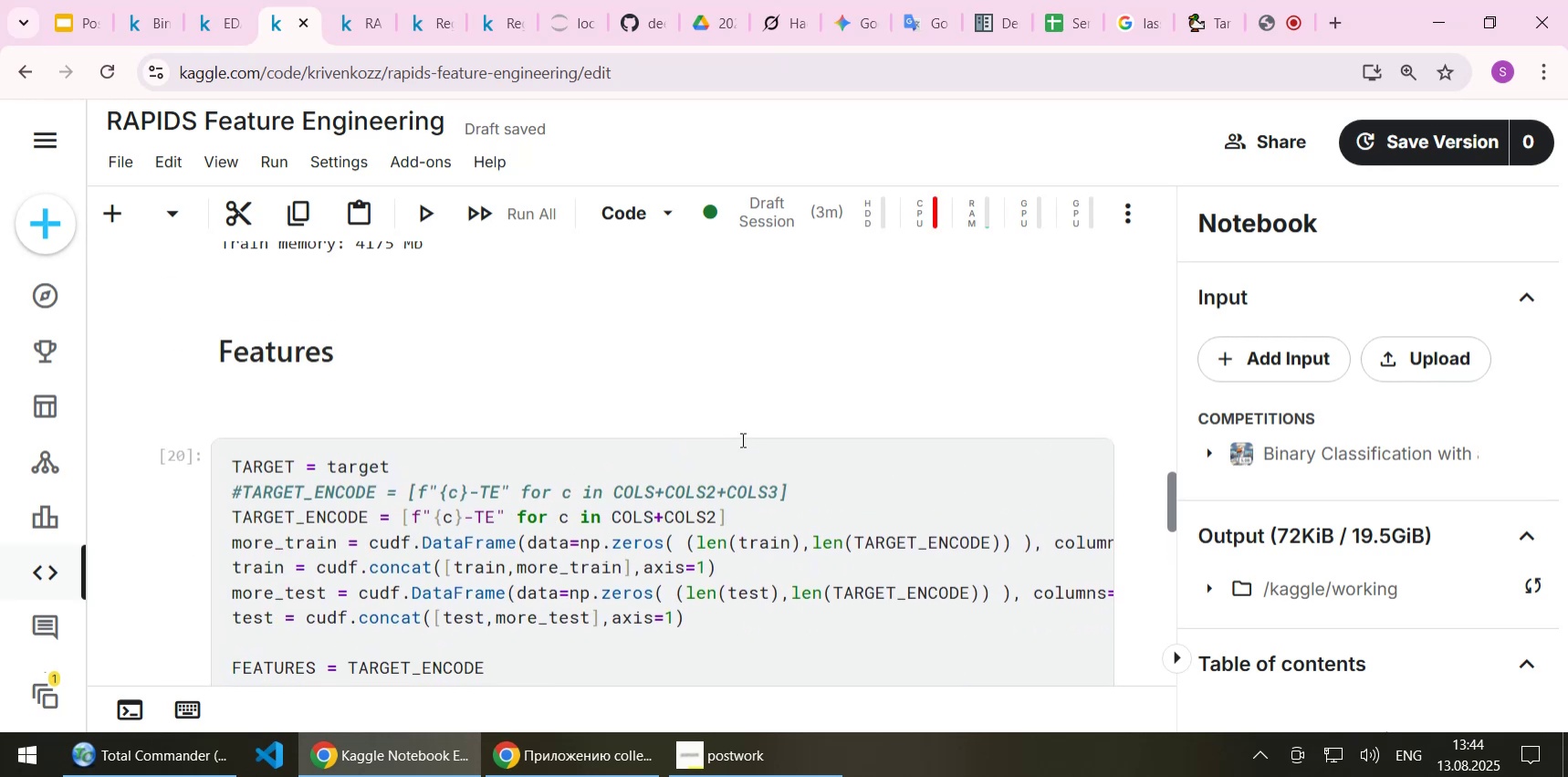 
wait(5.07)
 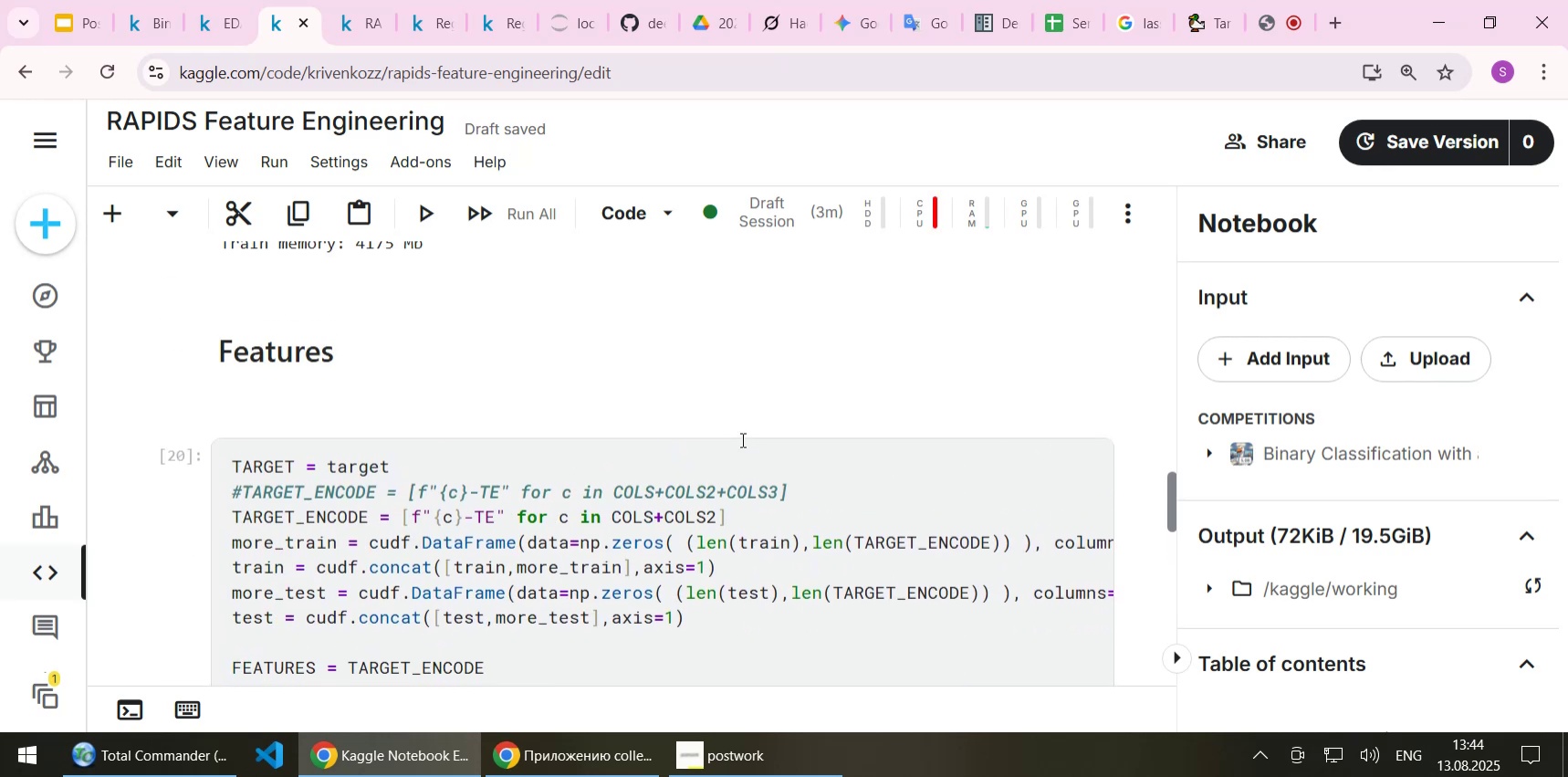 
scroll: coordinate [741, 439], scroll_direction: up, amount: 5.0
 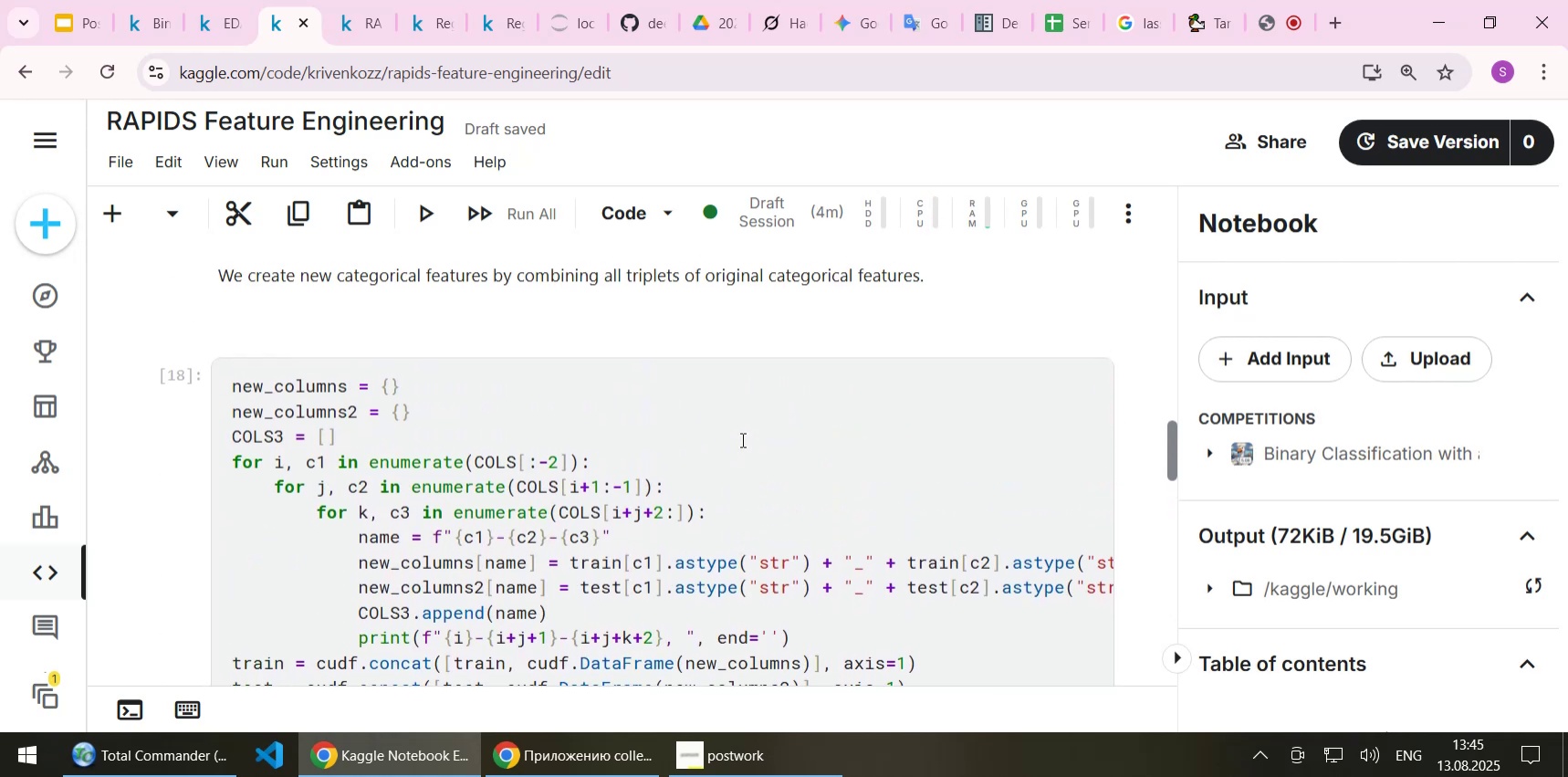 
scroll: coordinate [741, 439], scroll_direction: down, amount: 1.0
 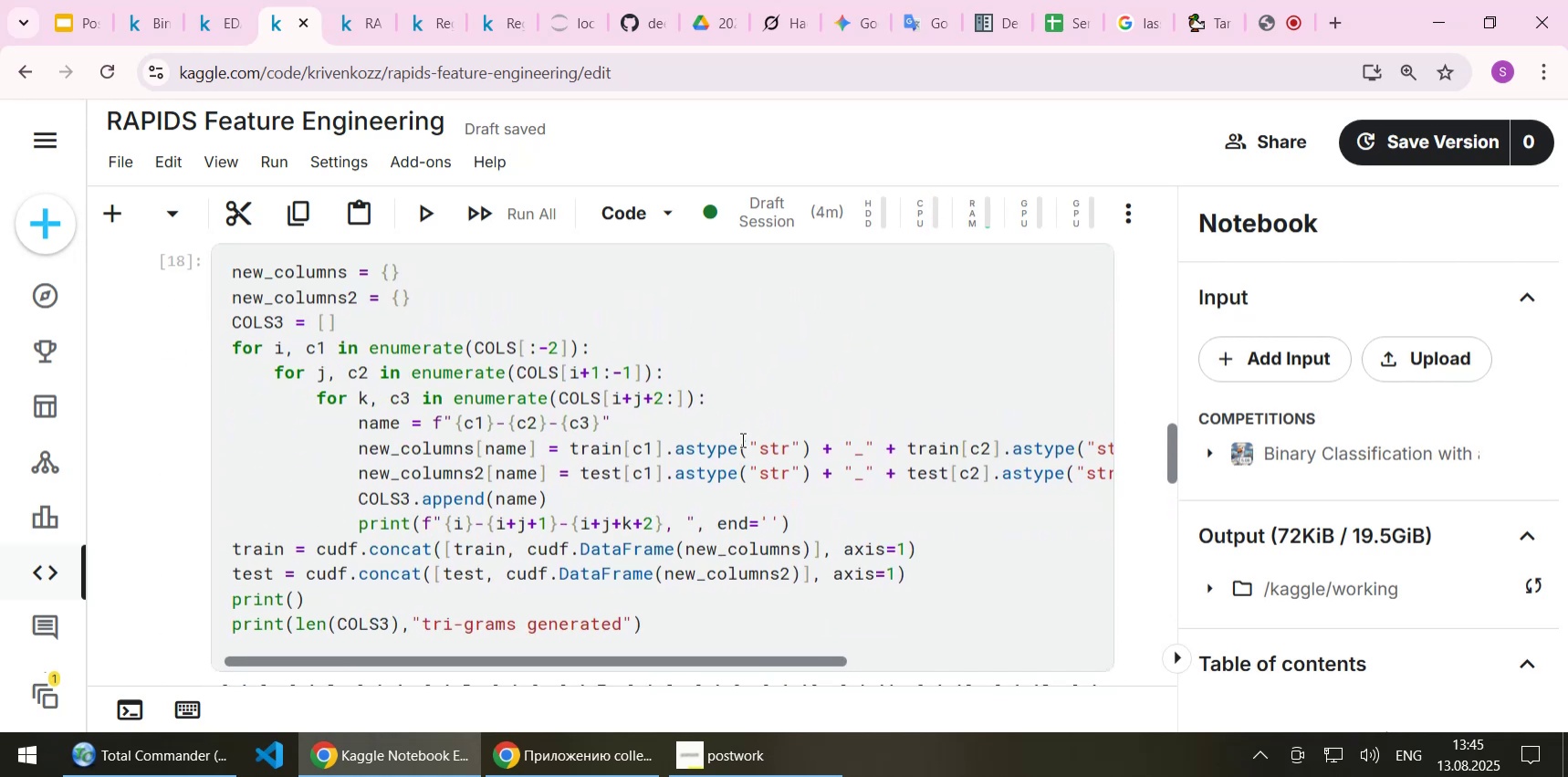 
scroll: coordinate [622, 358], scroll_direction: up, amount: 1.0
 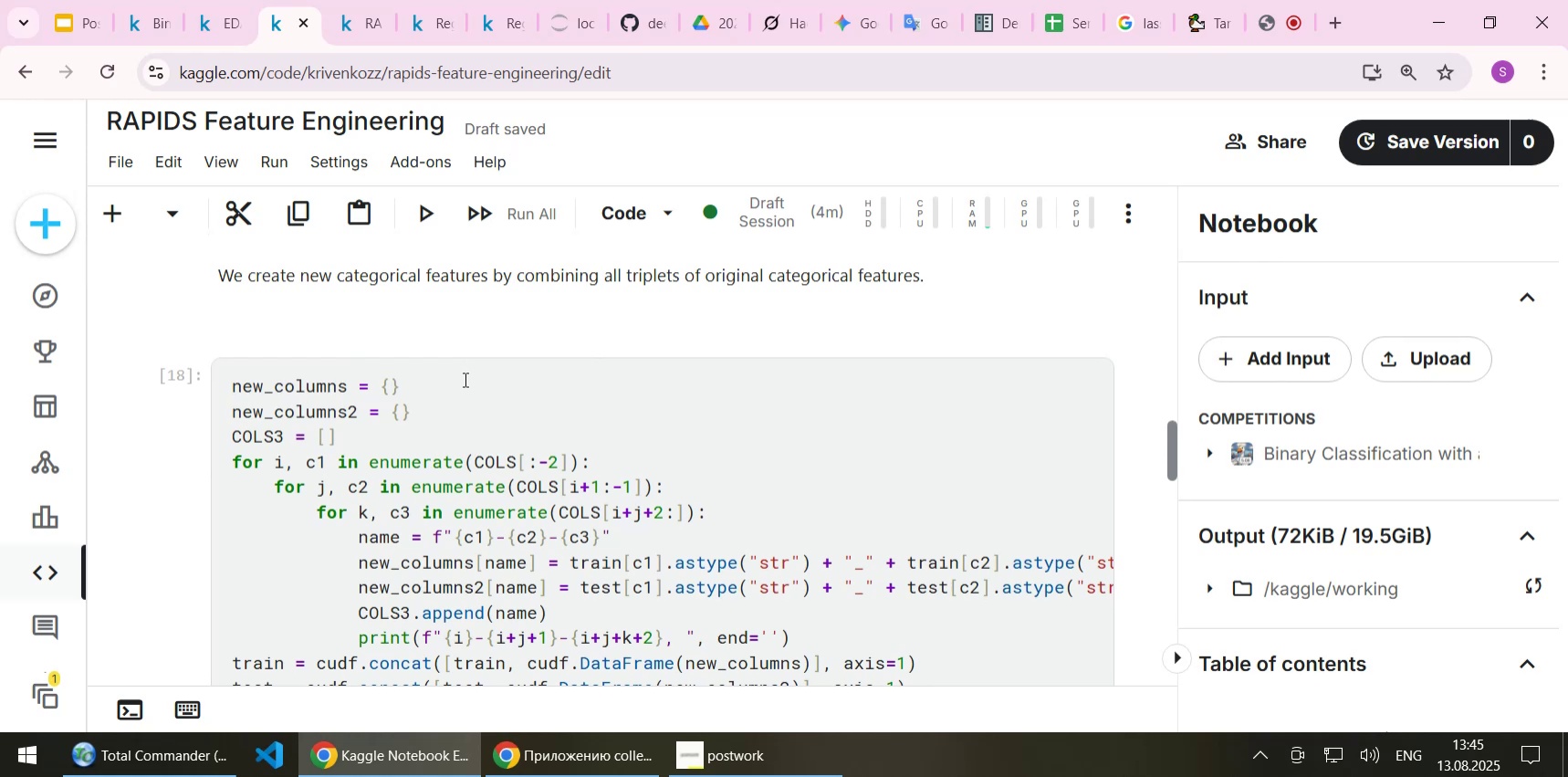 
left_click([464, 386])
 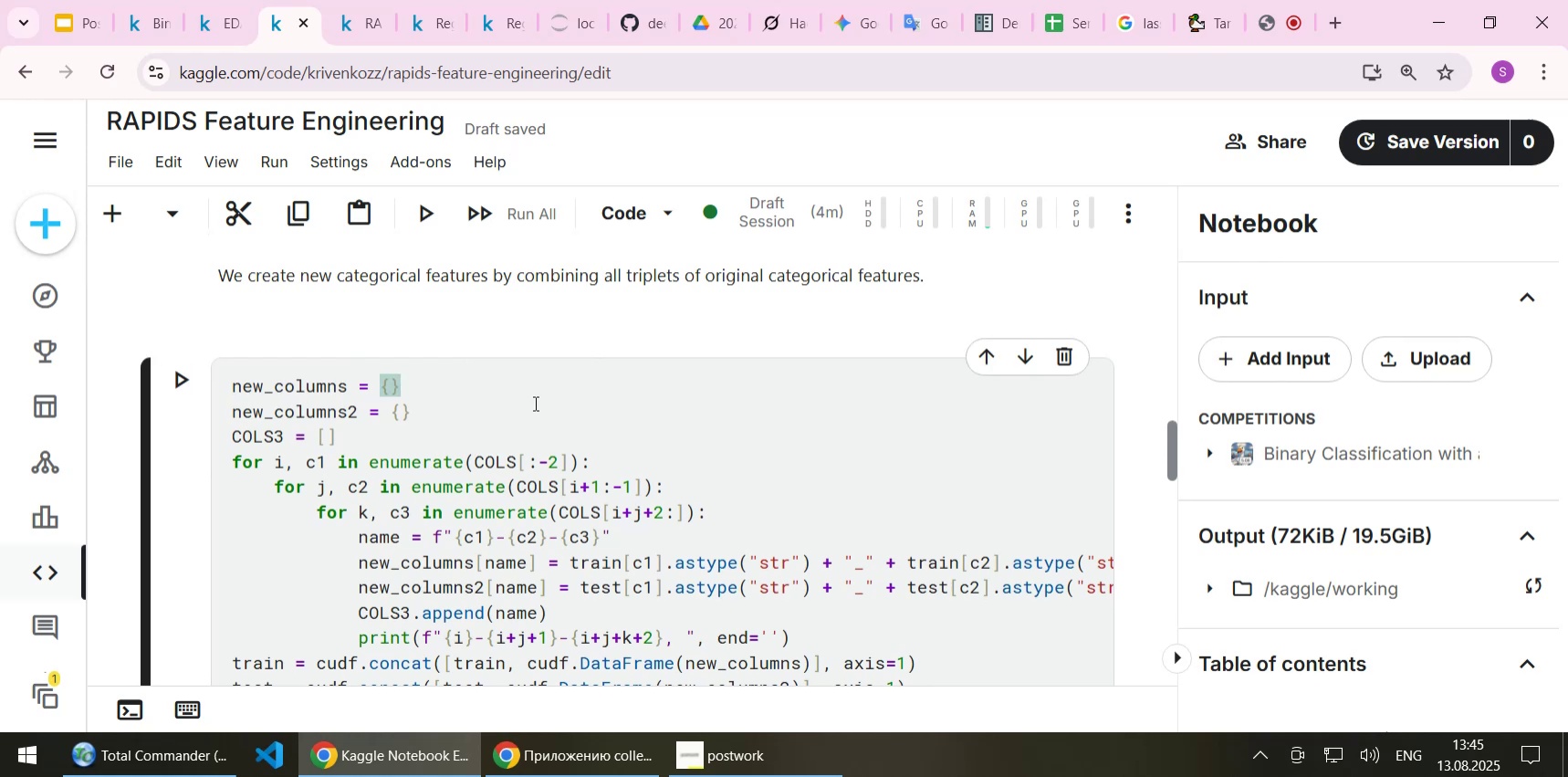 
key(Home)
 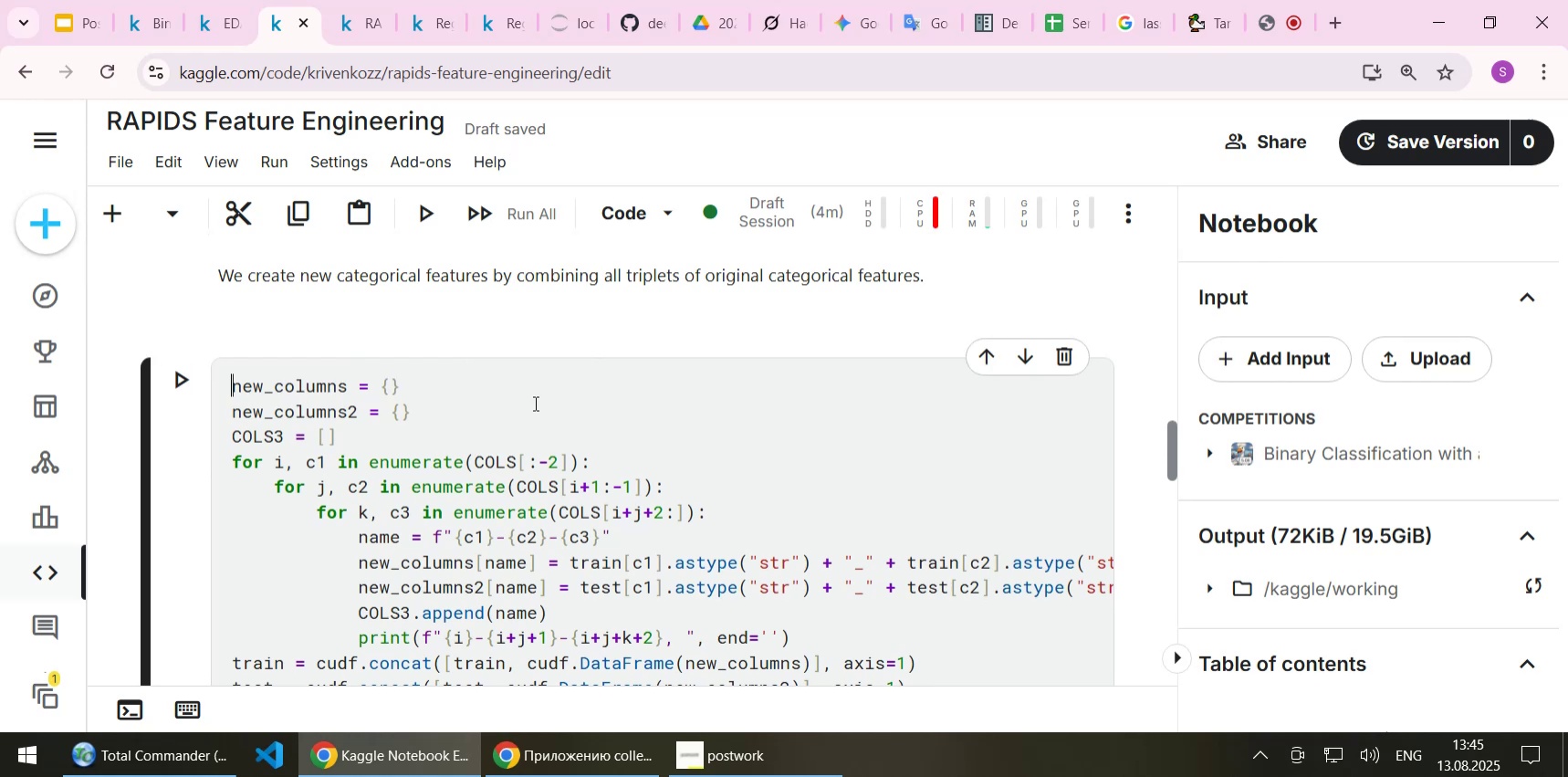 
key(Enter)
 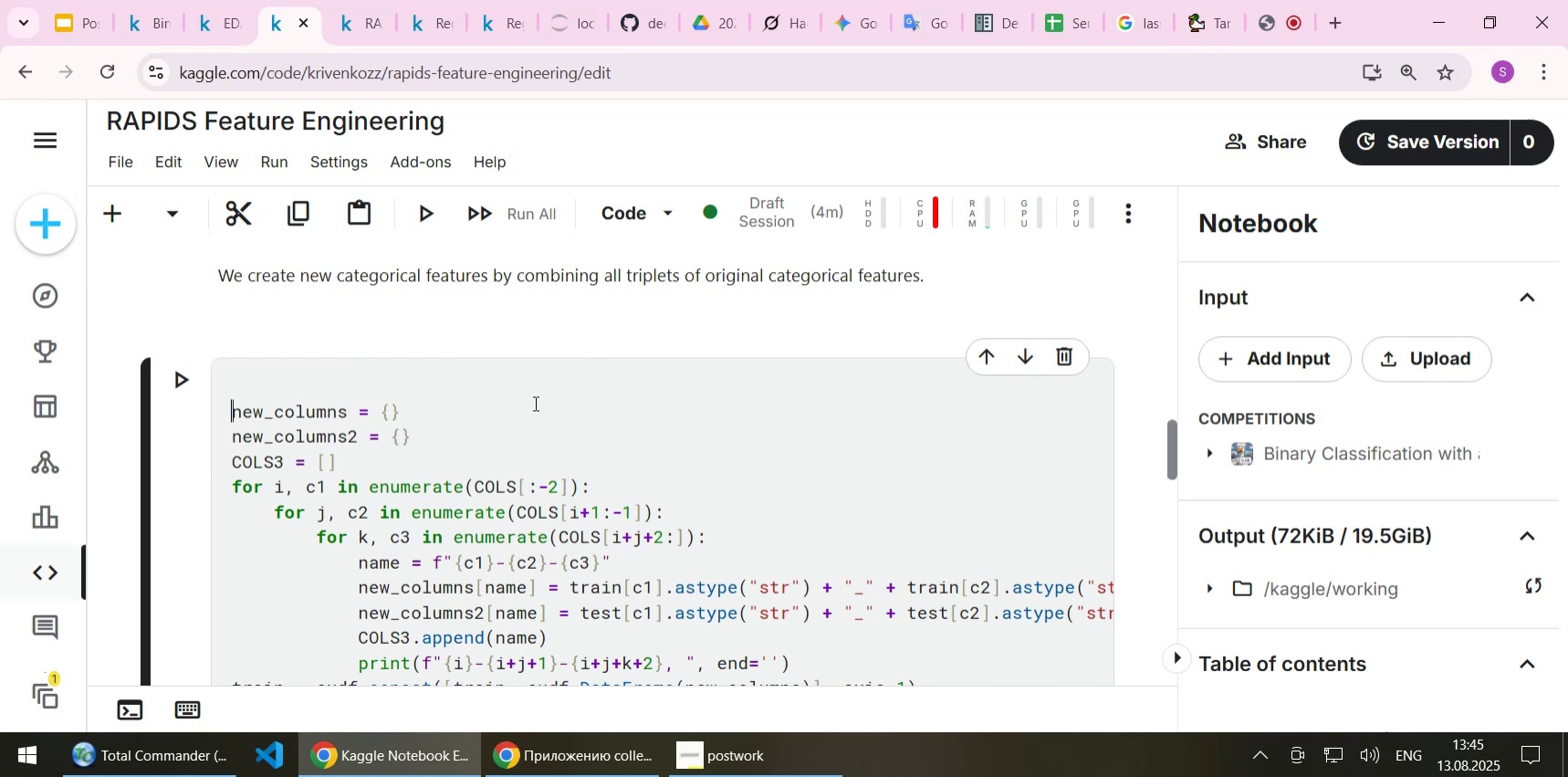 
key(ArrowUp)
 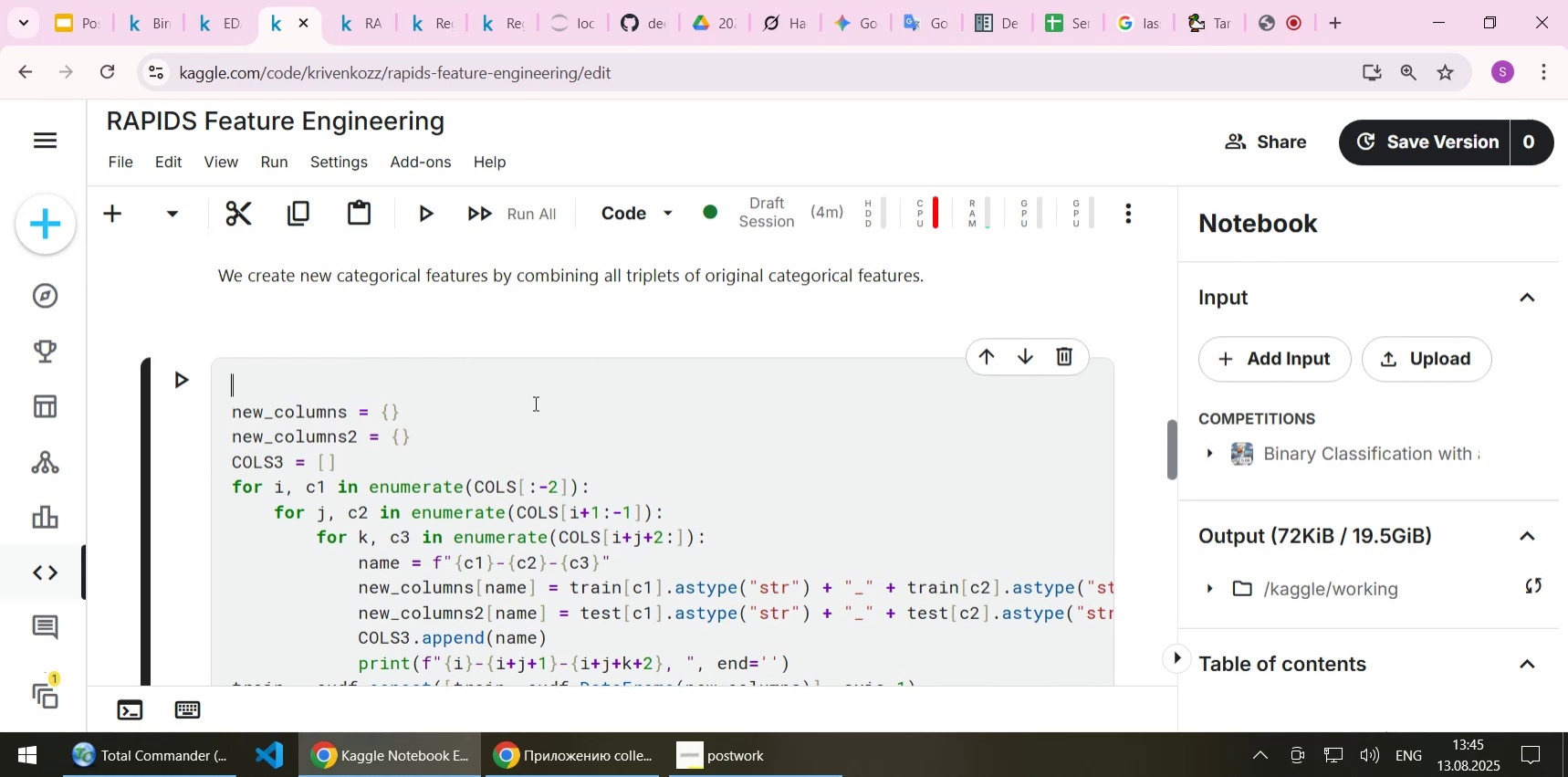 
type(if 1)
 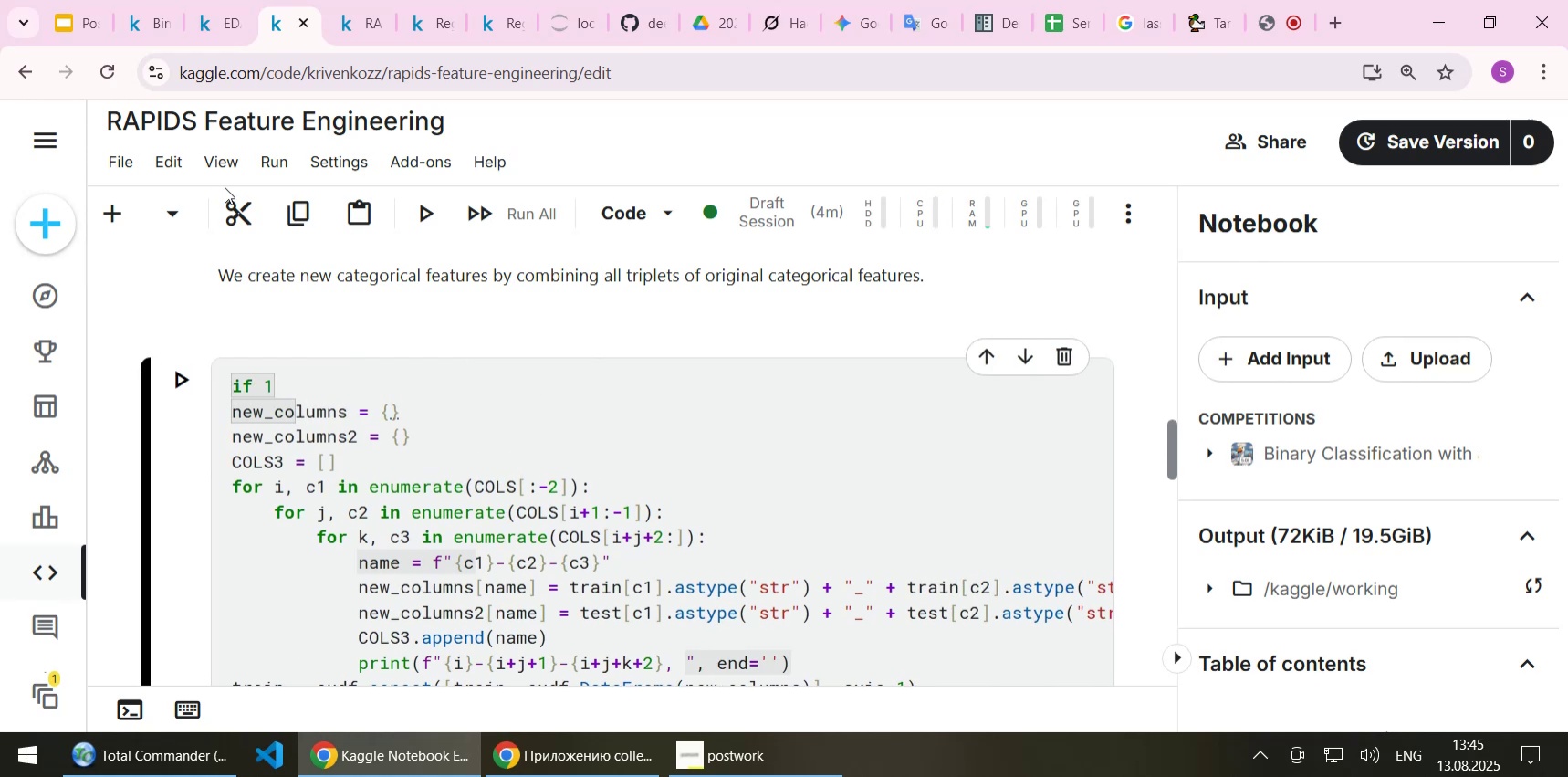 
left_click([265, 174])
 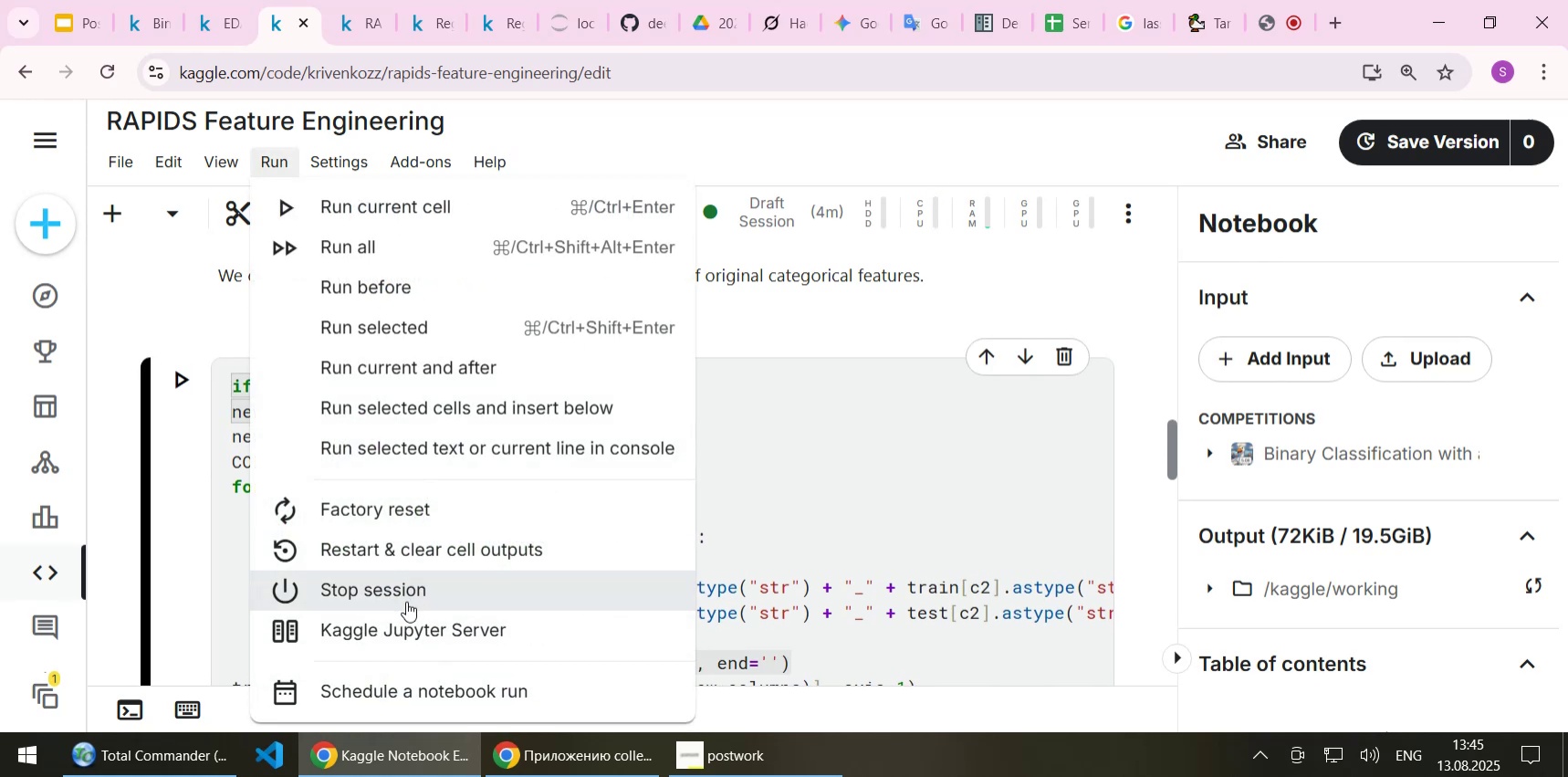 
left_click([404, 591])
 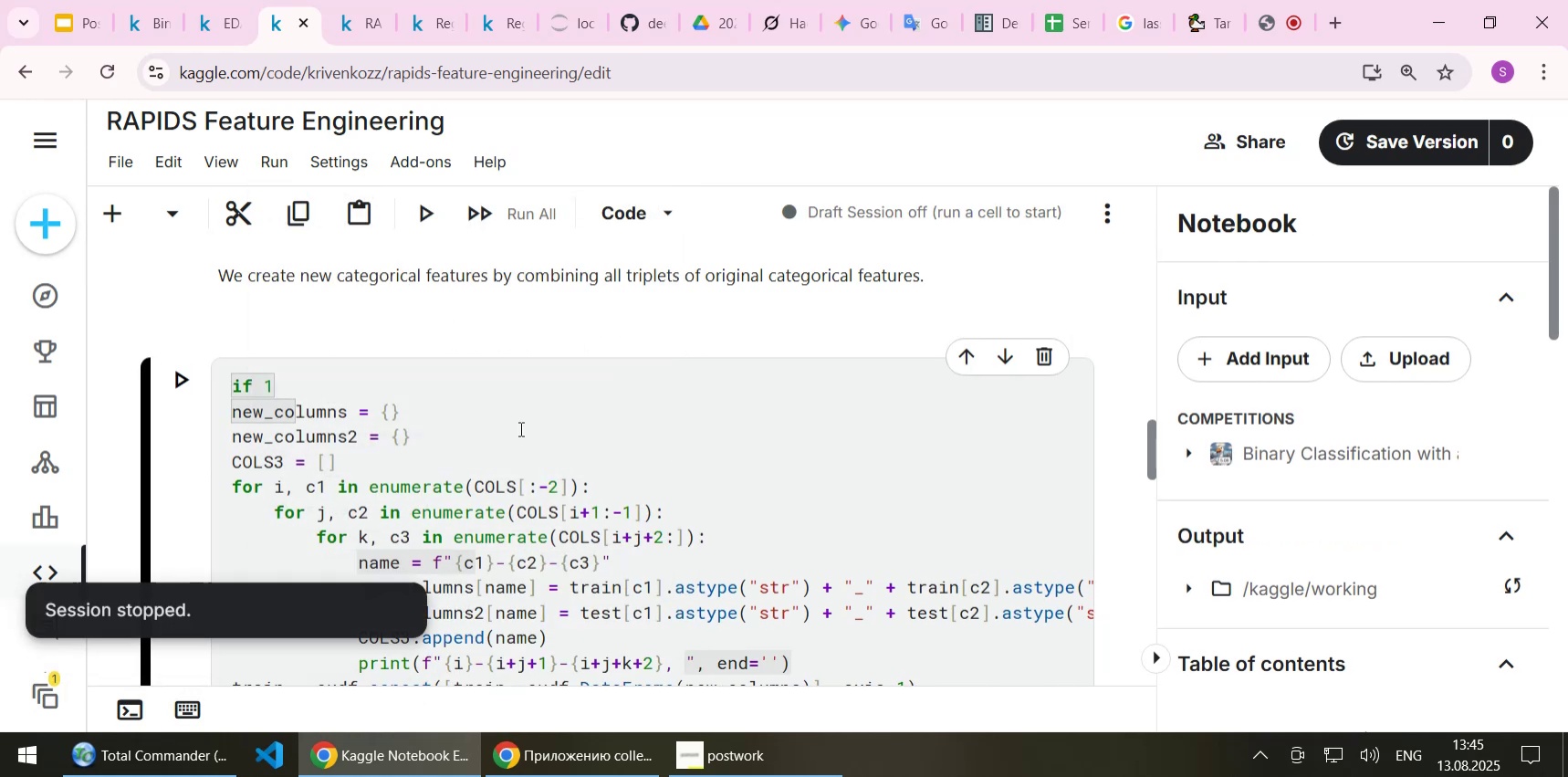 
left_click([444, 383])
 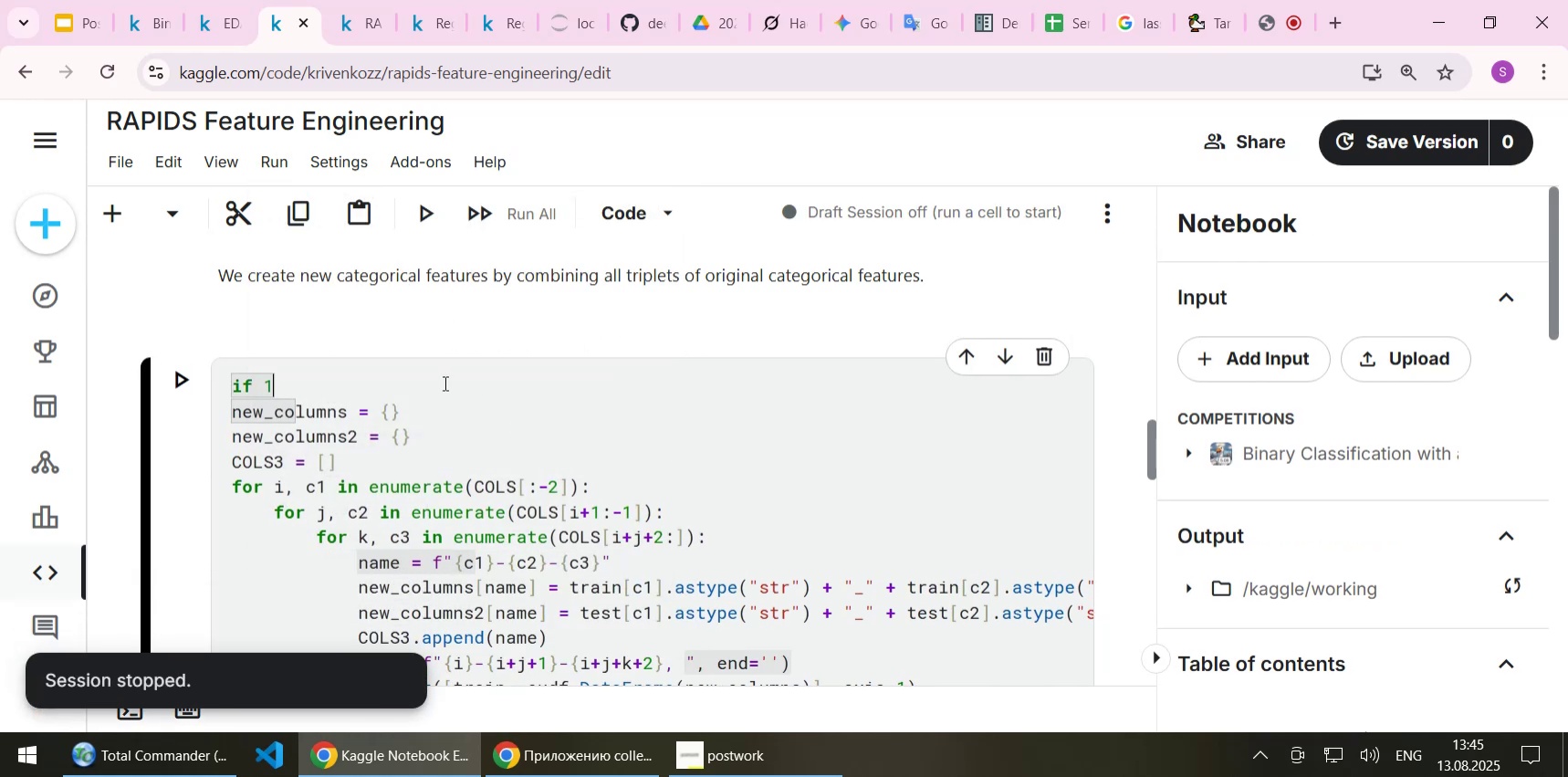 
key(Shift+ShiftLeft)
 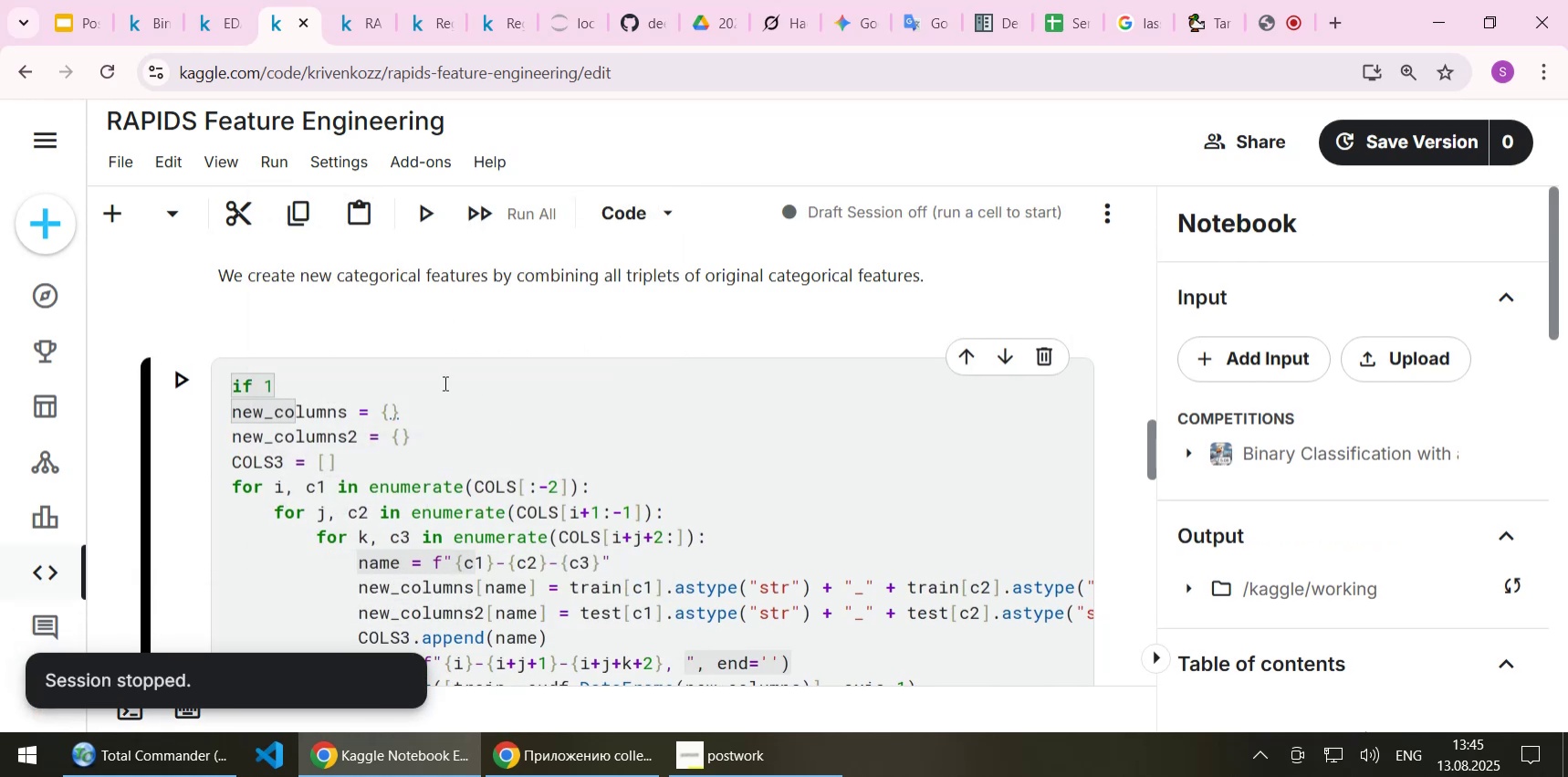 
key(Shift+Semicolon)
 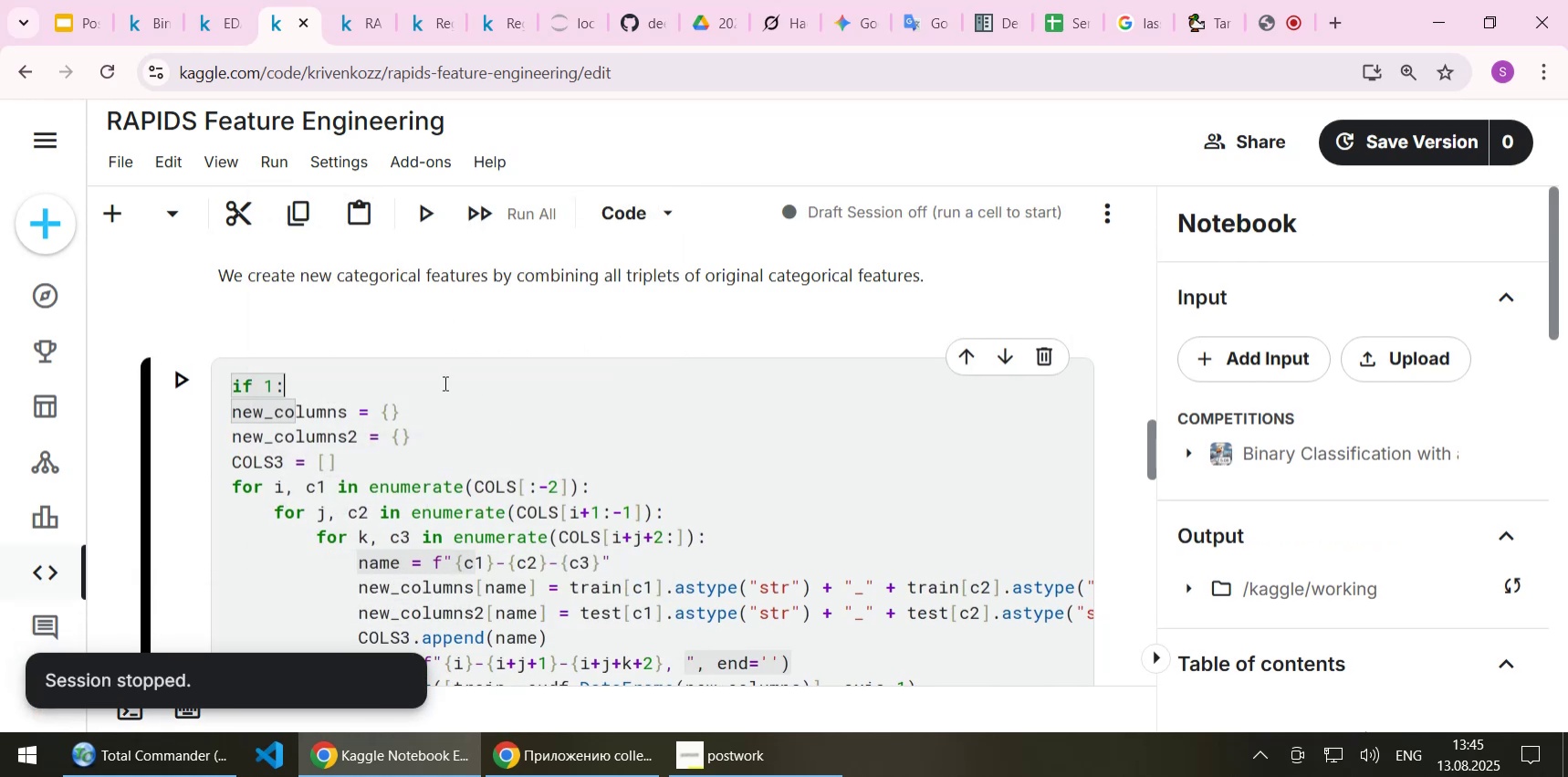 
key(ArrowDown)
 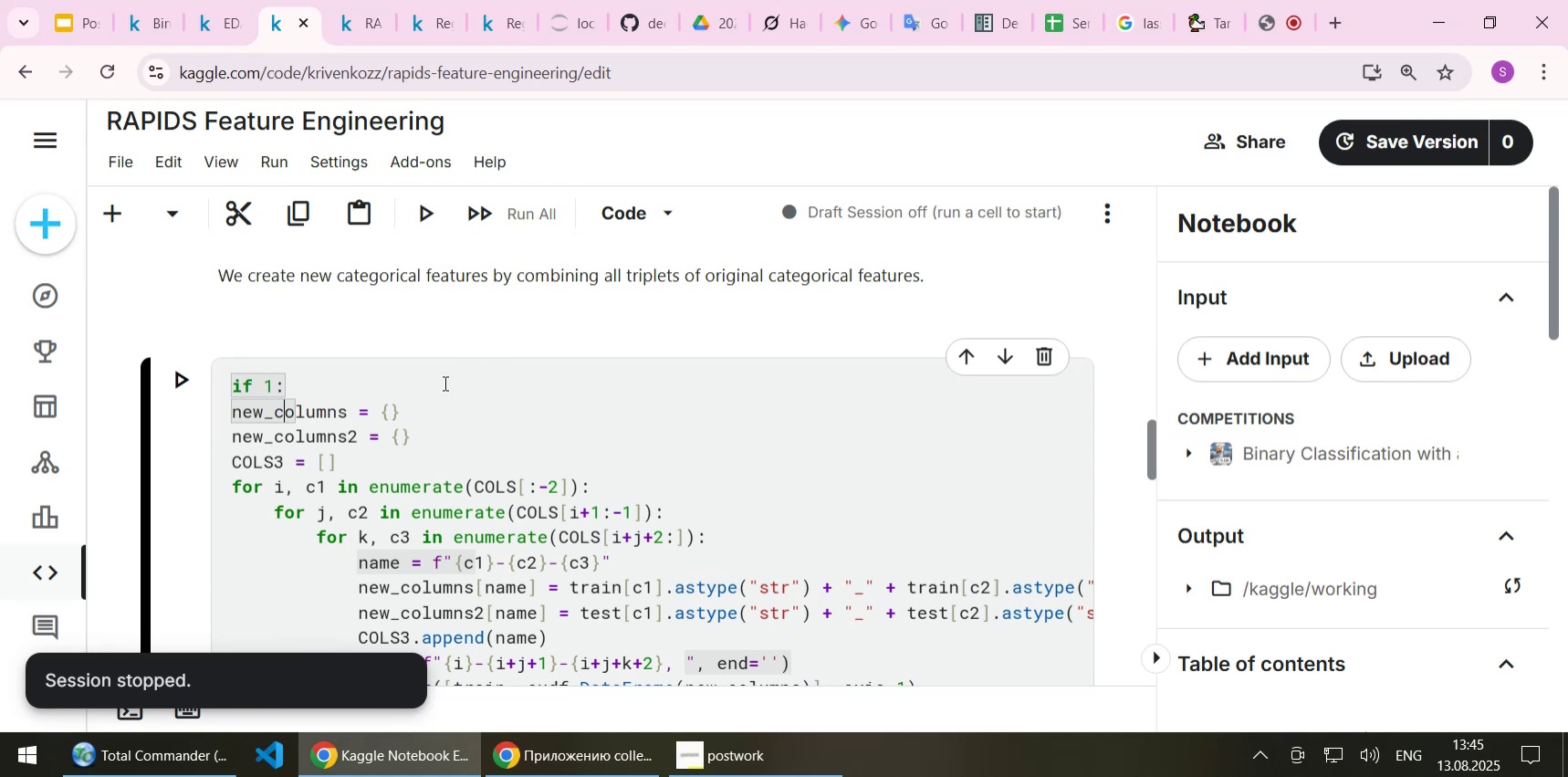 
key(Home)
 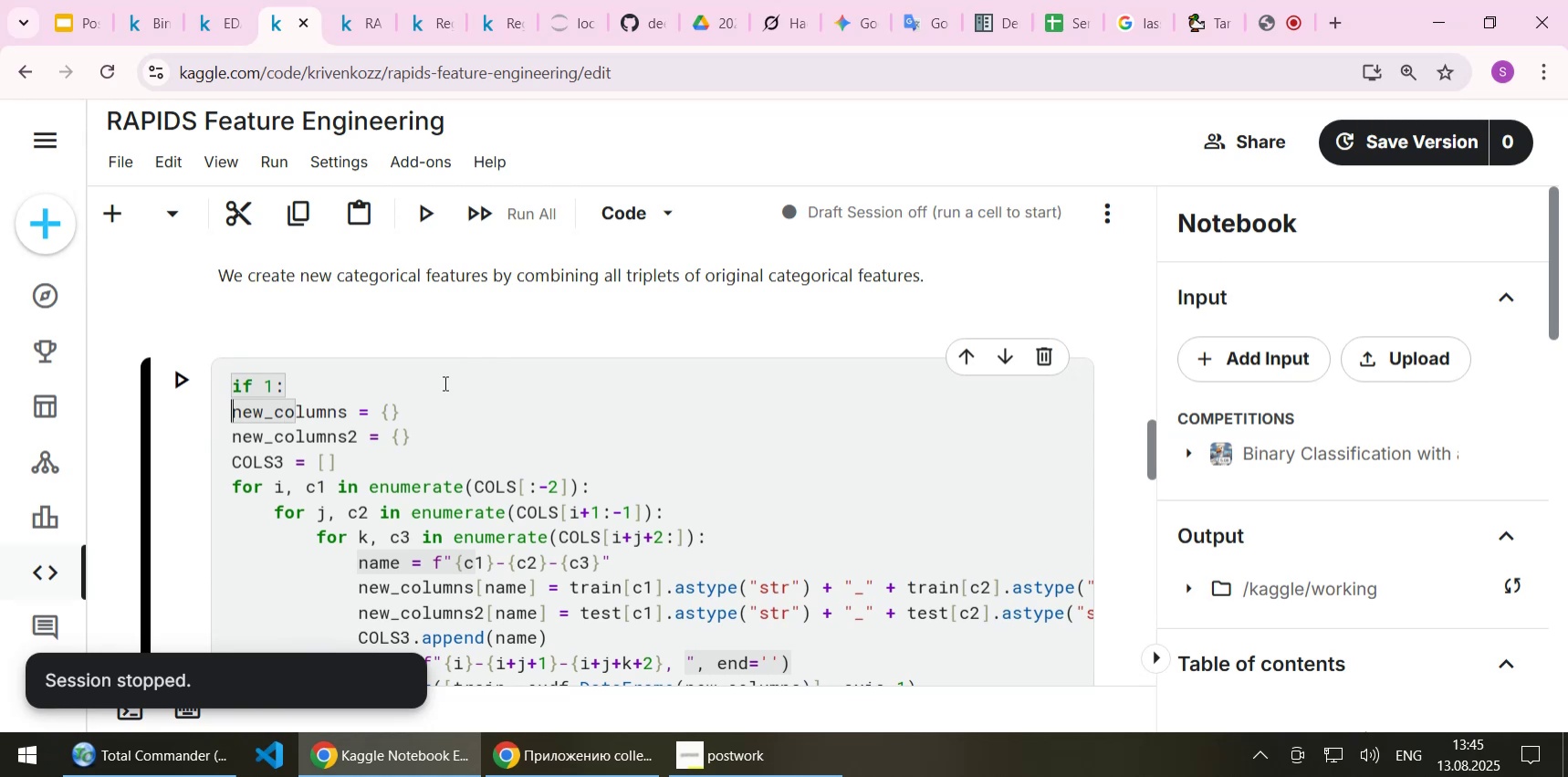 
key(Tab)
 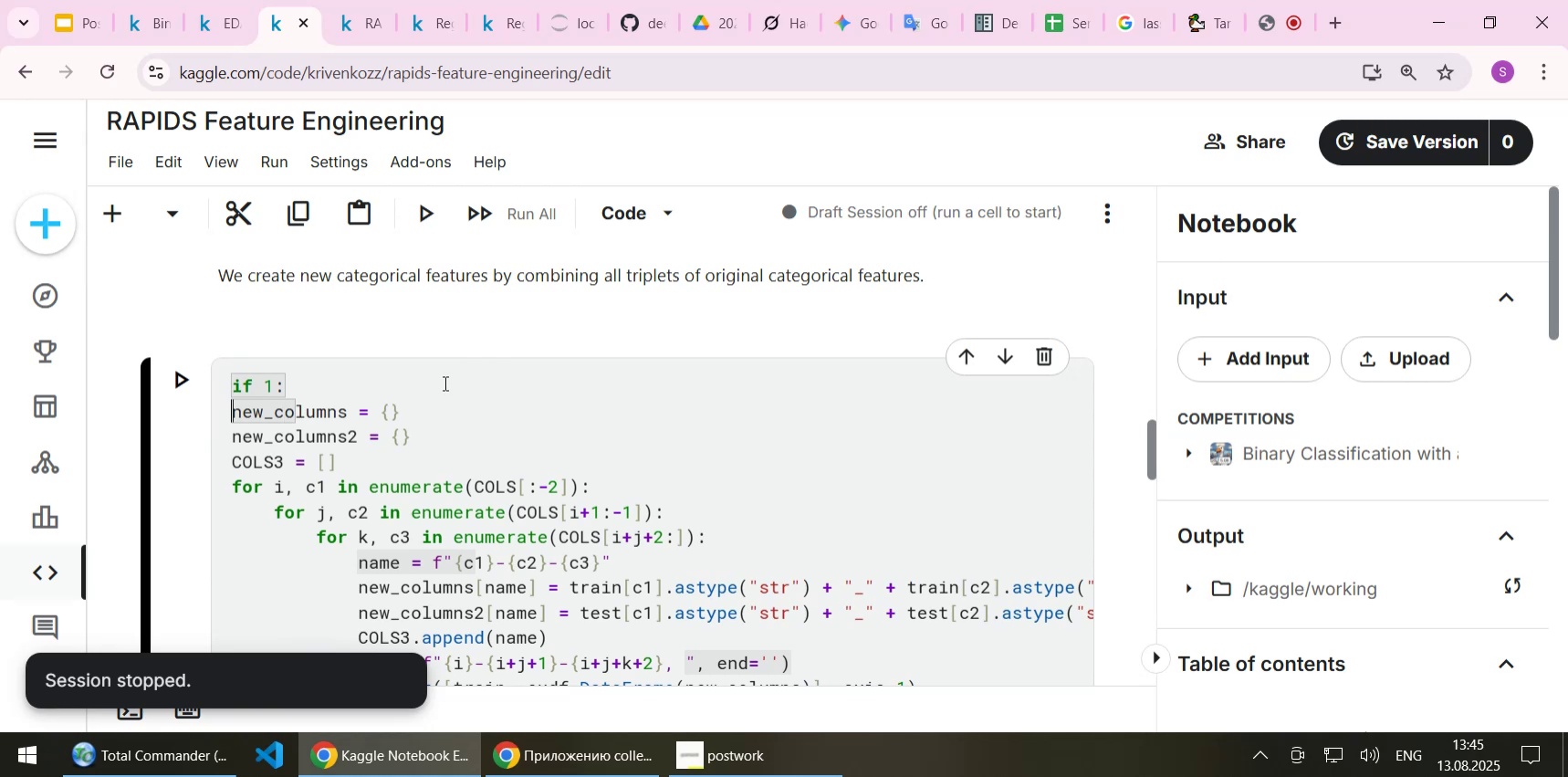 
key(ArrowDown)
 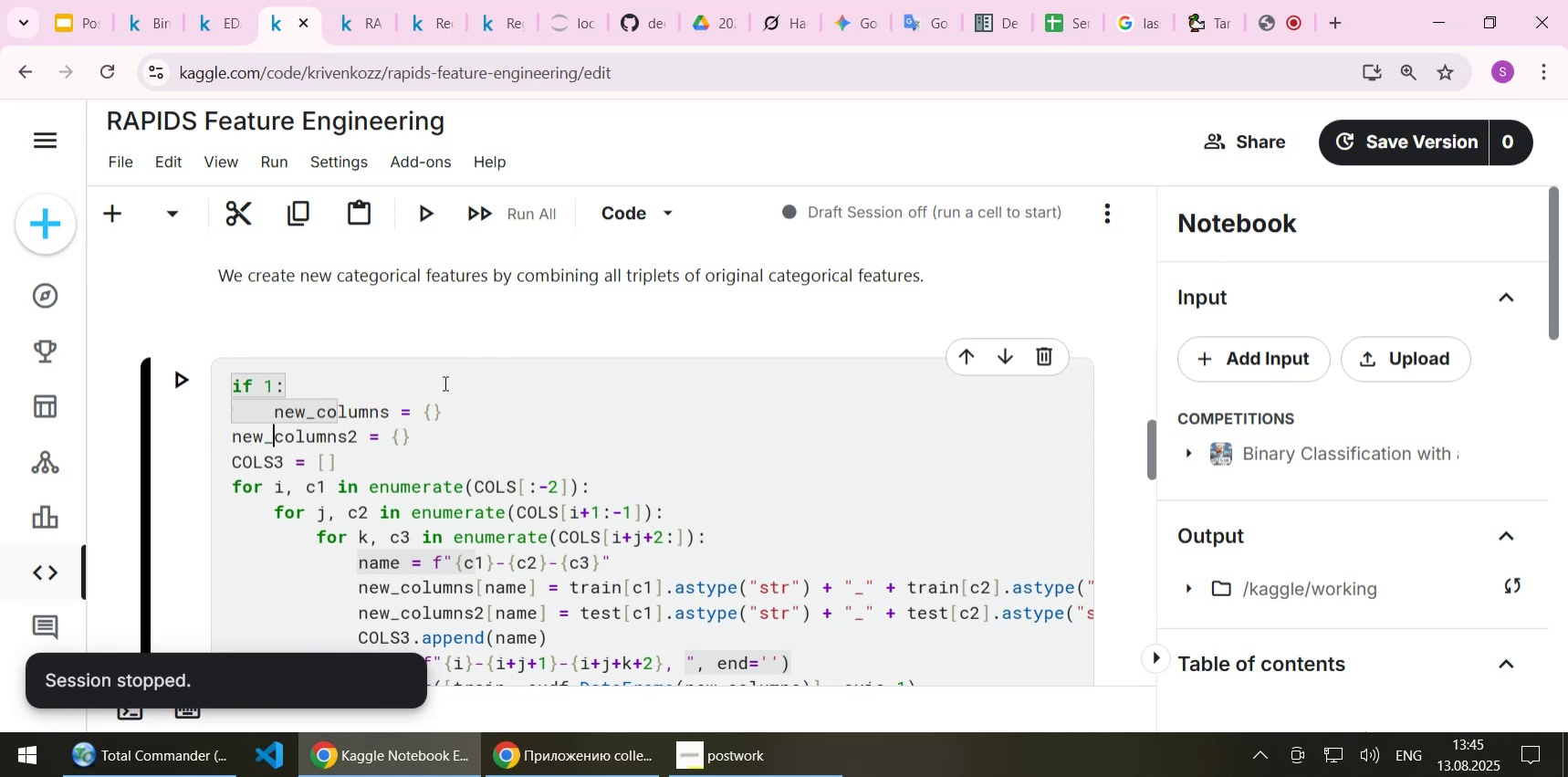 
key(Home)
 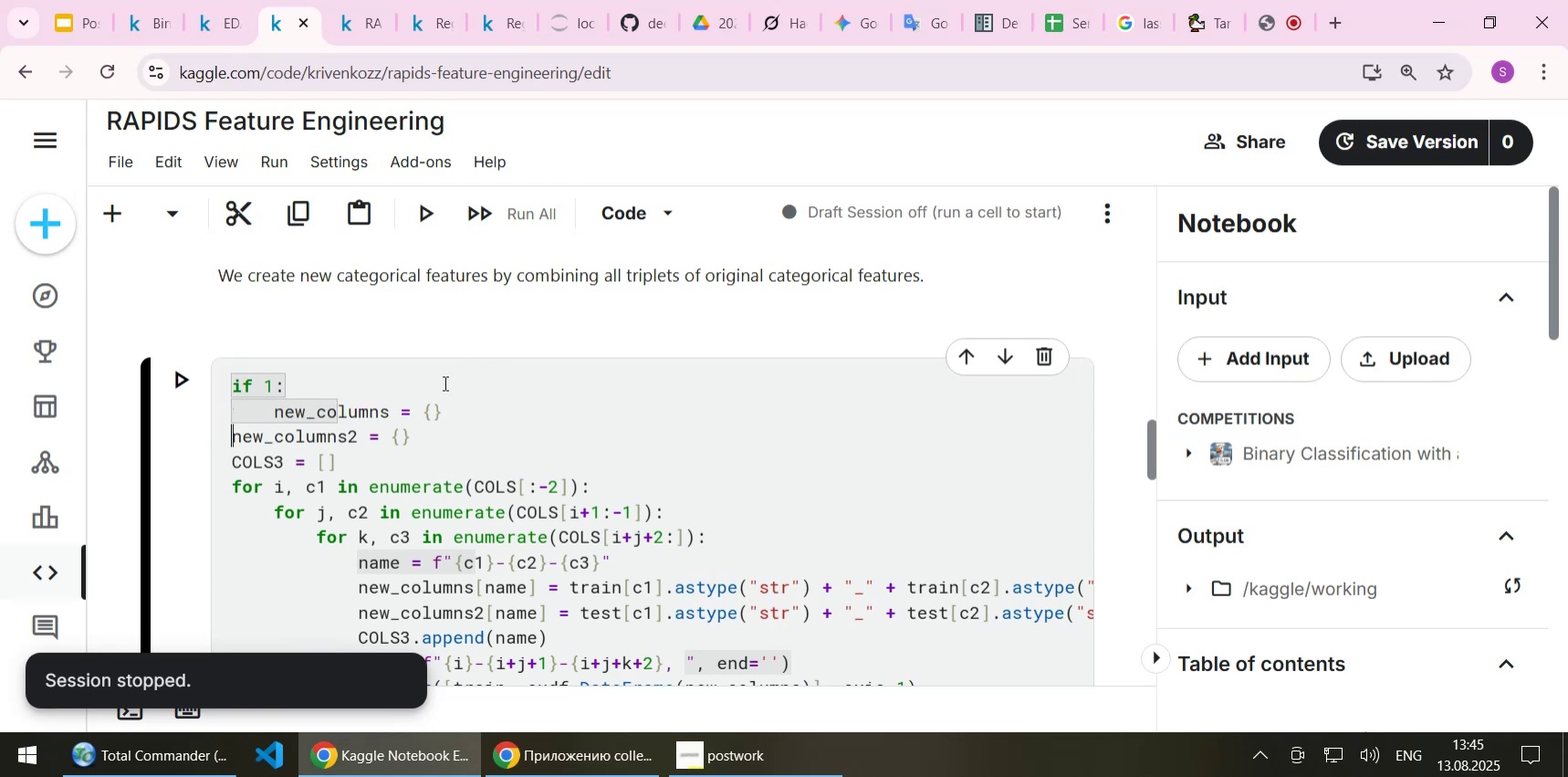 
key(Tab)
 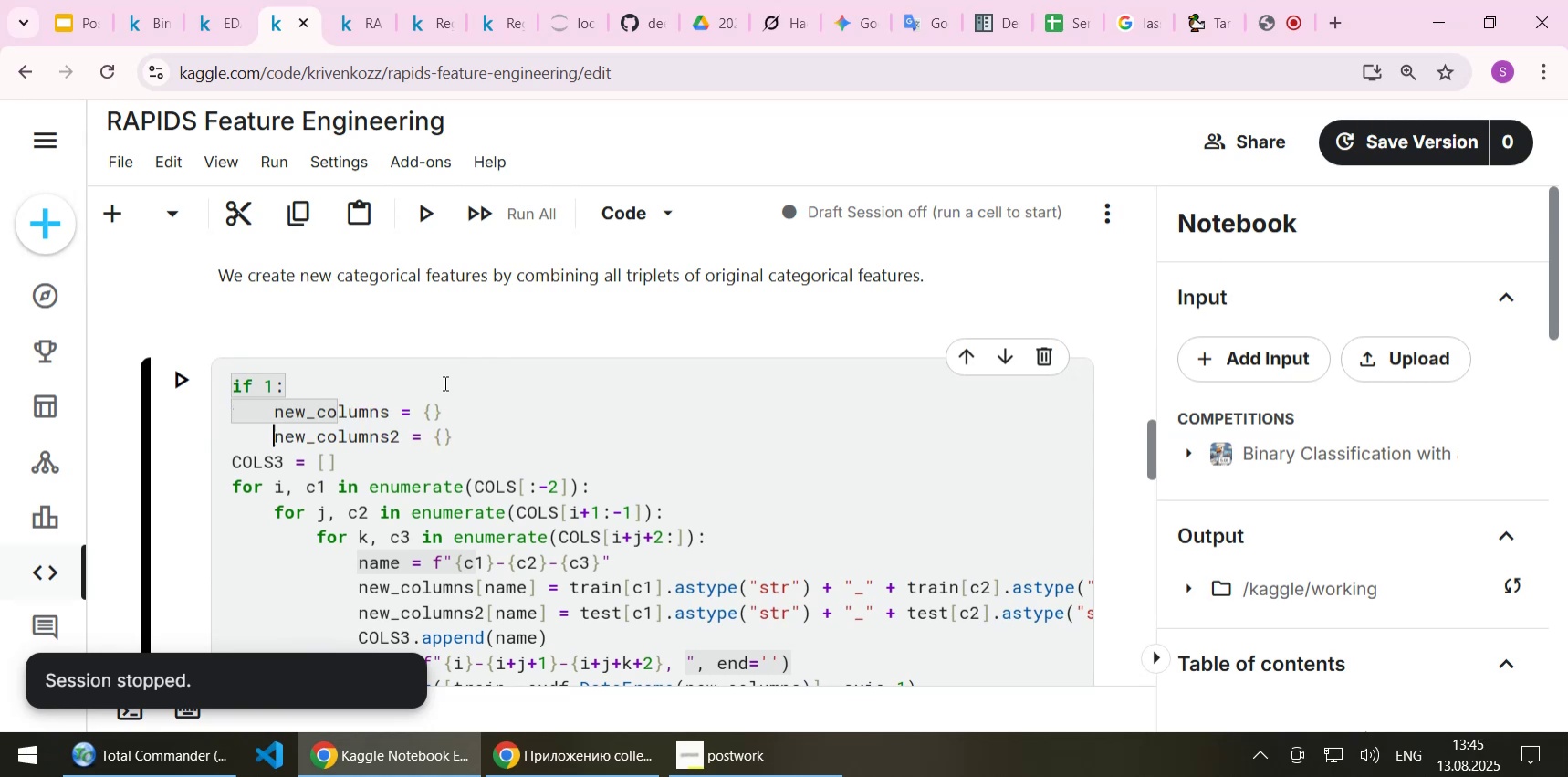 
key(ArrowDown)
 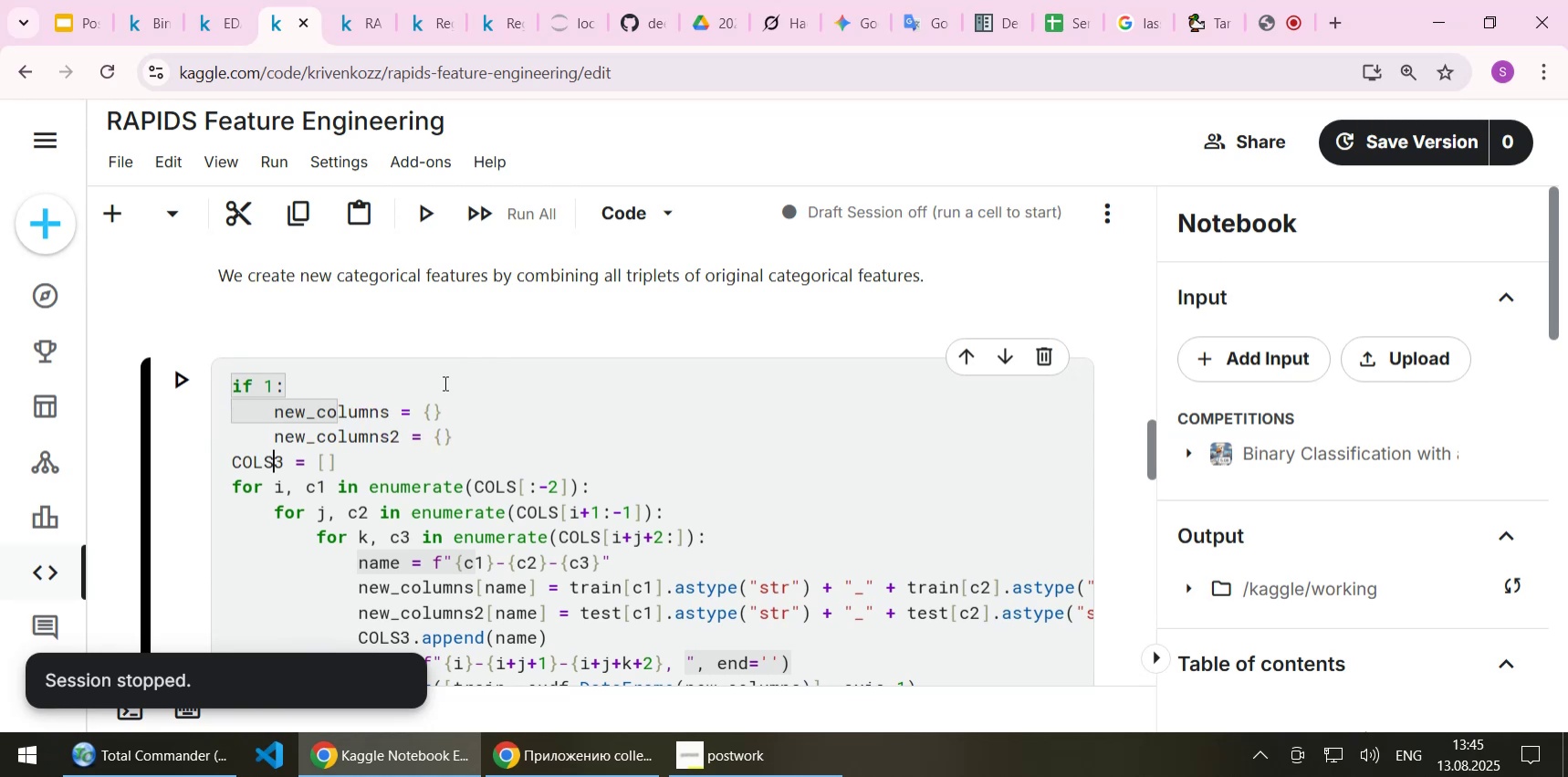 
key(Home)
 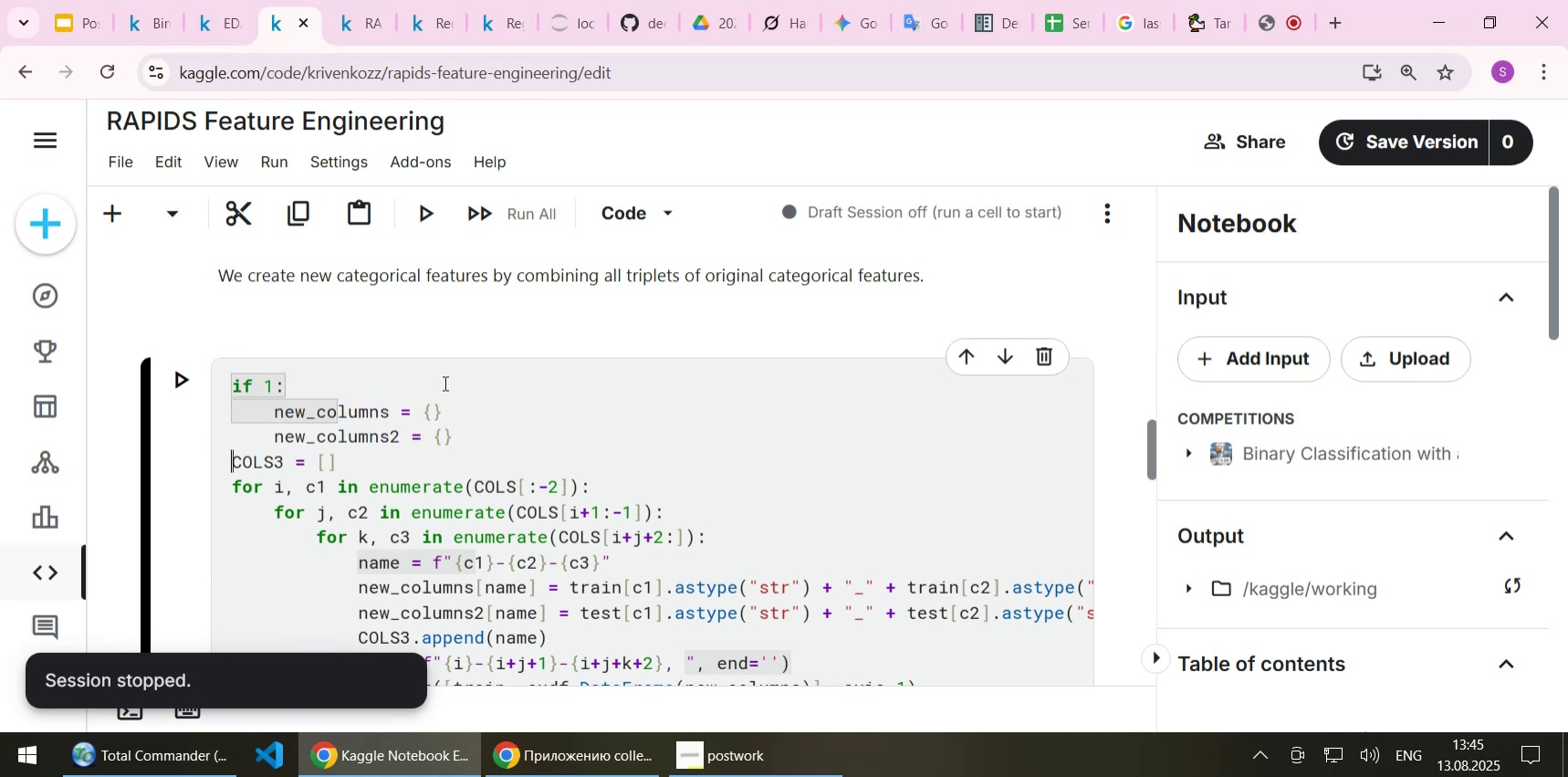 
key(Tab)
 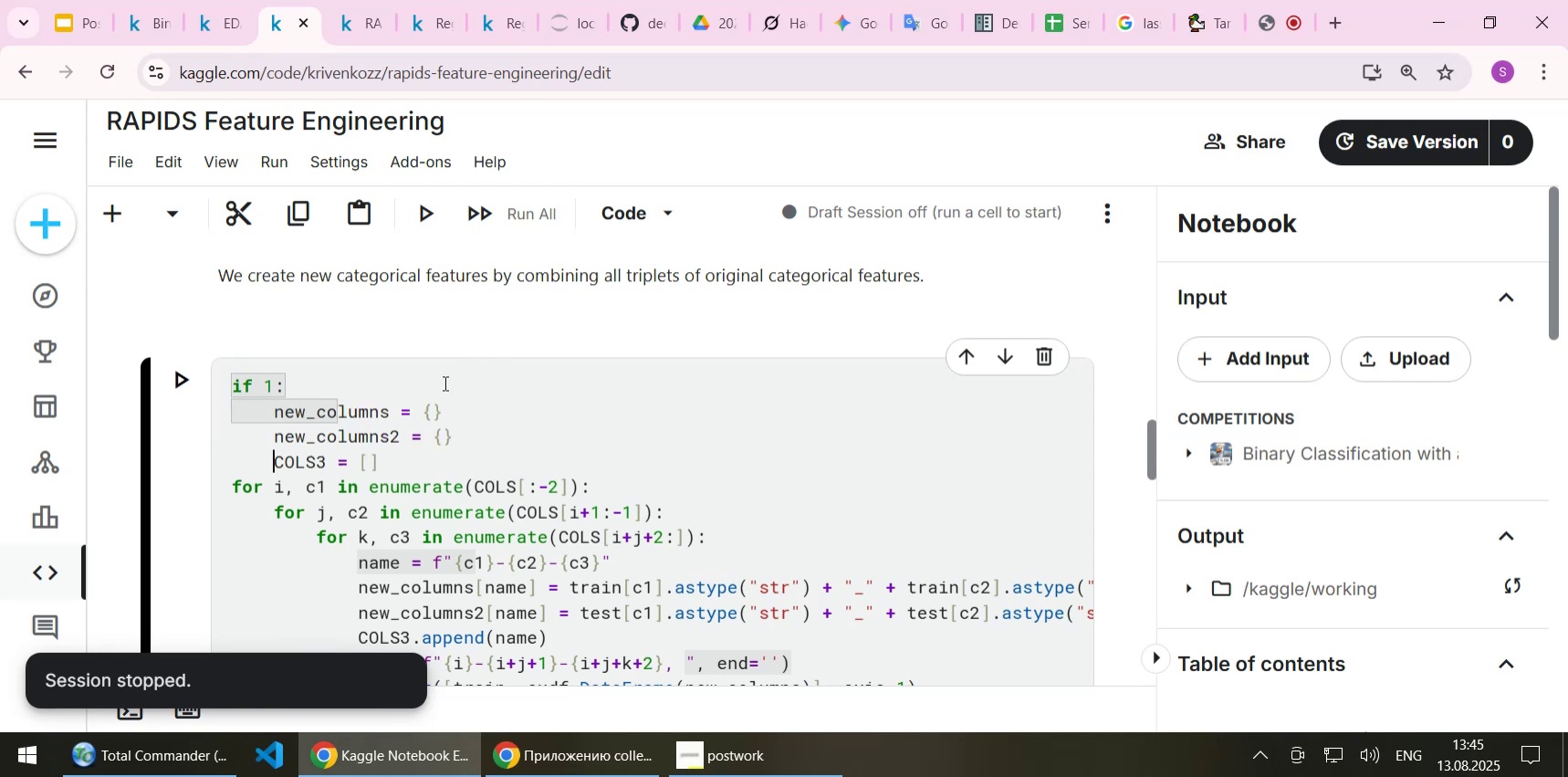 
key(ArrowDown)
 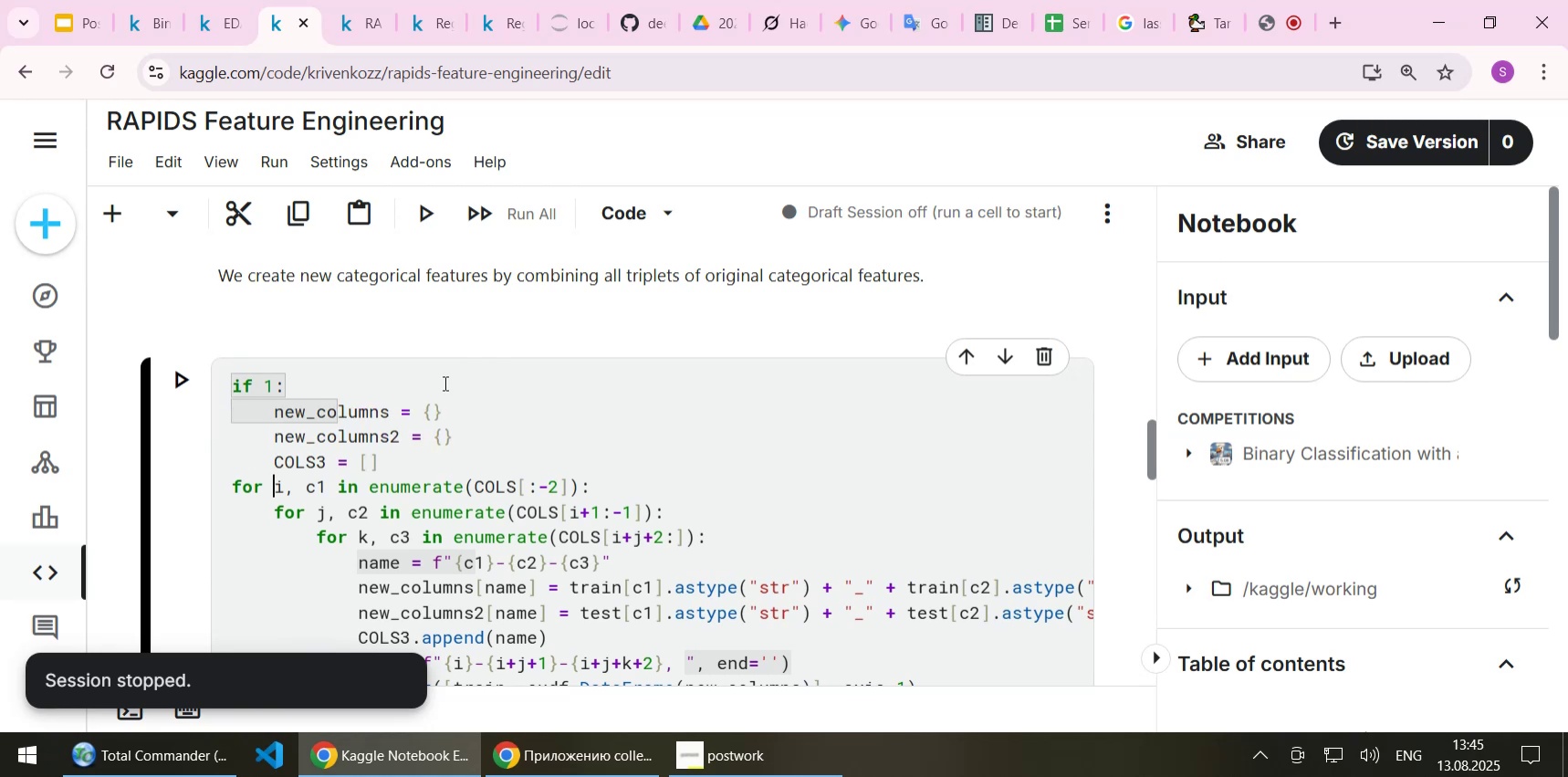 
key(Home)
 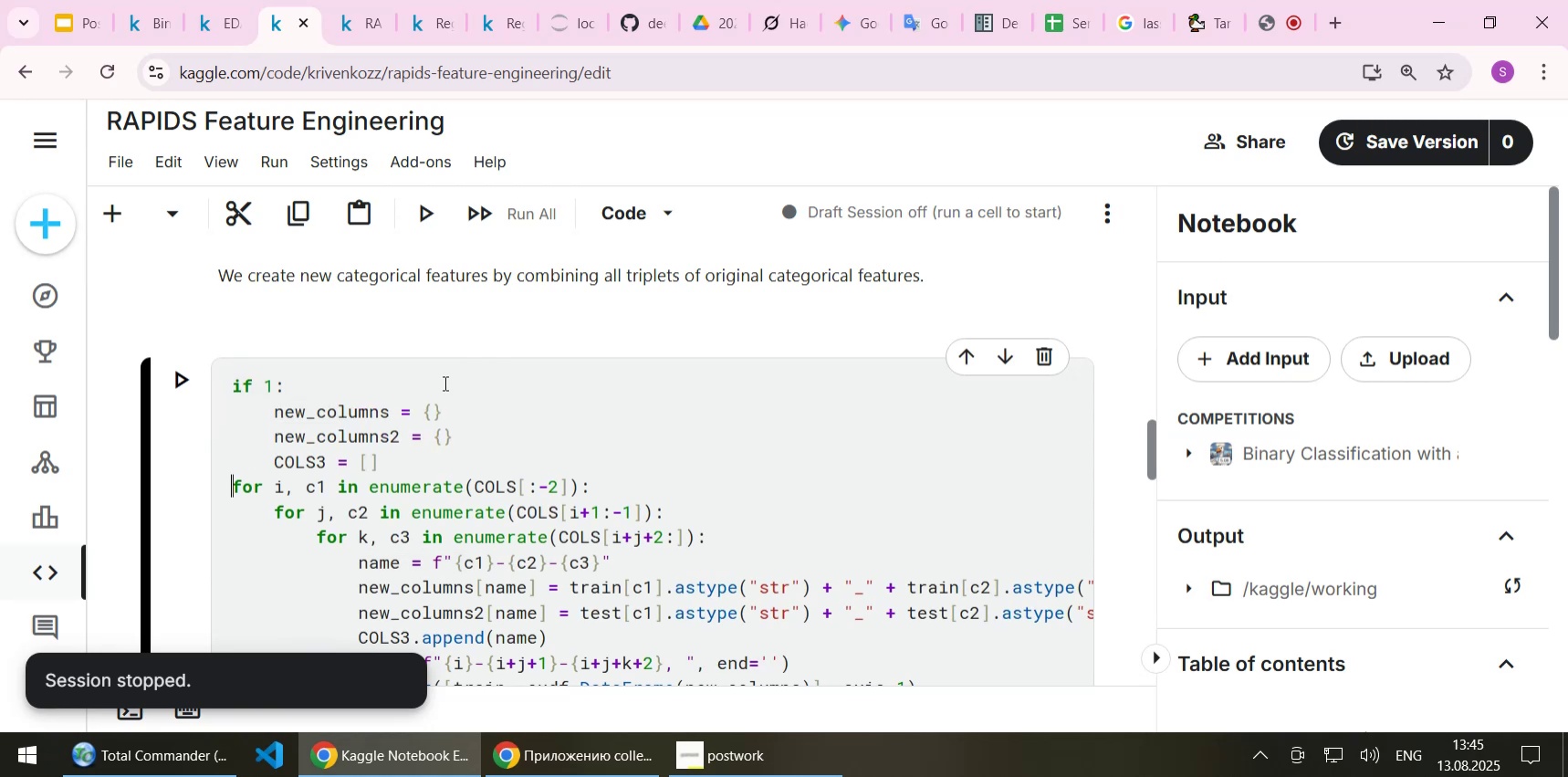 
key(Tab)
 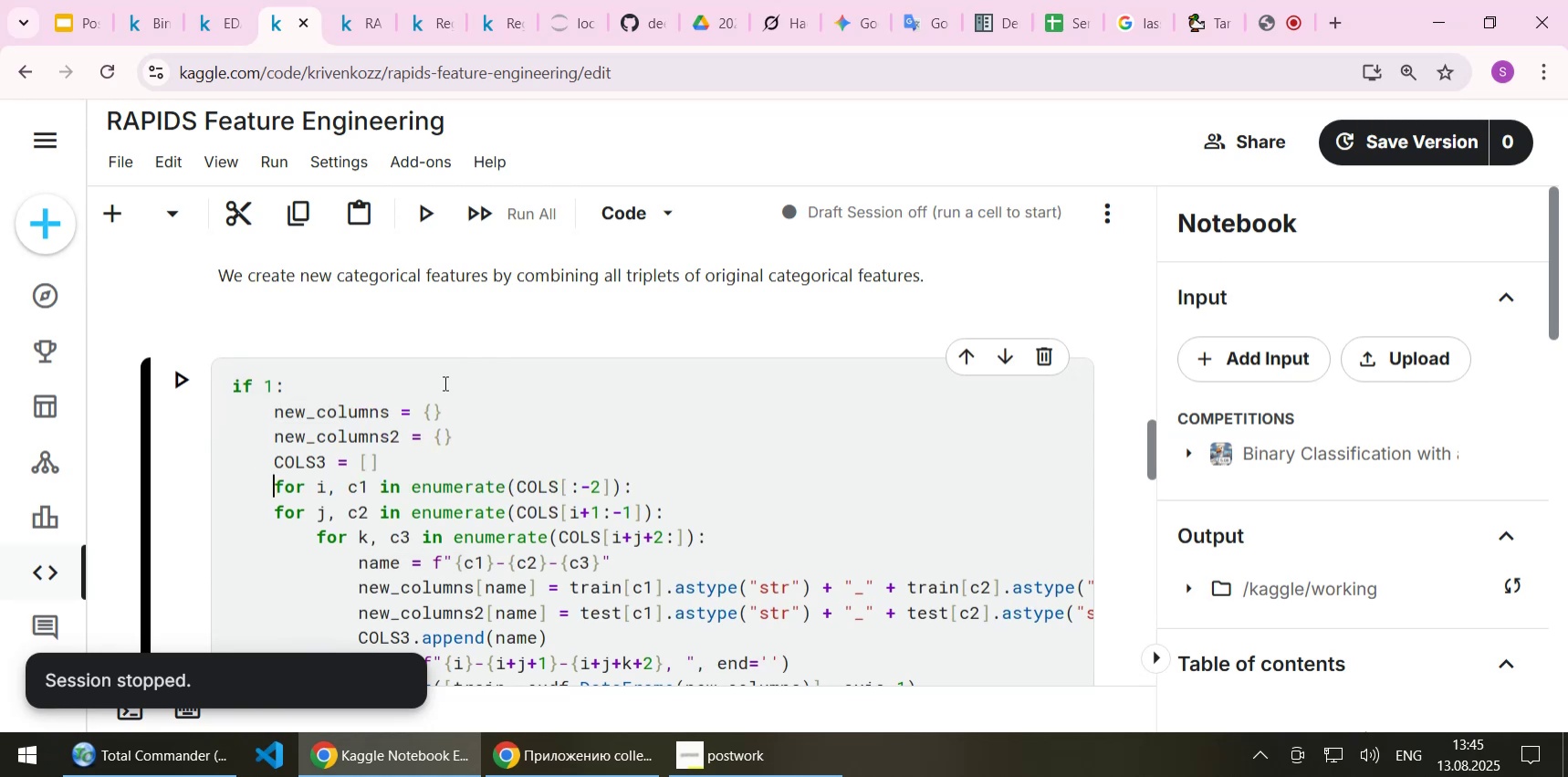 
key(ArrowDown)
 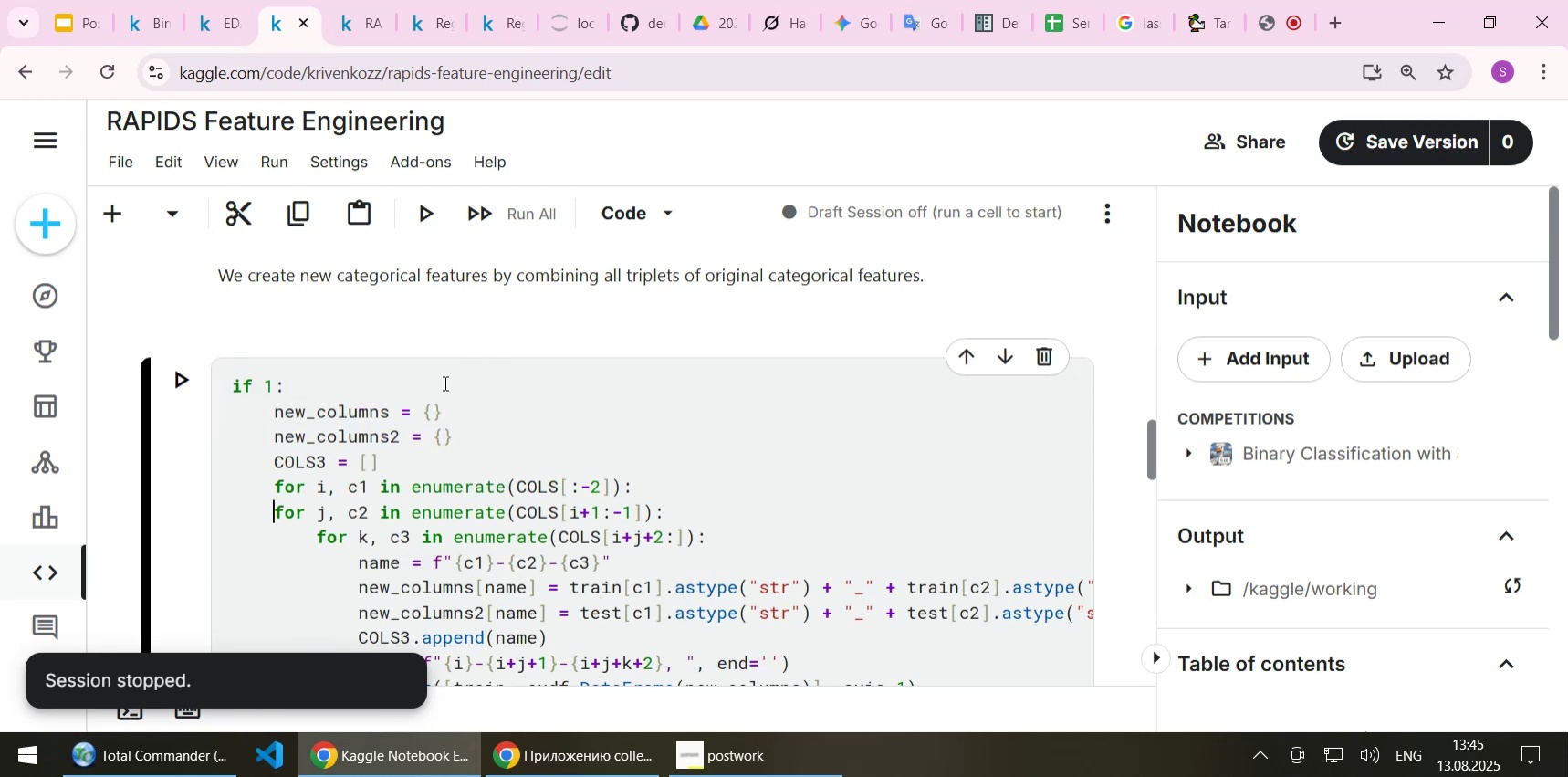 
key(Tab)
 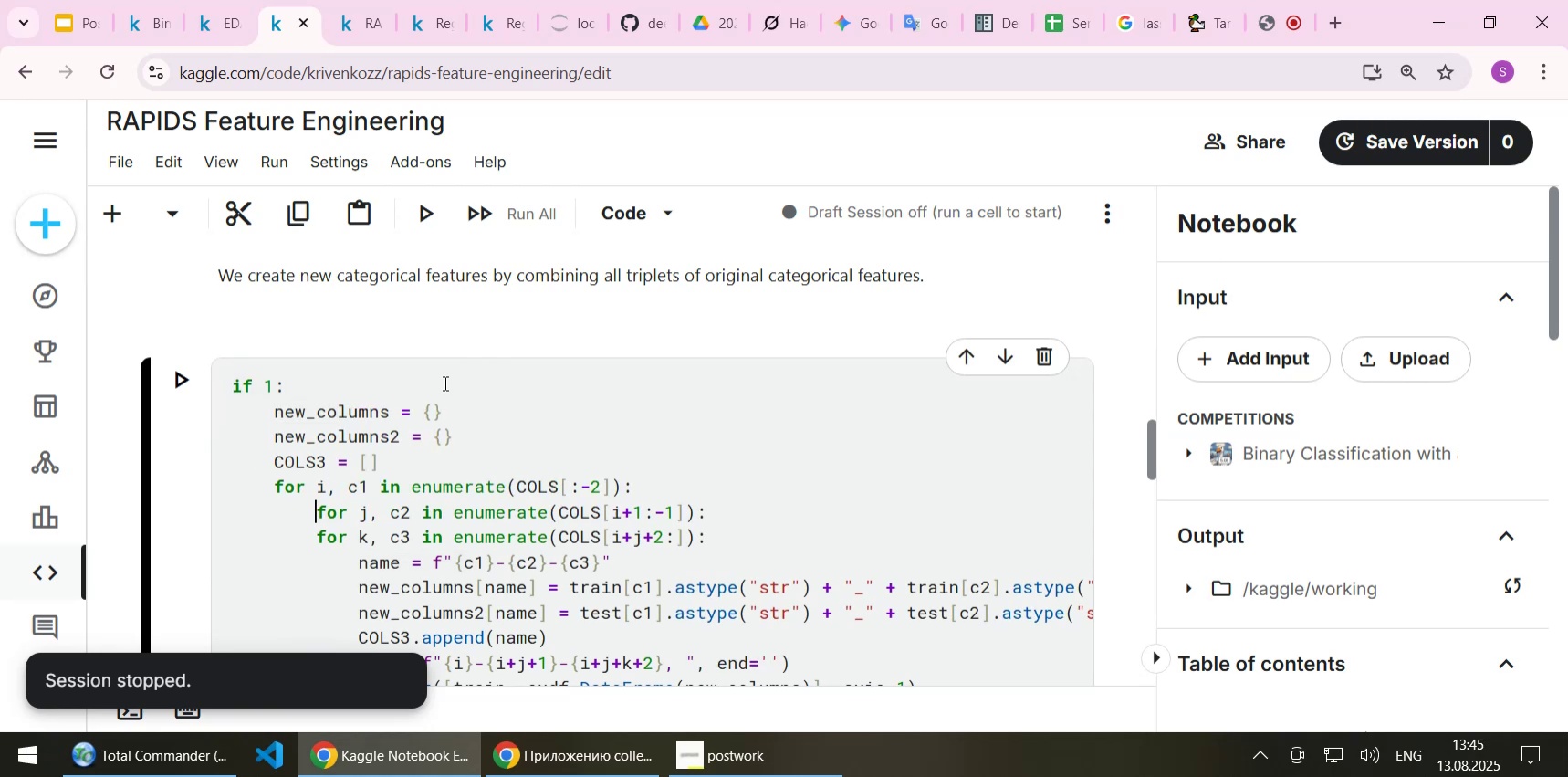 
key(ArrowDown)
 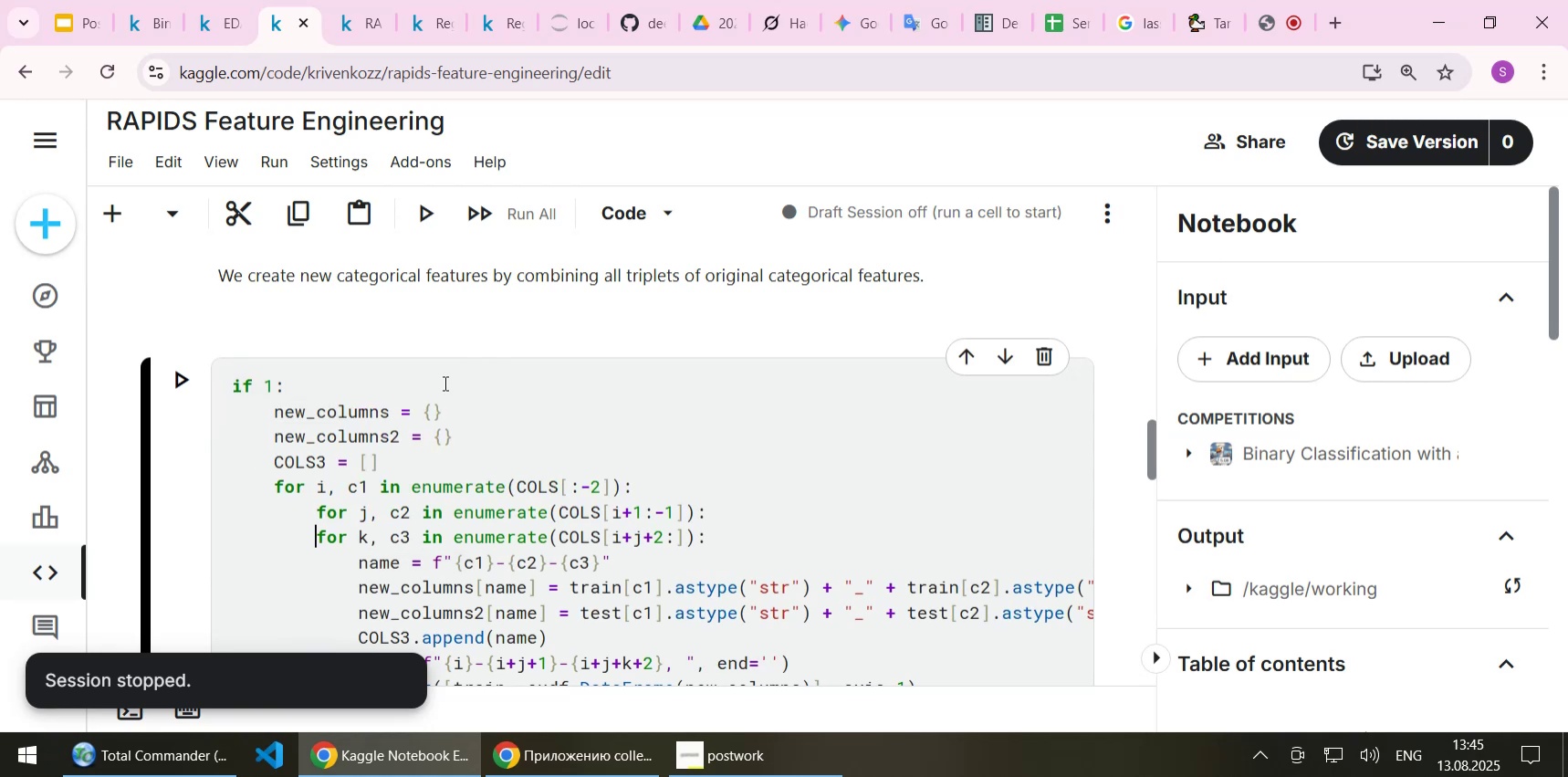 
key(Tab)
 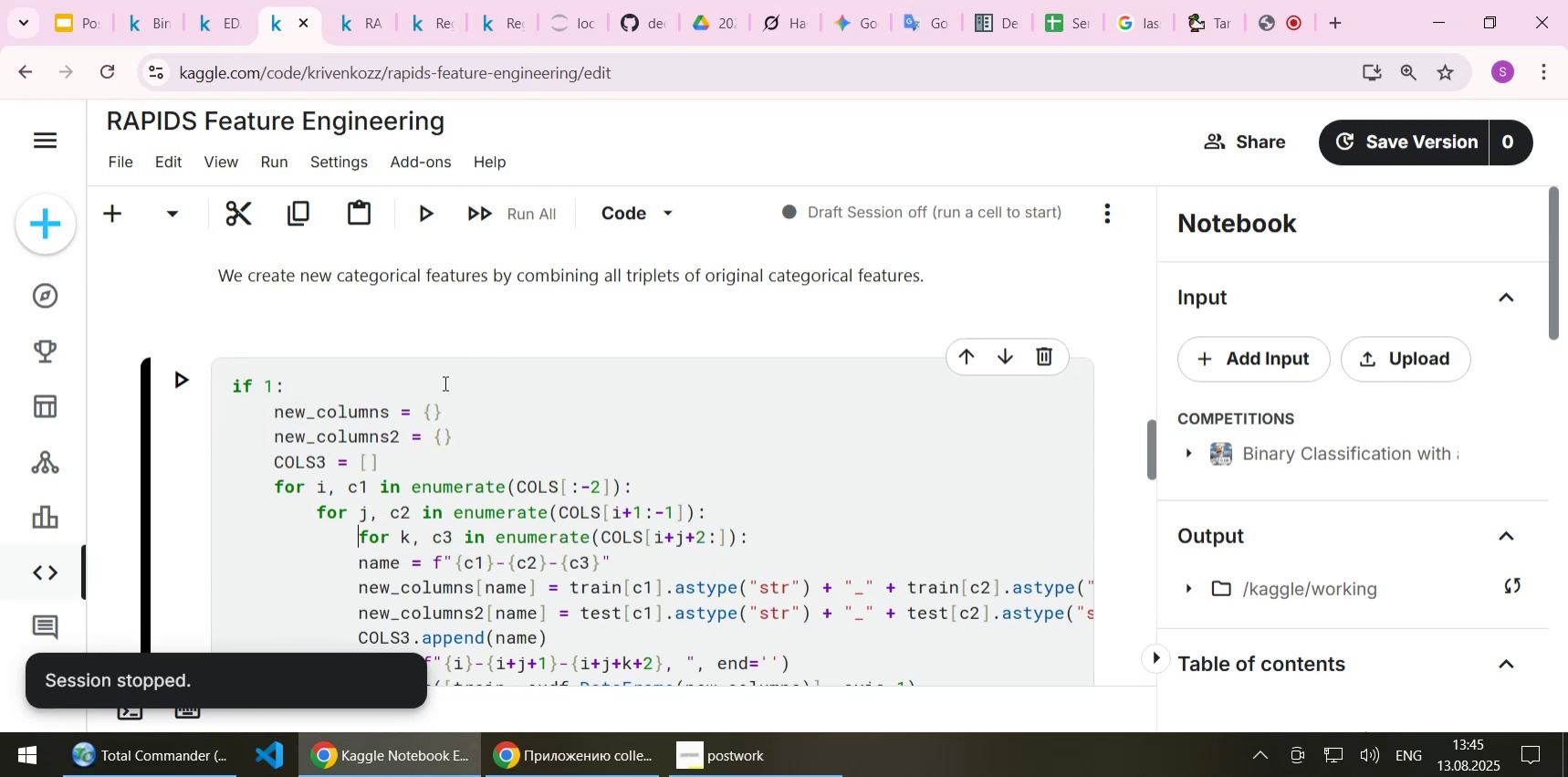 
key(ArrowDown)
 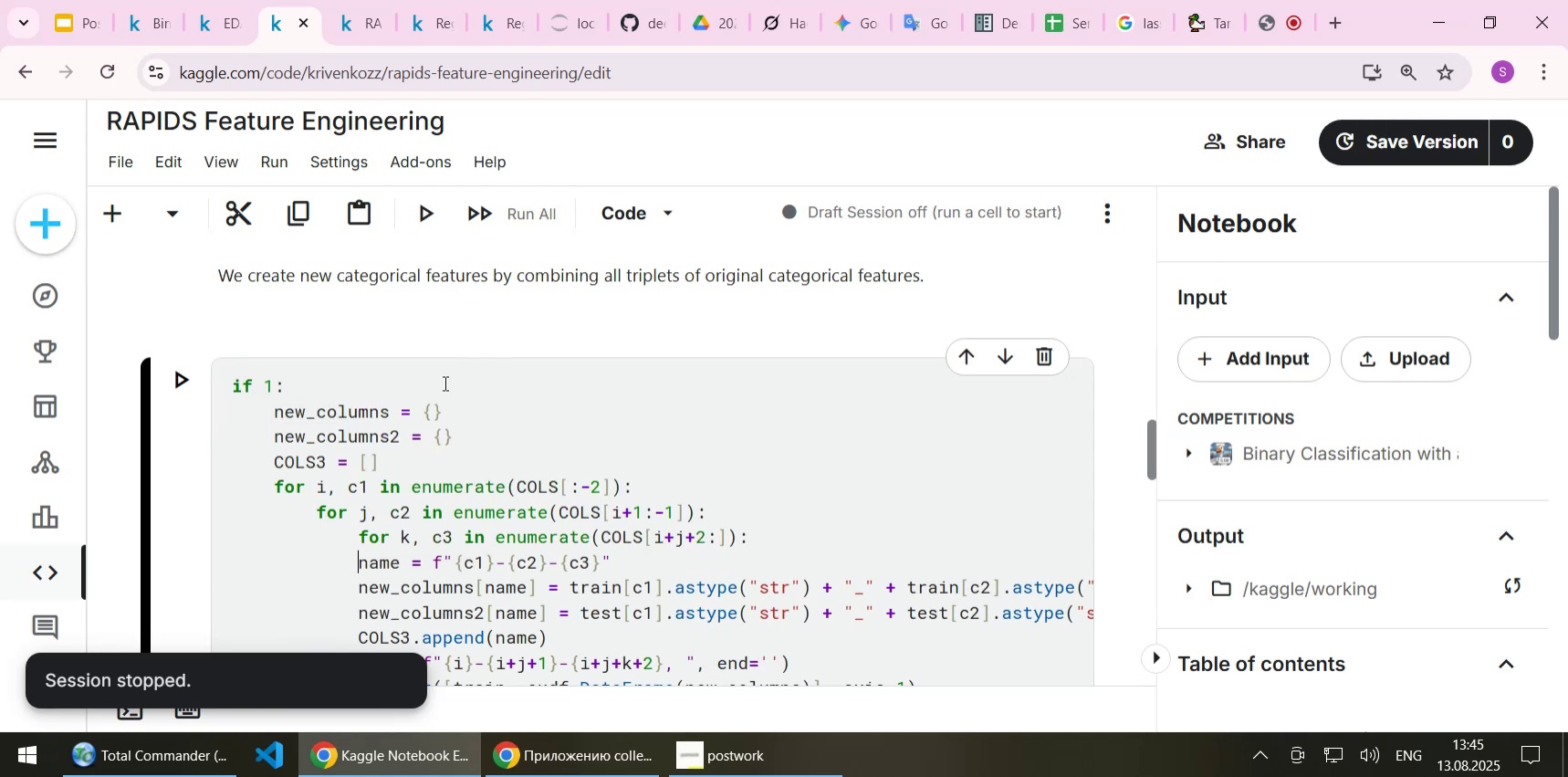 
key(Tab)
 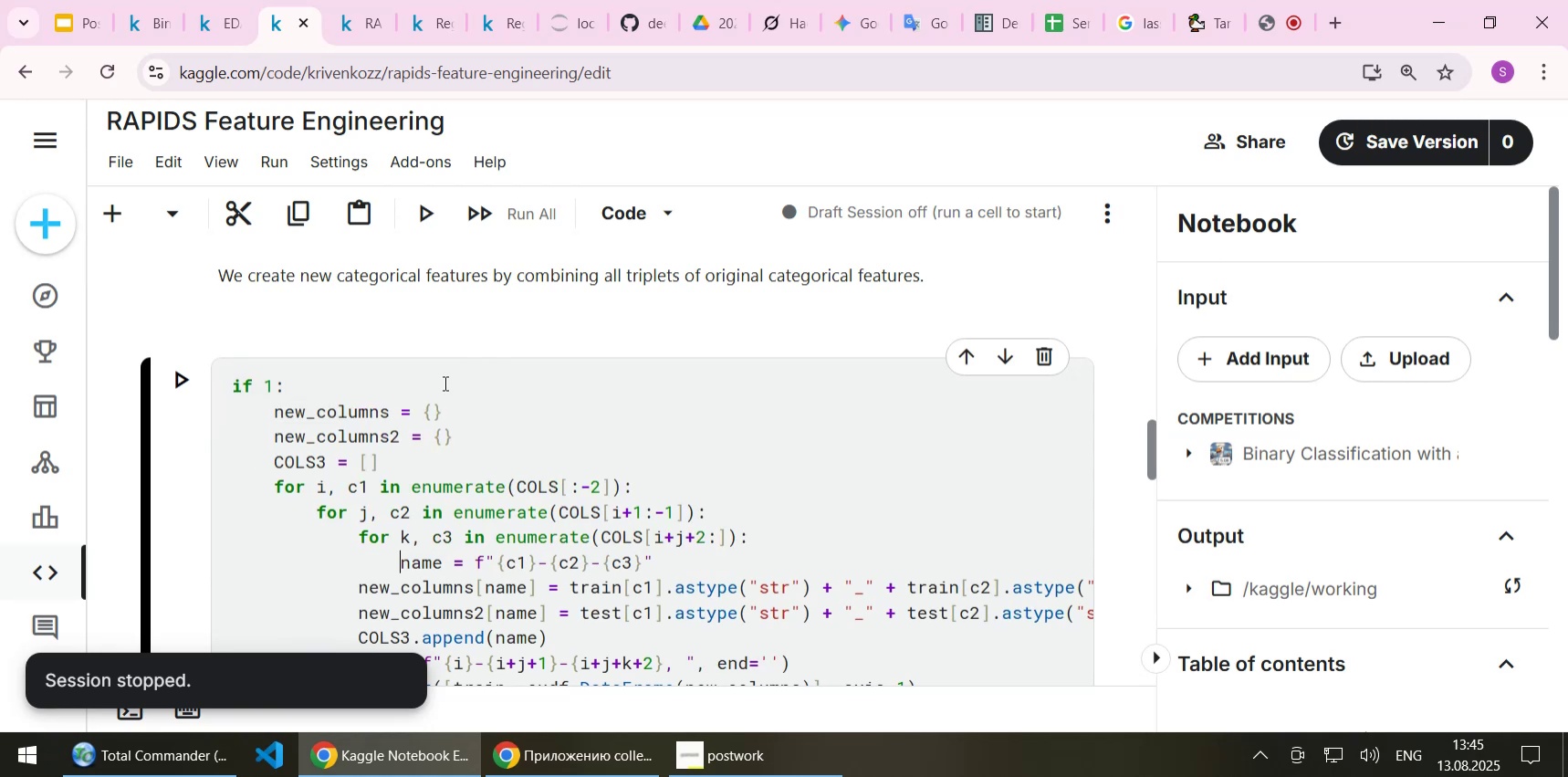 
key(ArrowDown)
 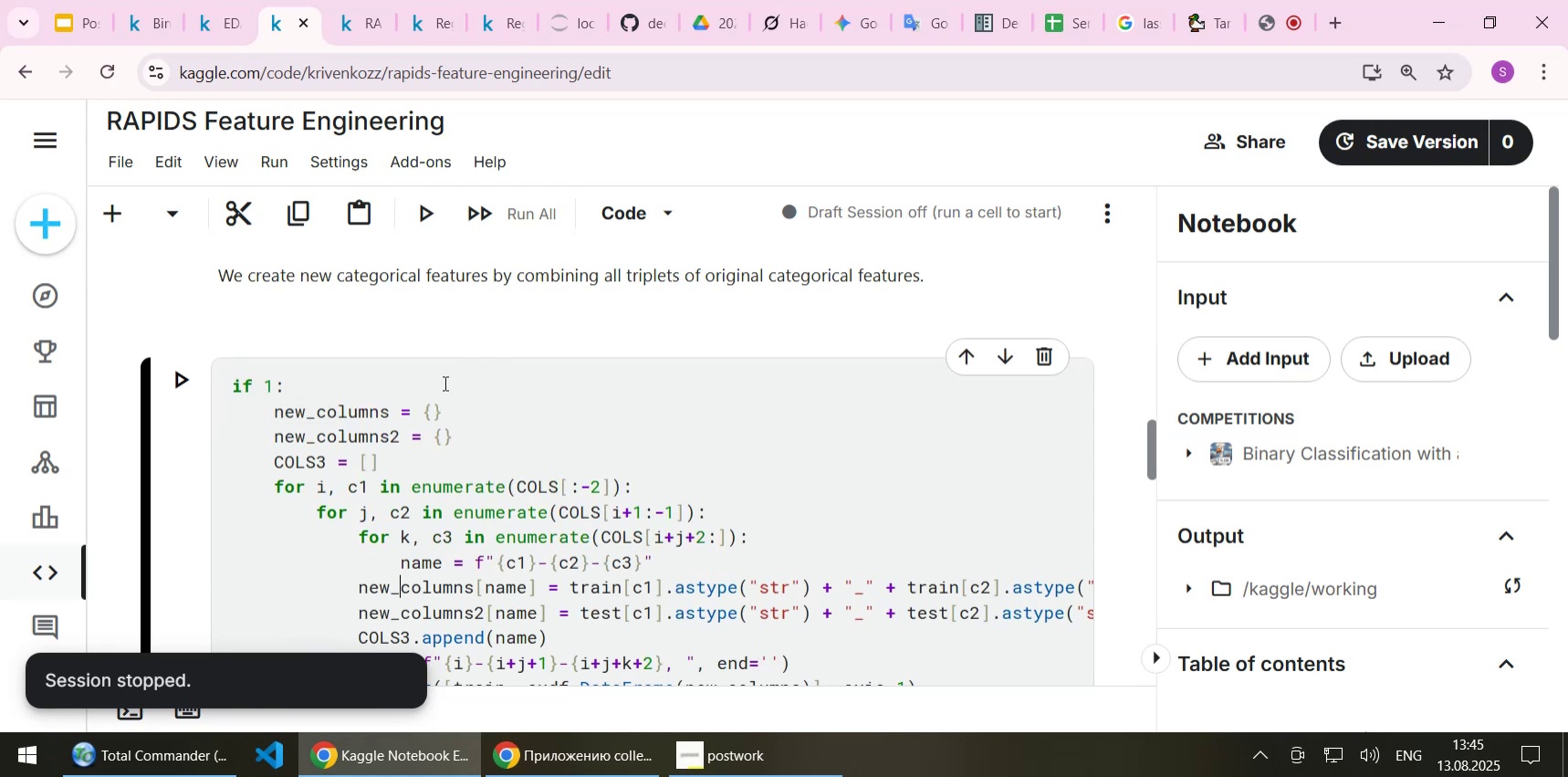 
key(Home)
 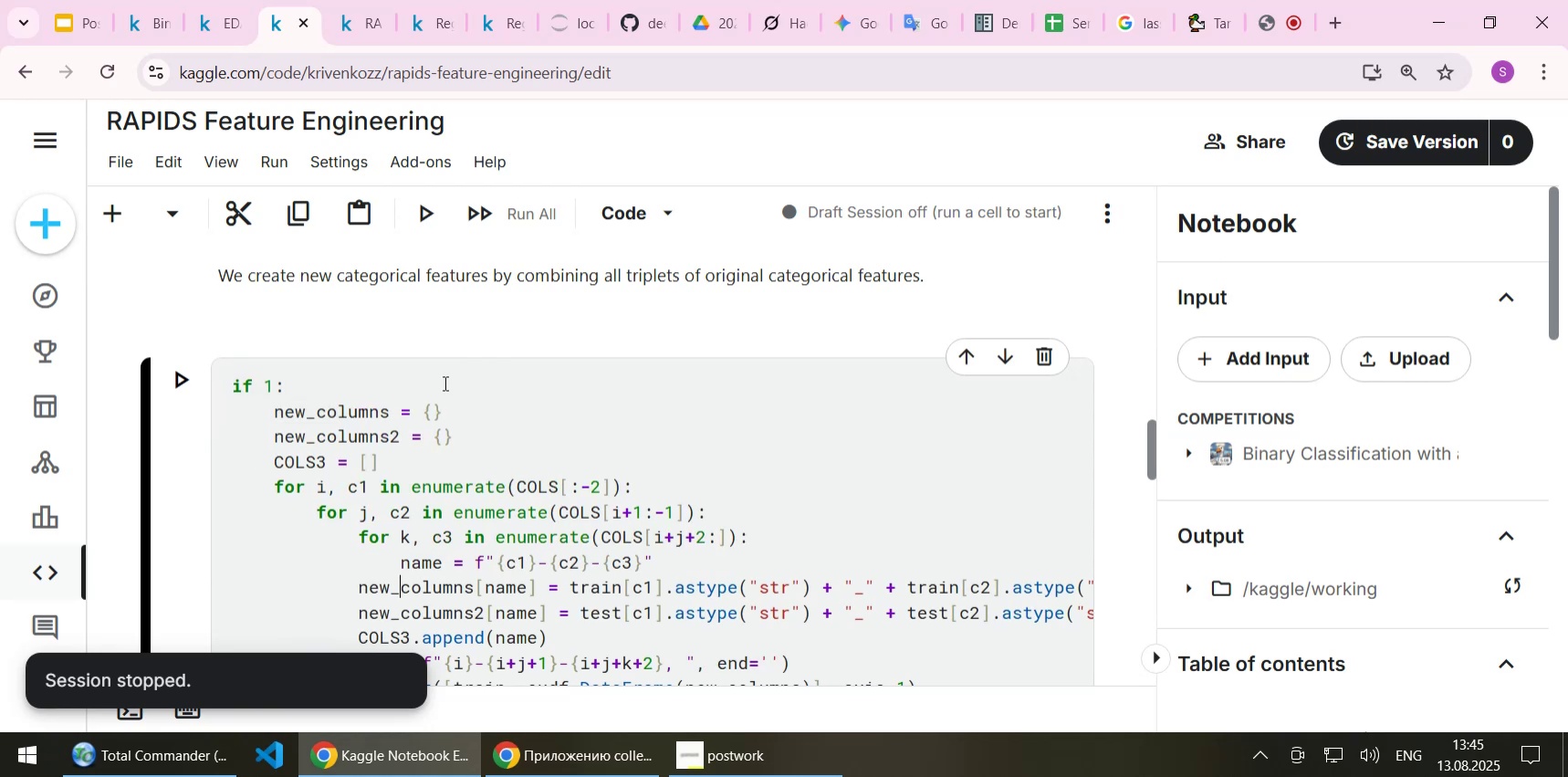 
key(Tab)
 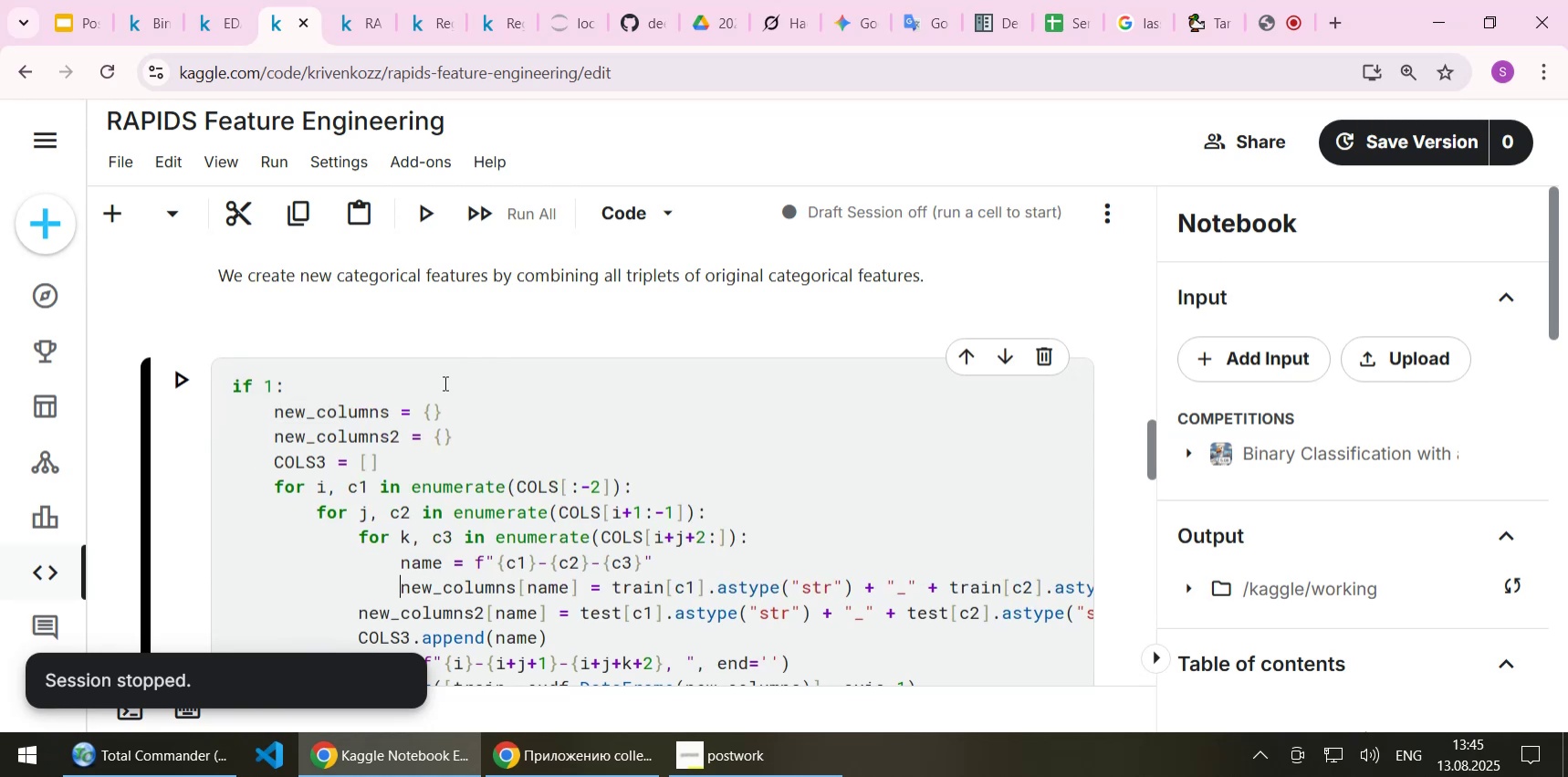 
key(ArrowDown)
 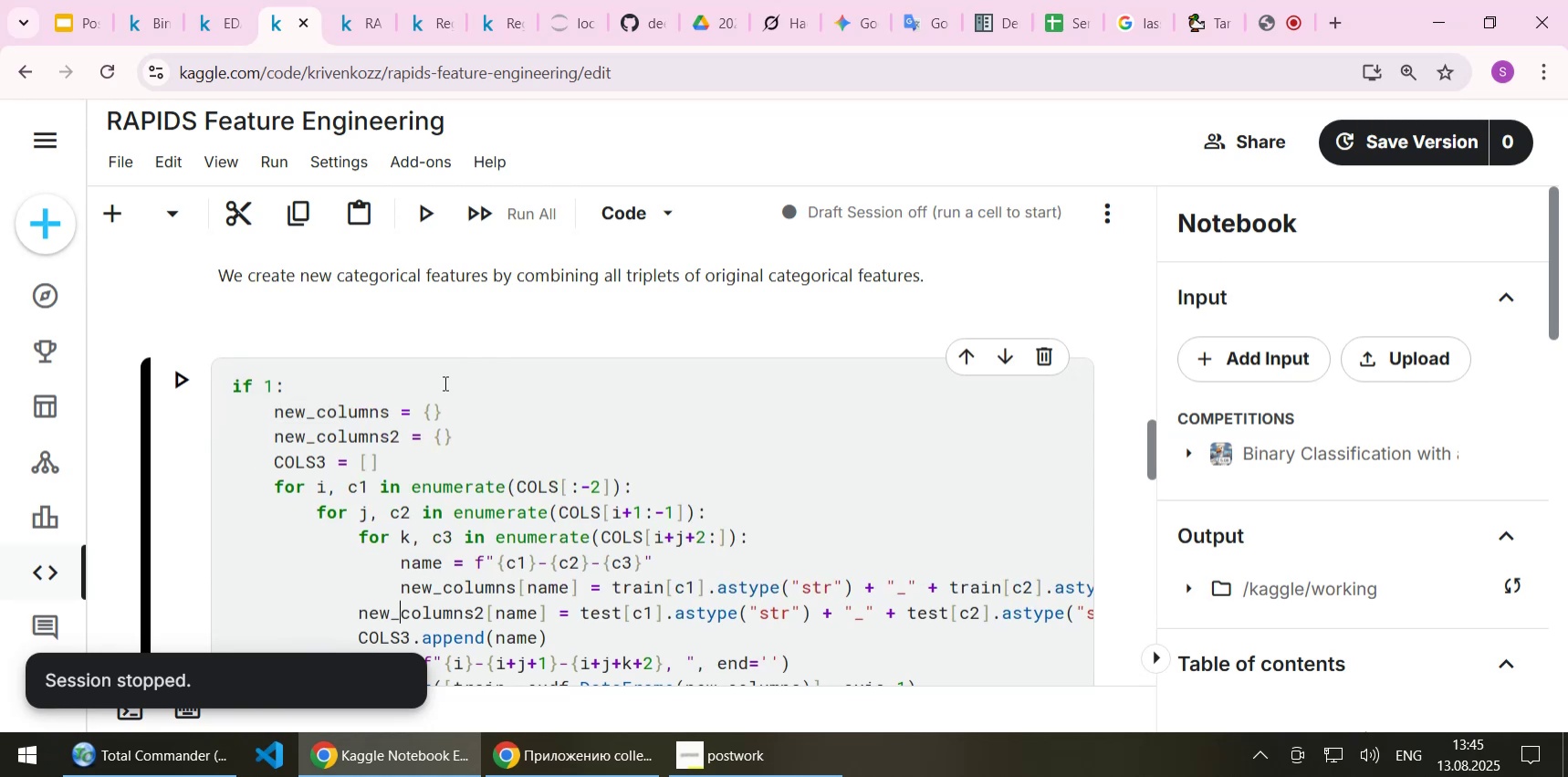 
key(Home)
 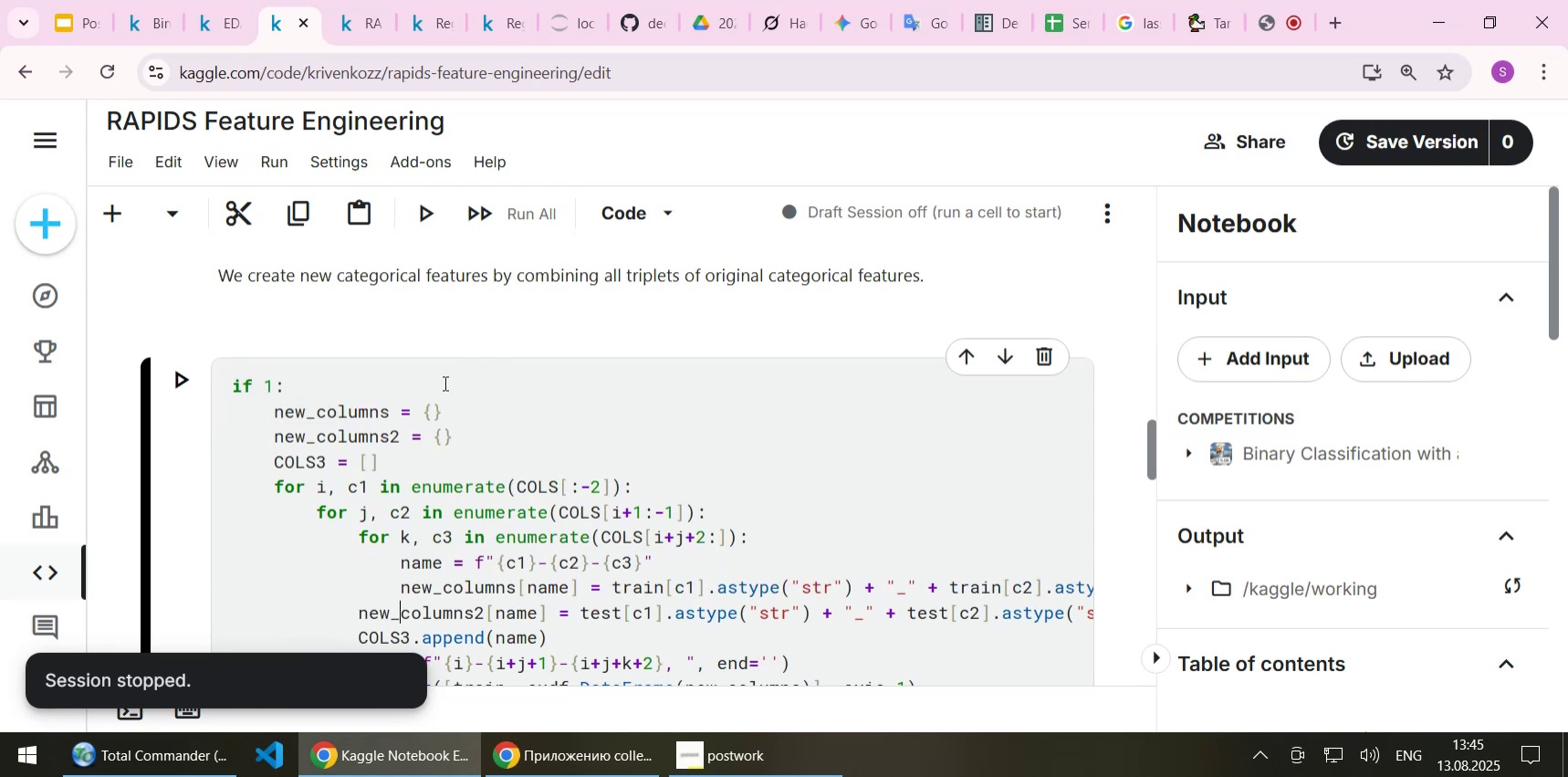 
key(Tab)
 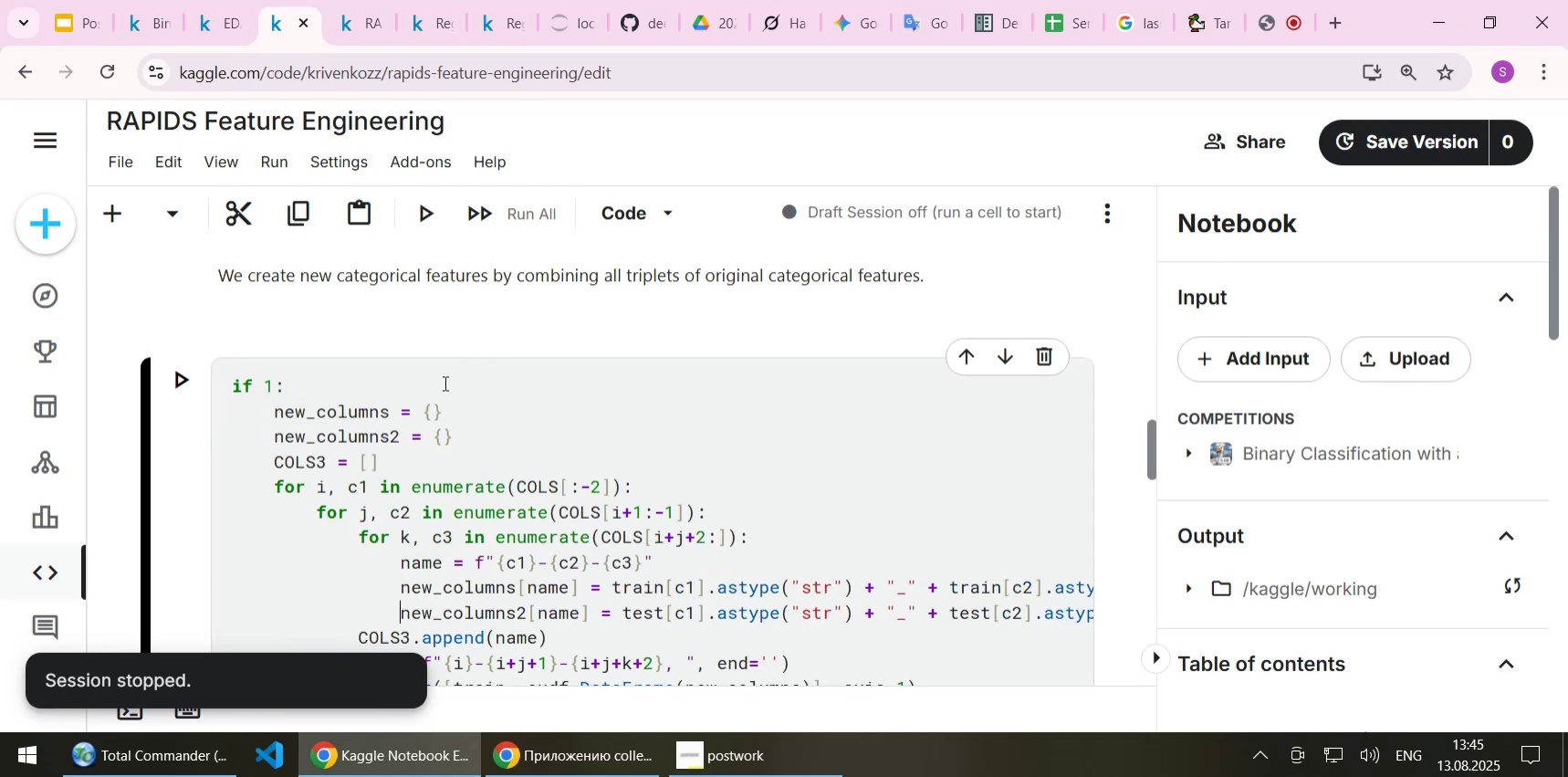 
key(ArrowDown)
 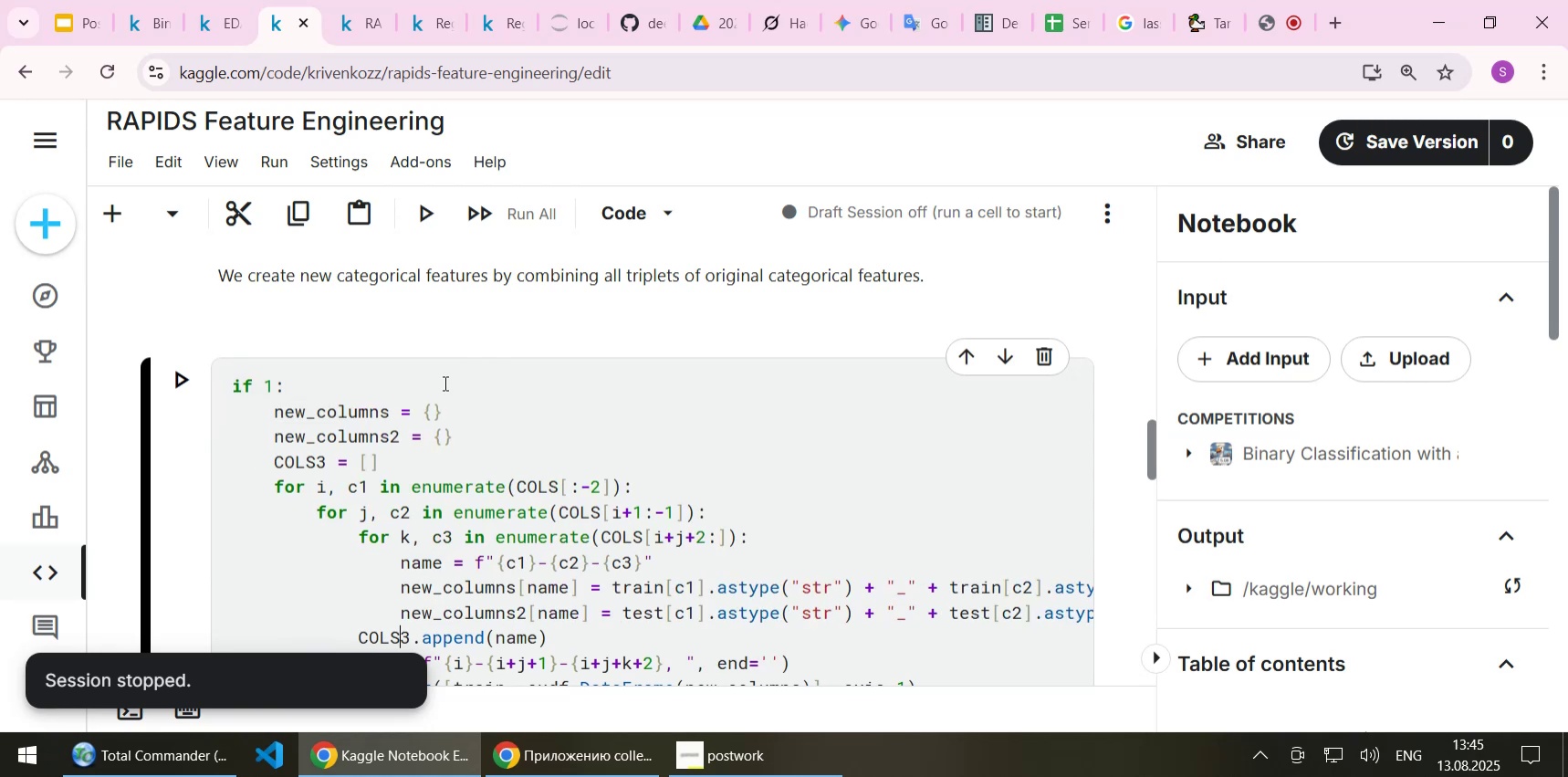 
key(Home)
 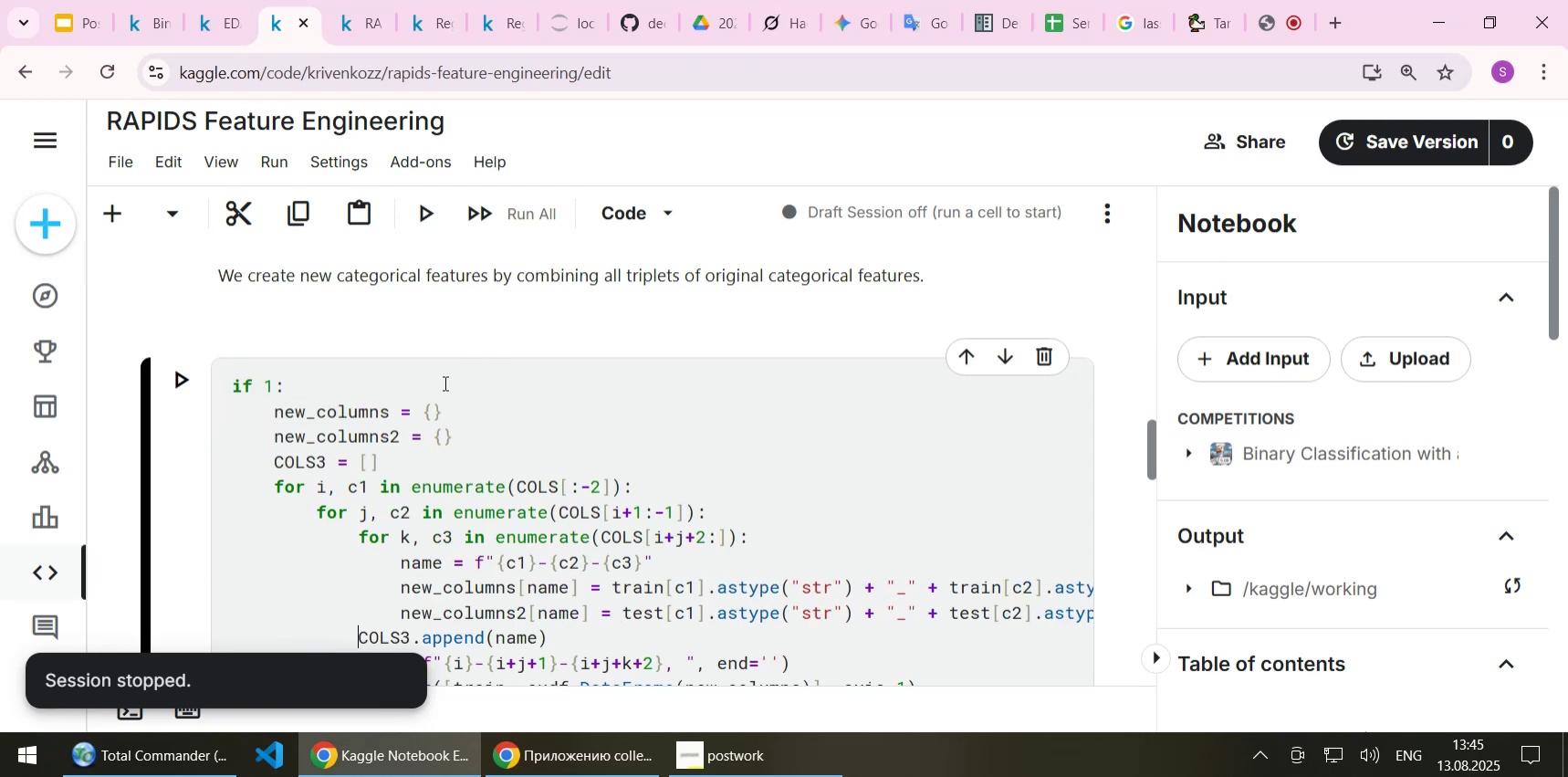 
key(Tab)
 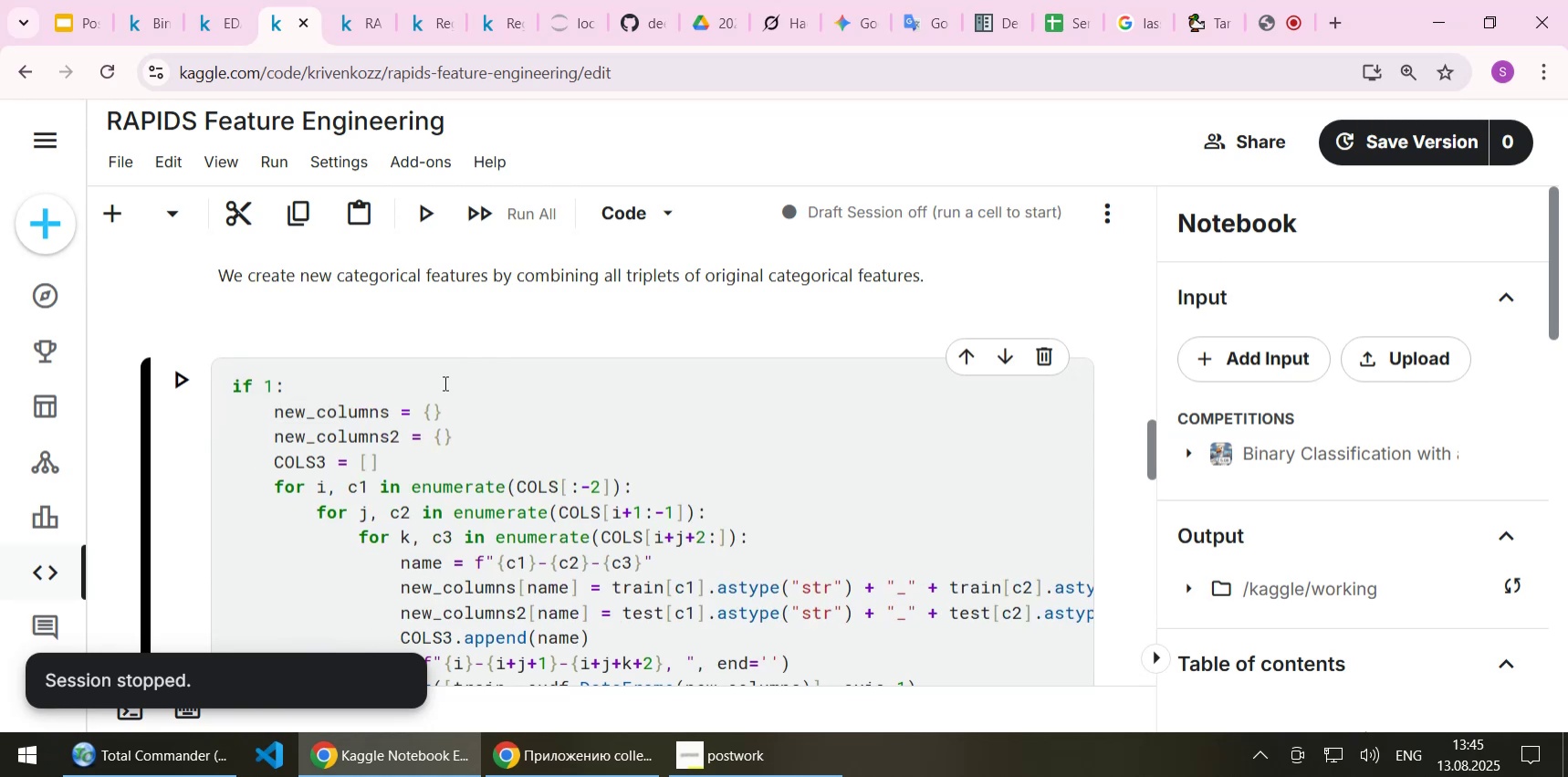 
scroll: coordinate [463, 419], scroll_direction: down, amount: 2.0
 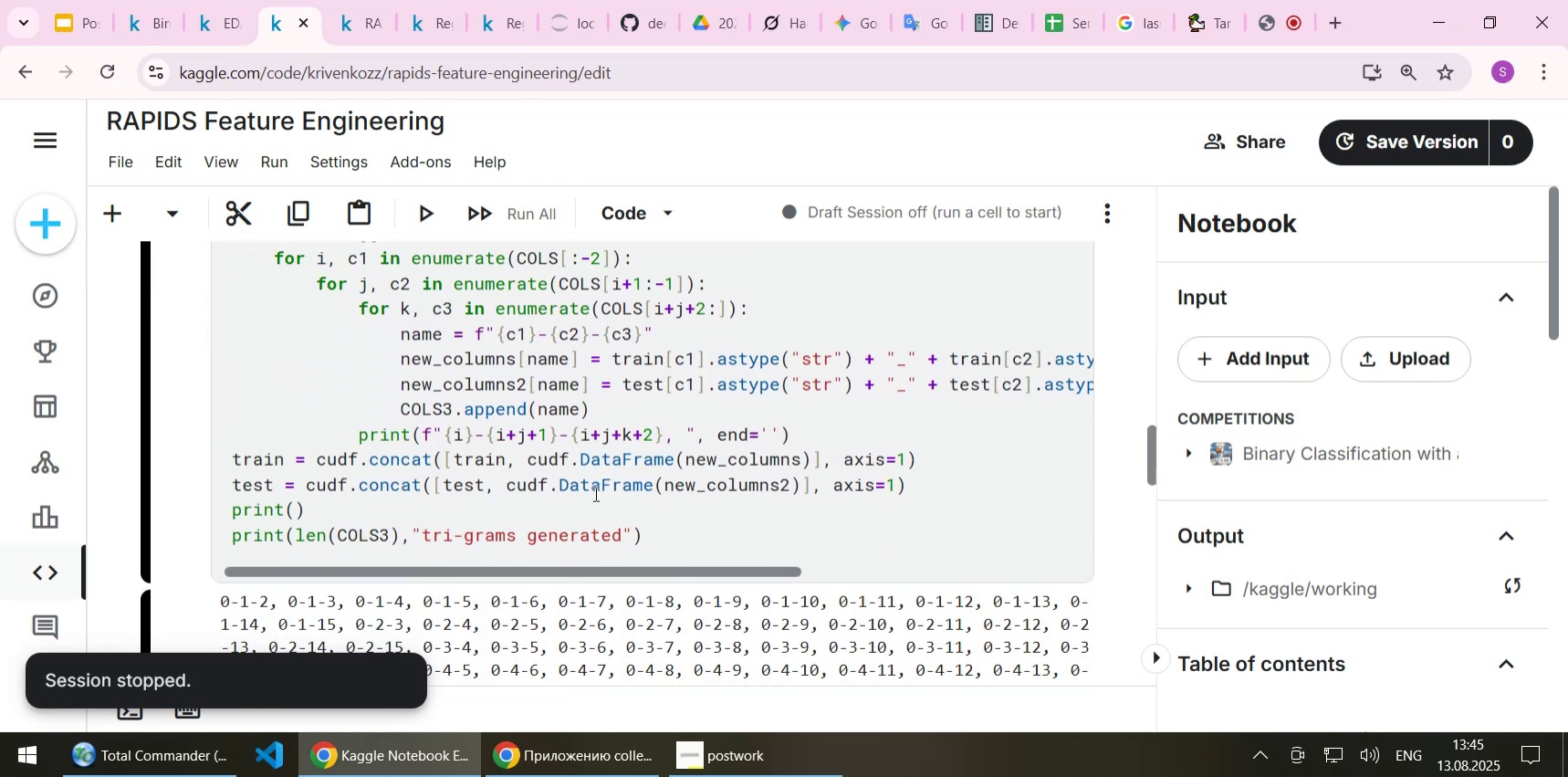 
key(ArrowDown)
 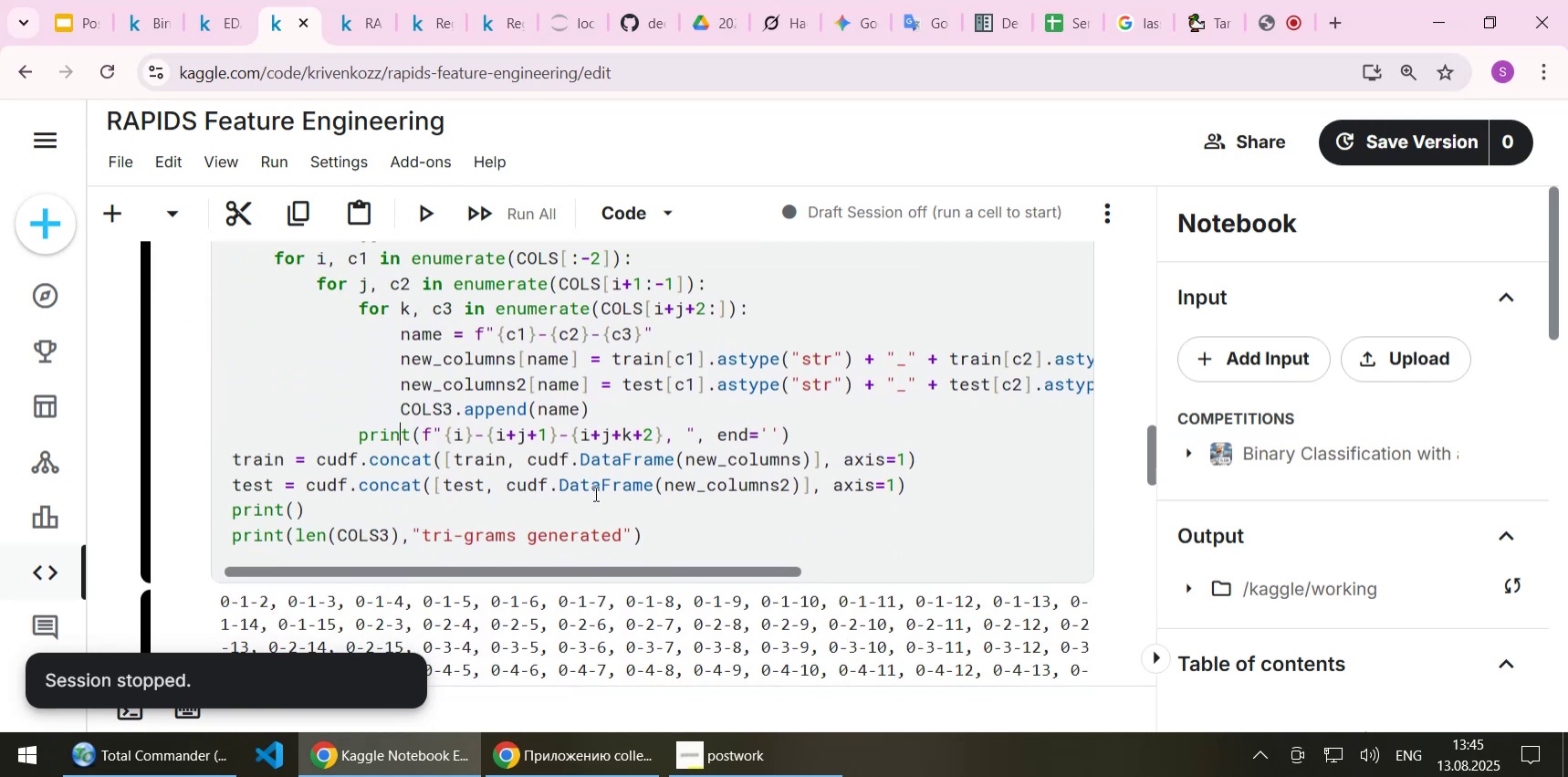 
key(Home)
 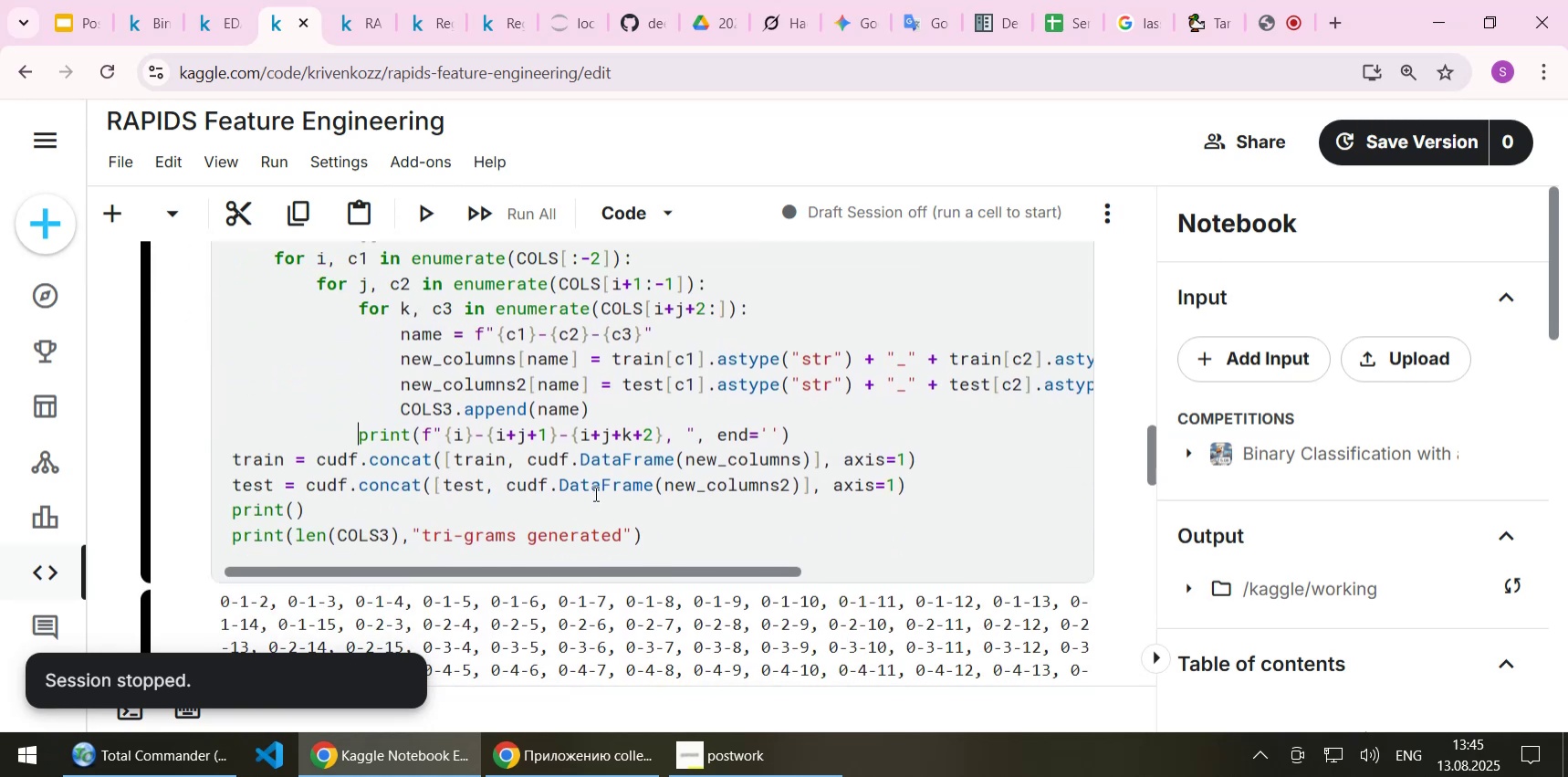 
key(Tab)
 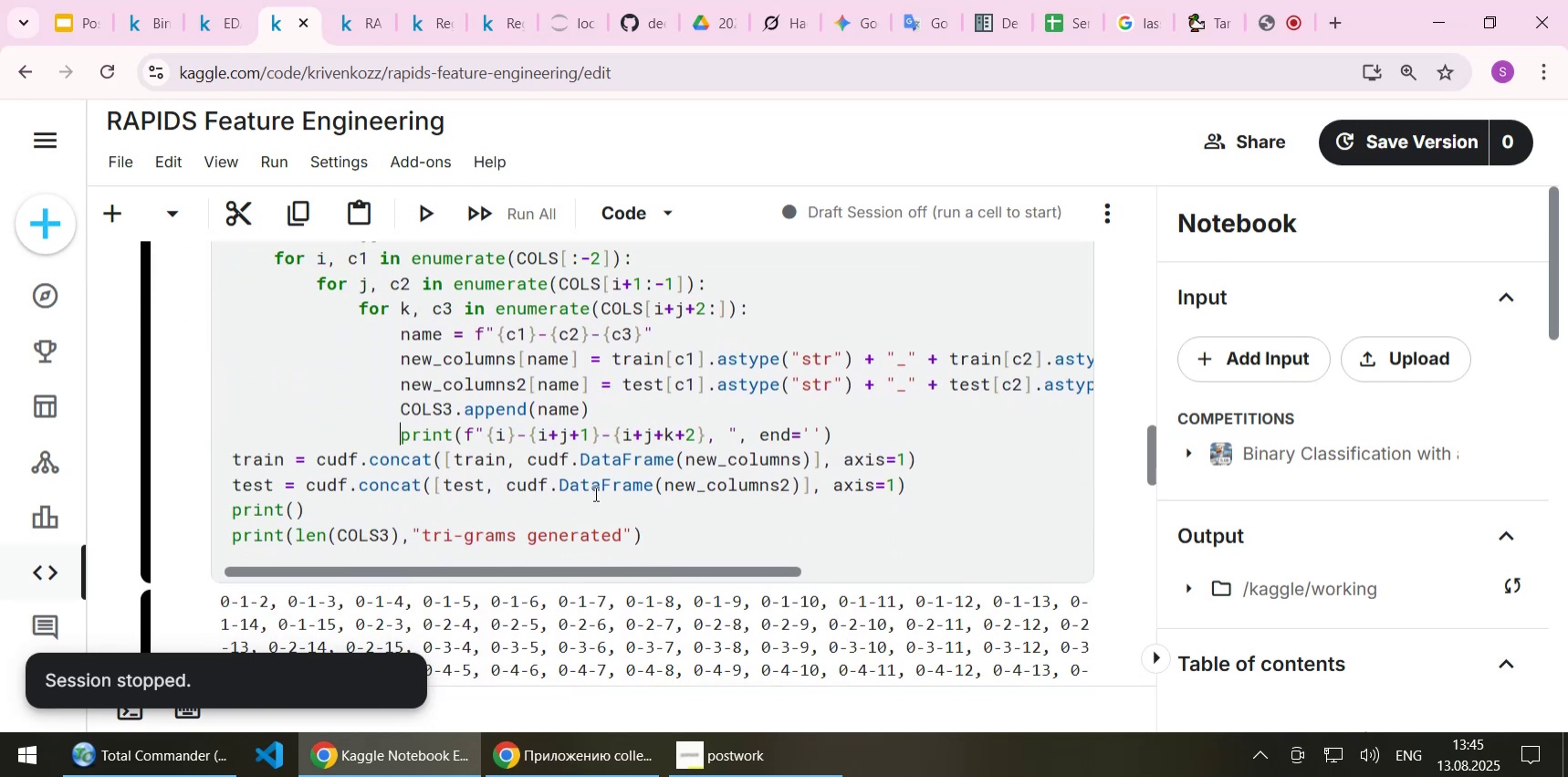 
key(ArrowDown)
 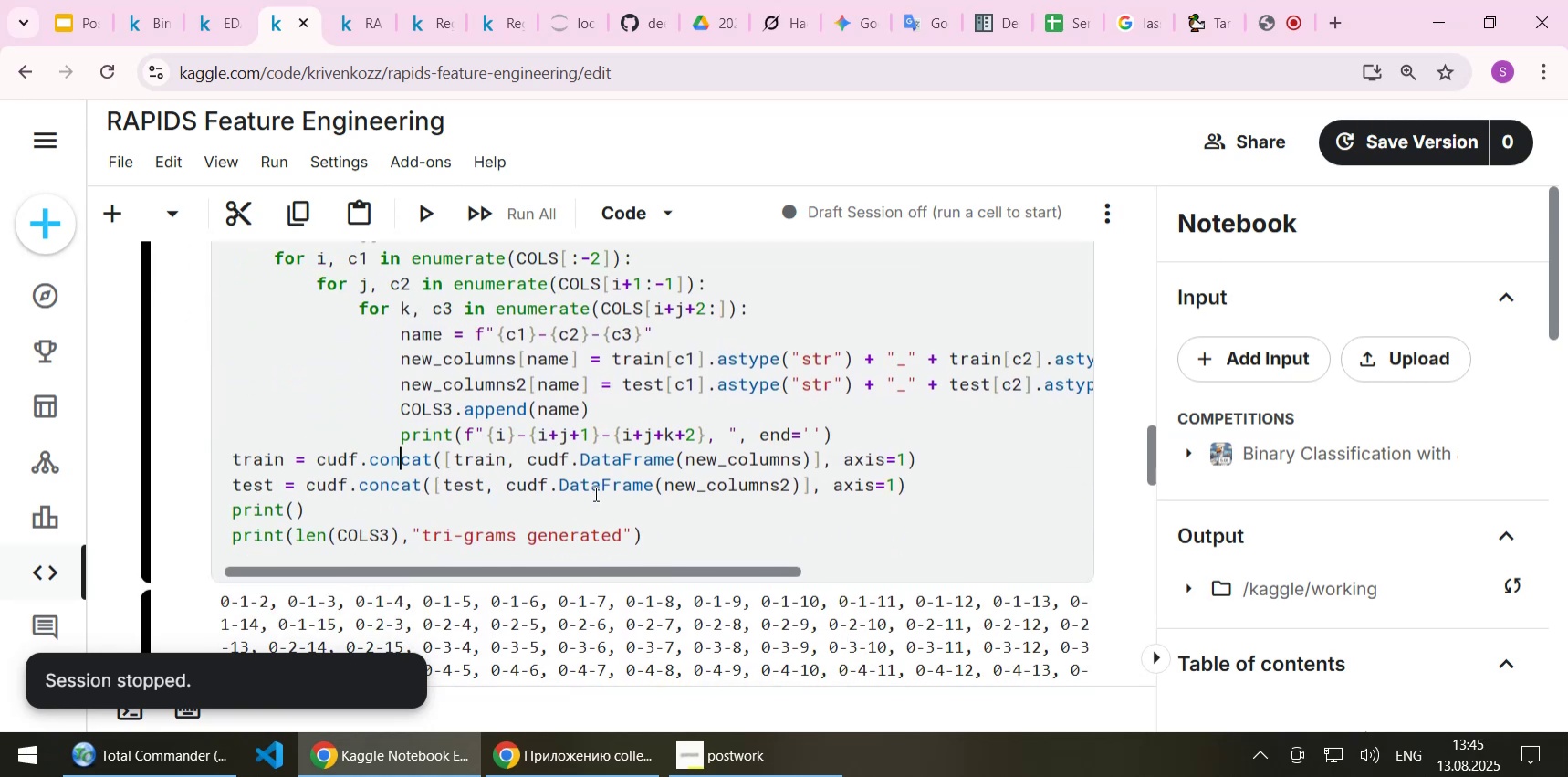 
key(Home)
 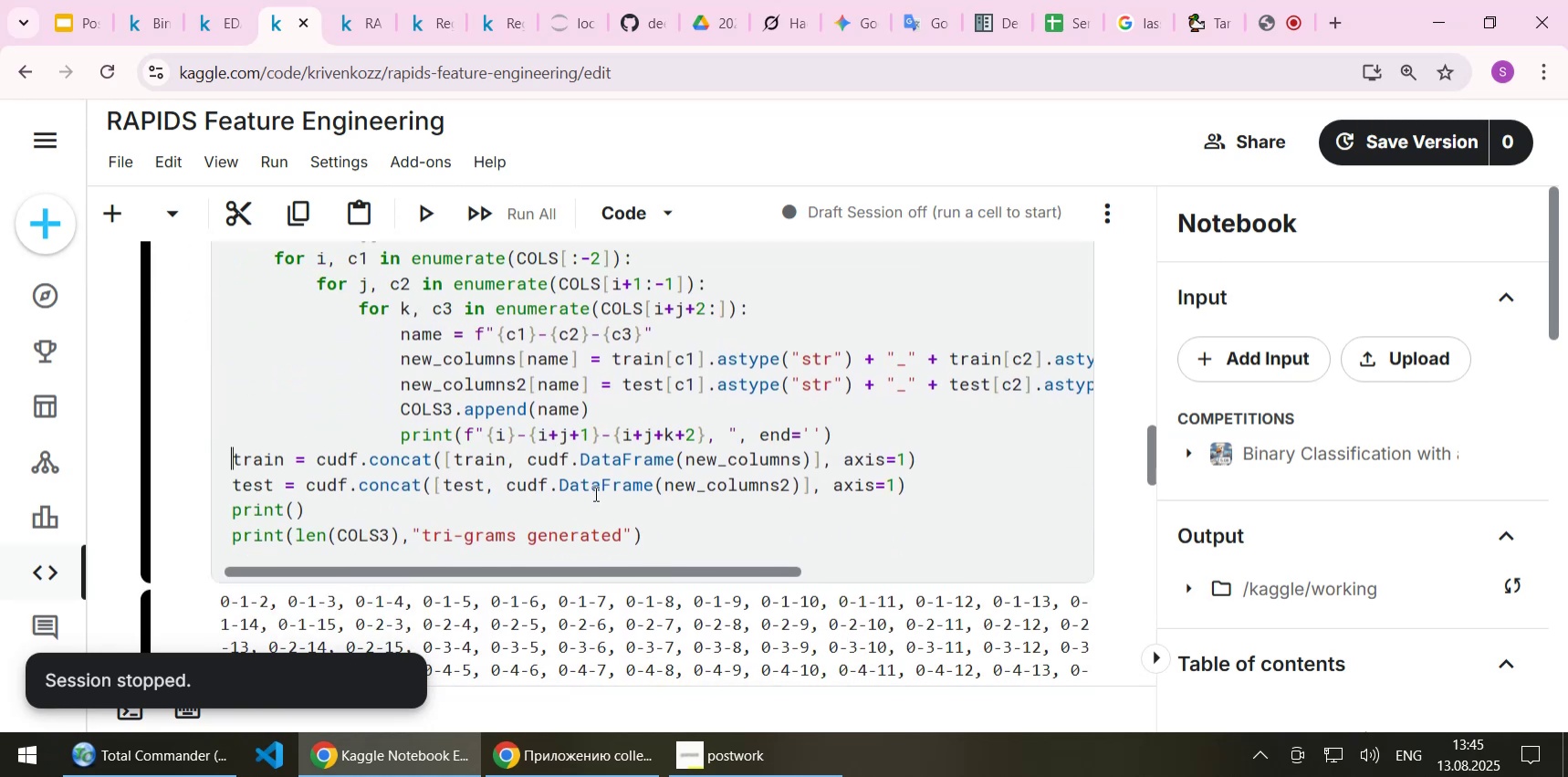 
key(Tab)
 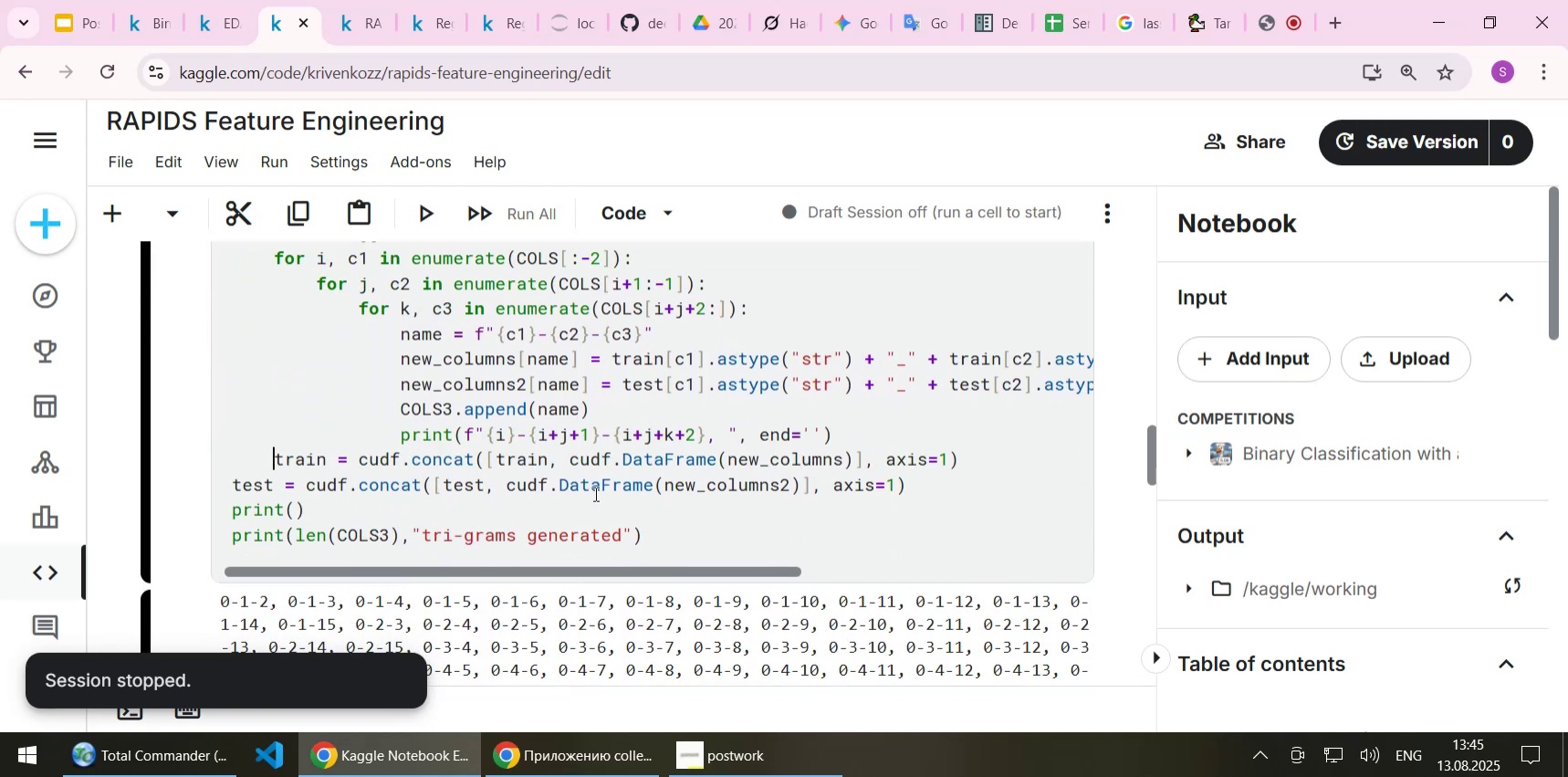 
key(ArrowDown)
 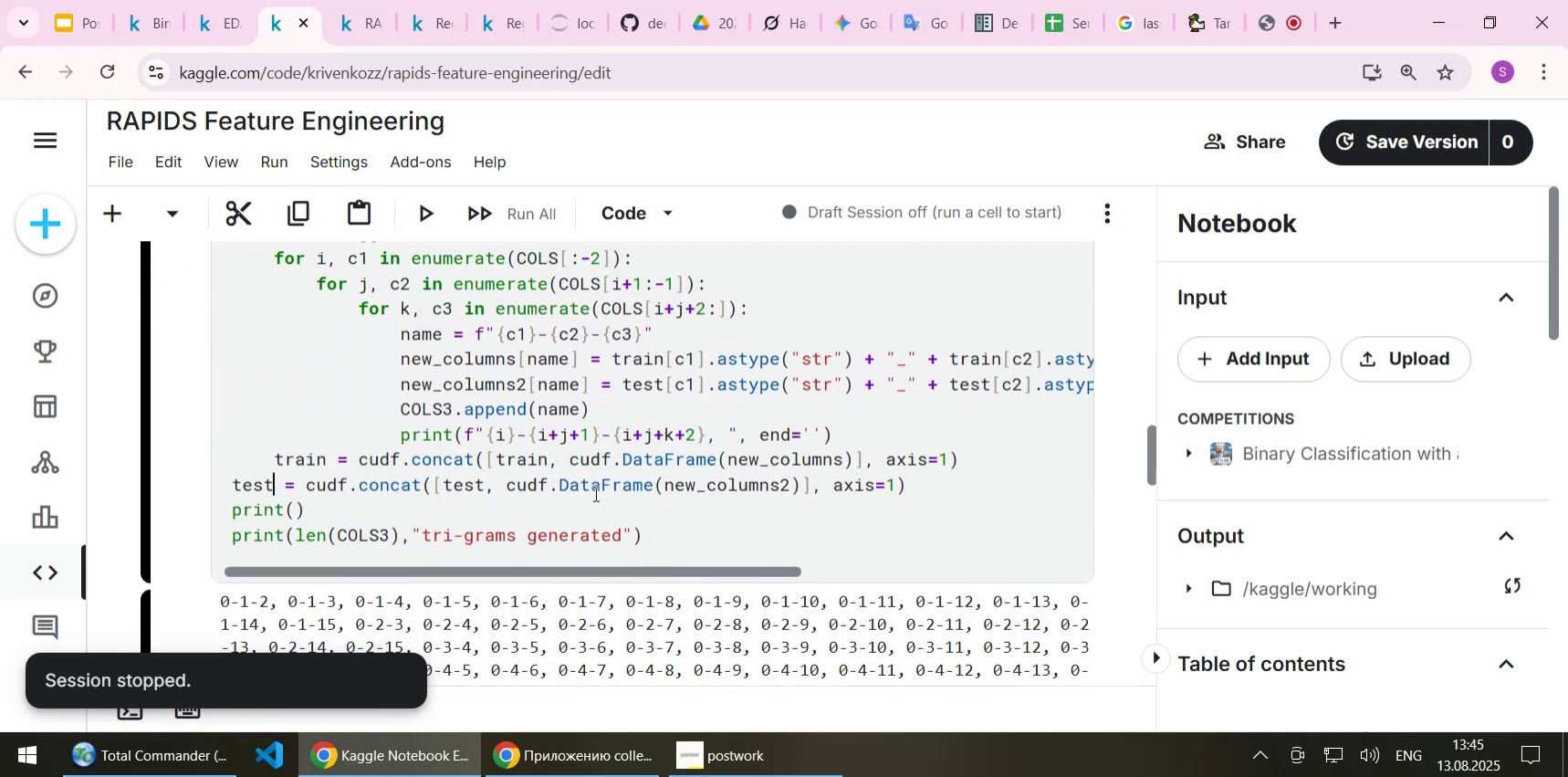 
key(Home)
 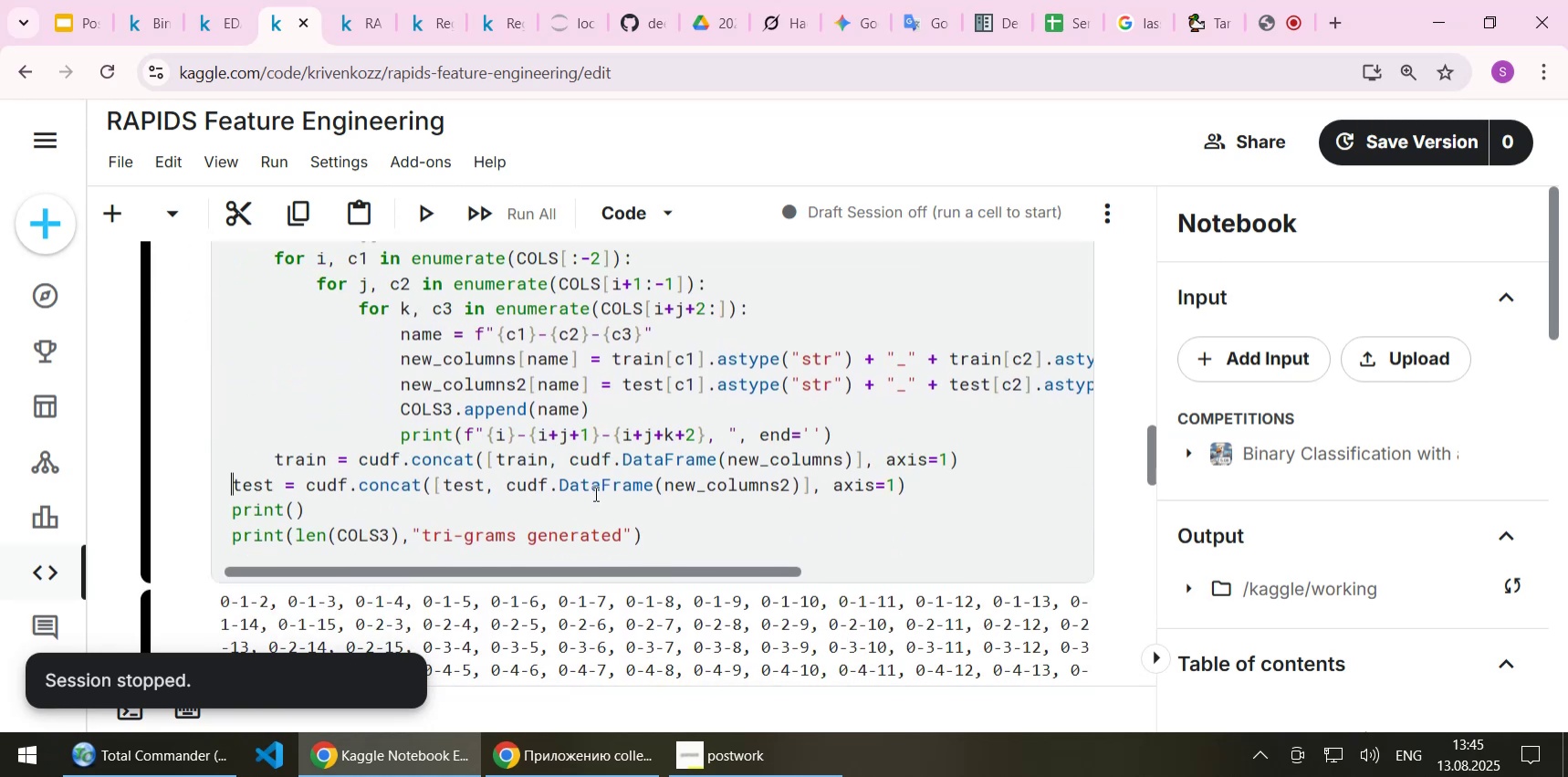 
key(Tab)
 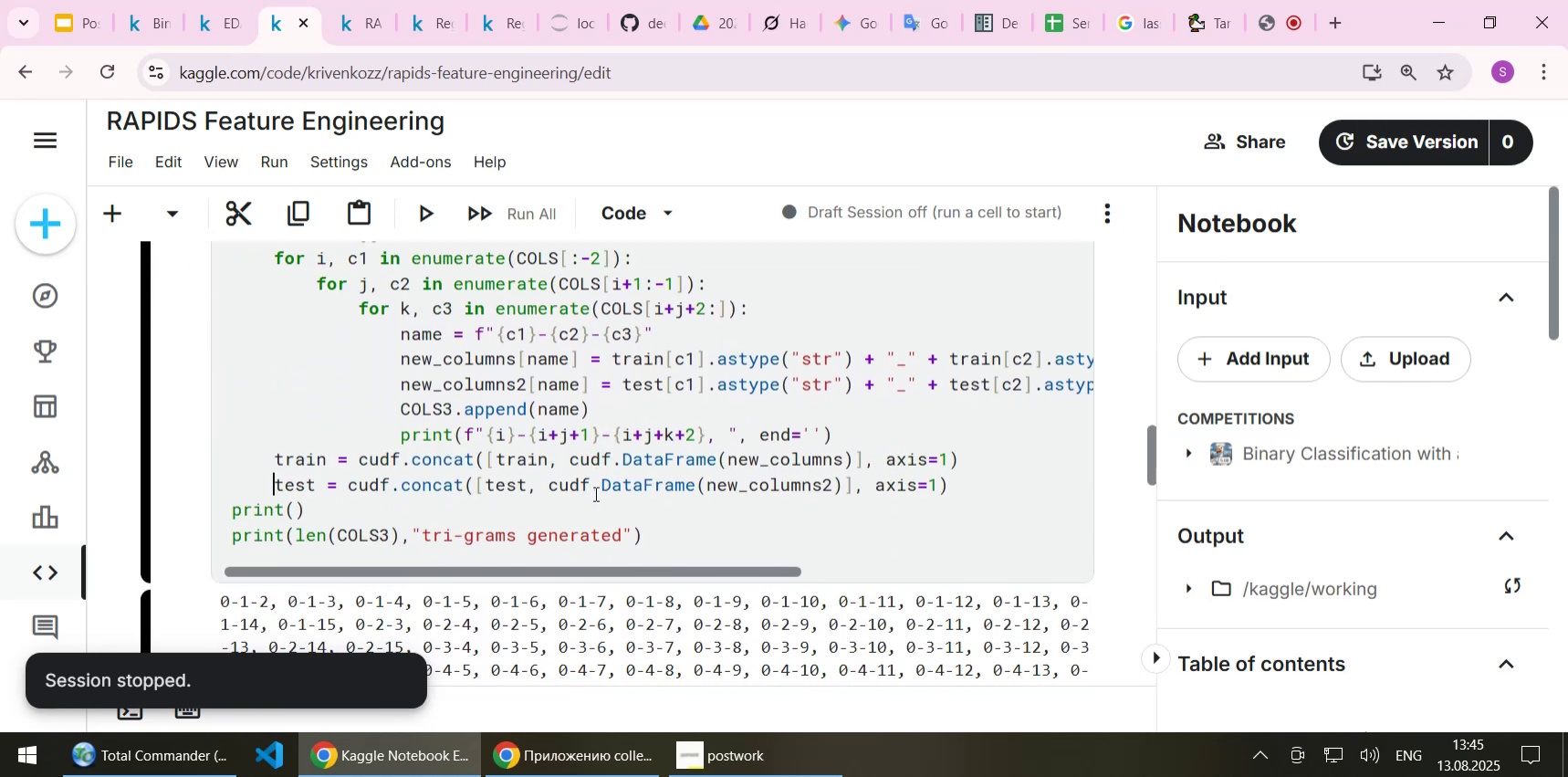 
key(ArrowDown)
 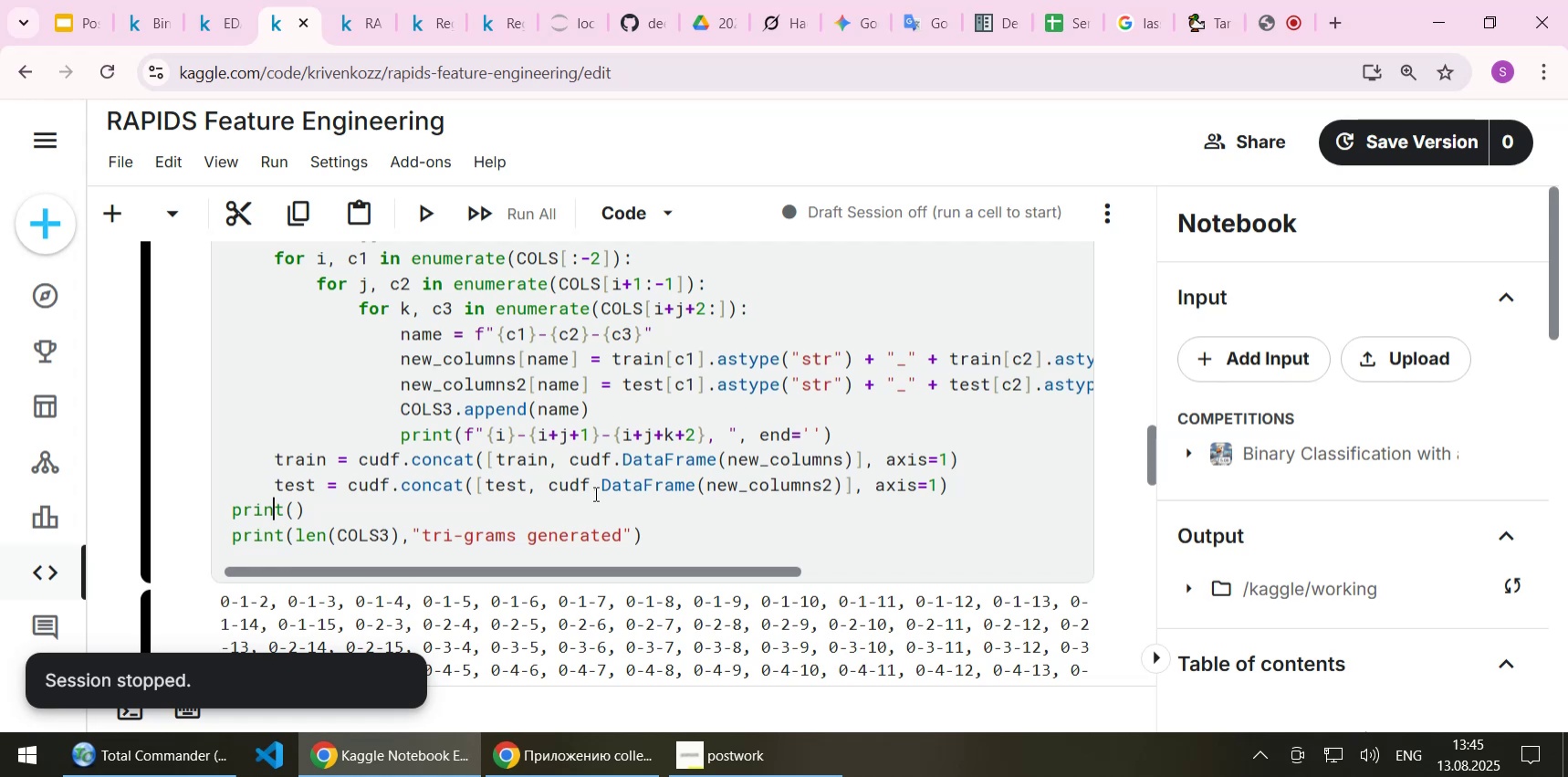 
key(Home)
 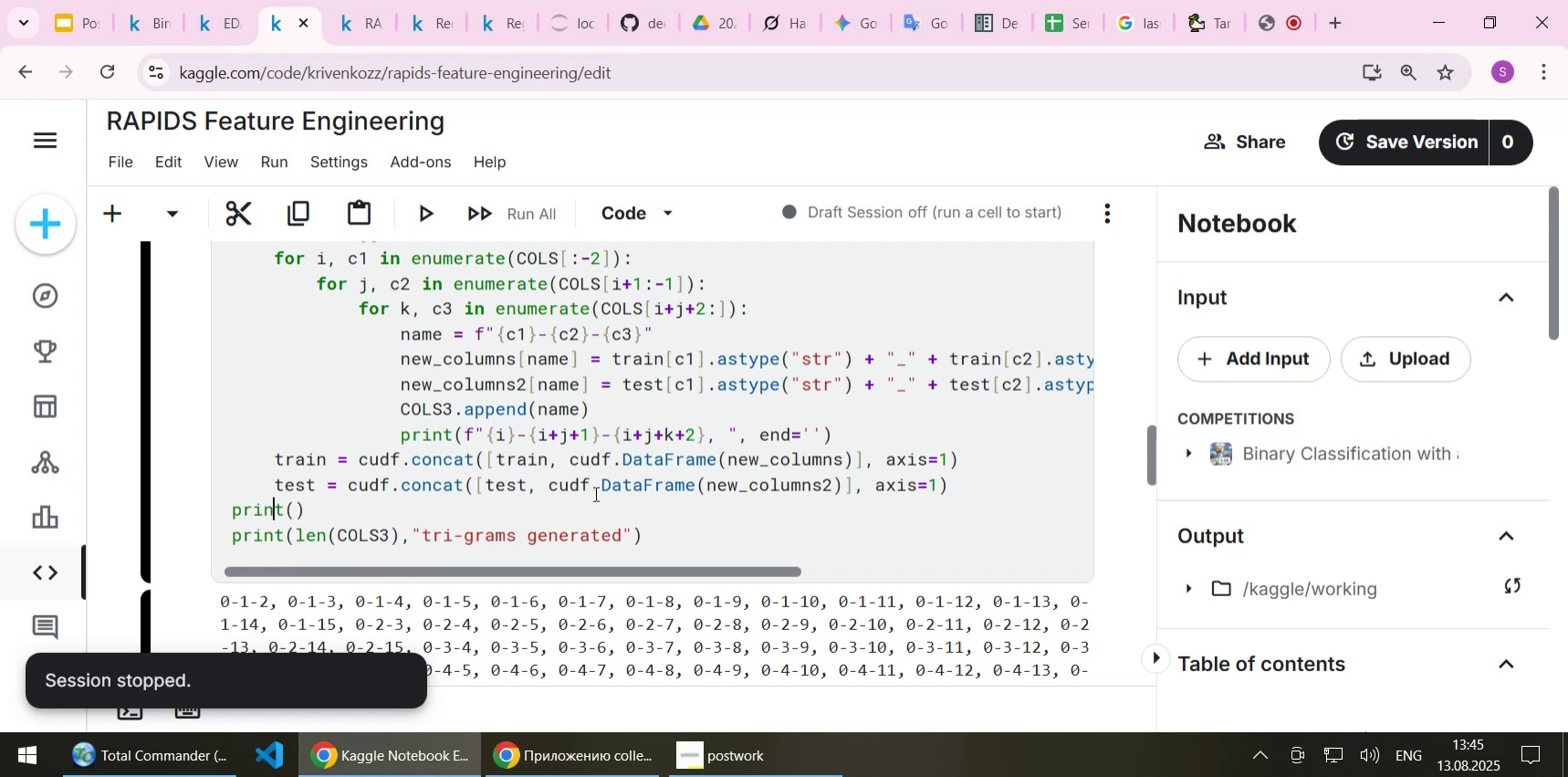 
key(Tab)
 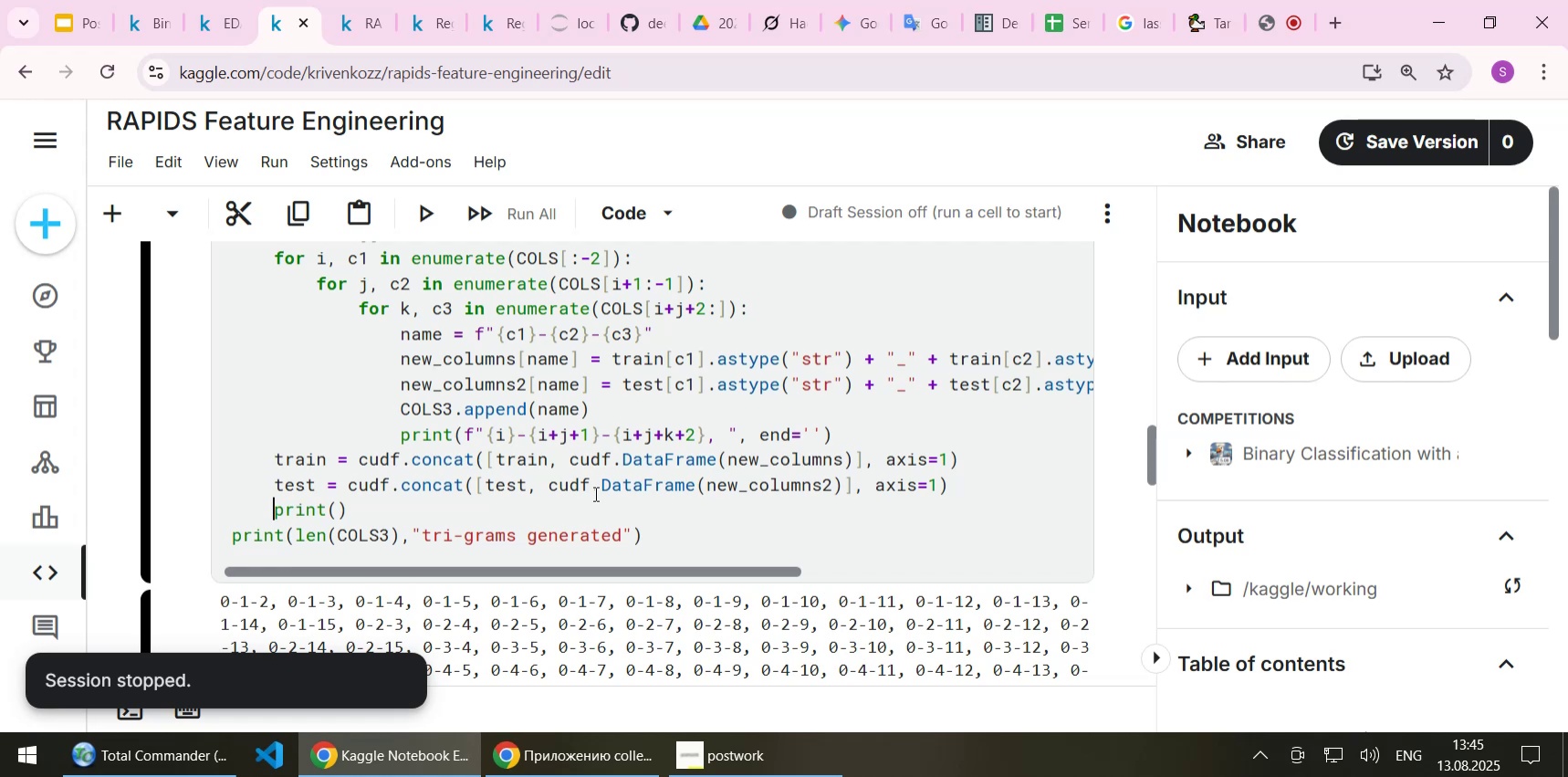 
key(ArrowDown)
 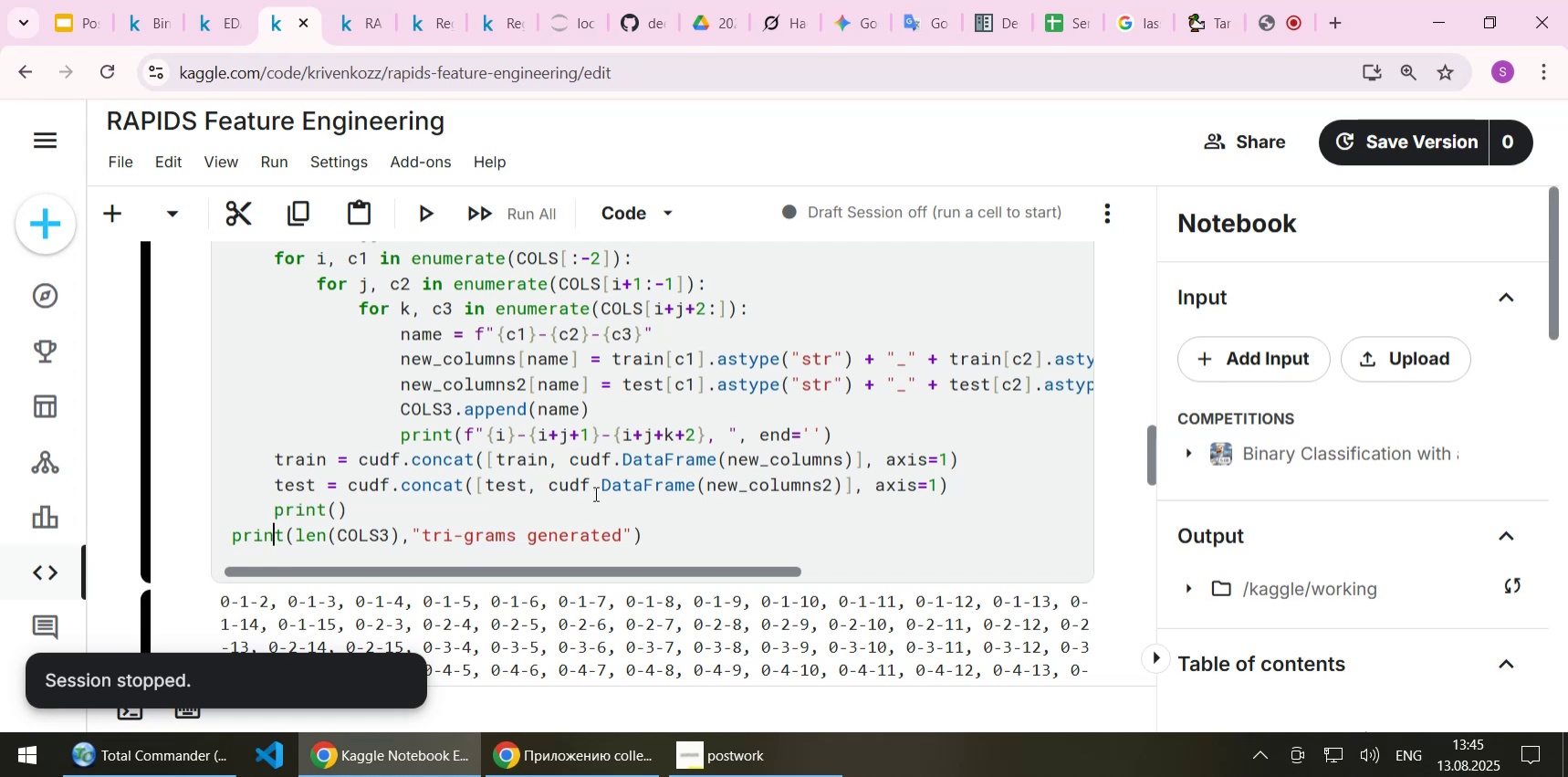 
key(Home)
 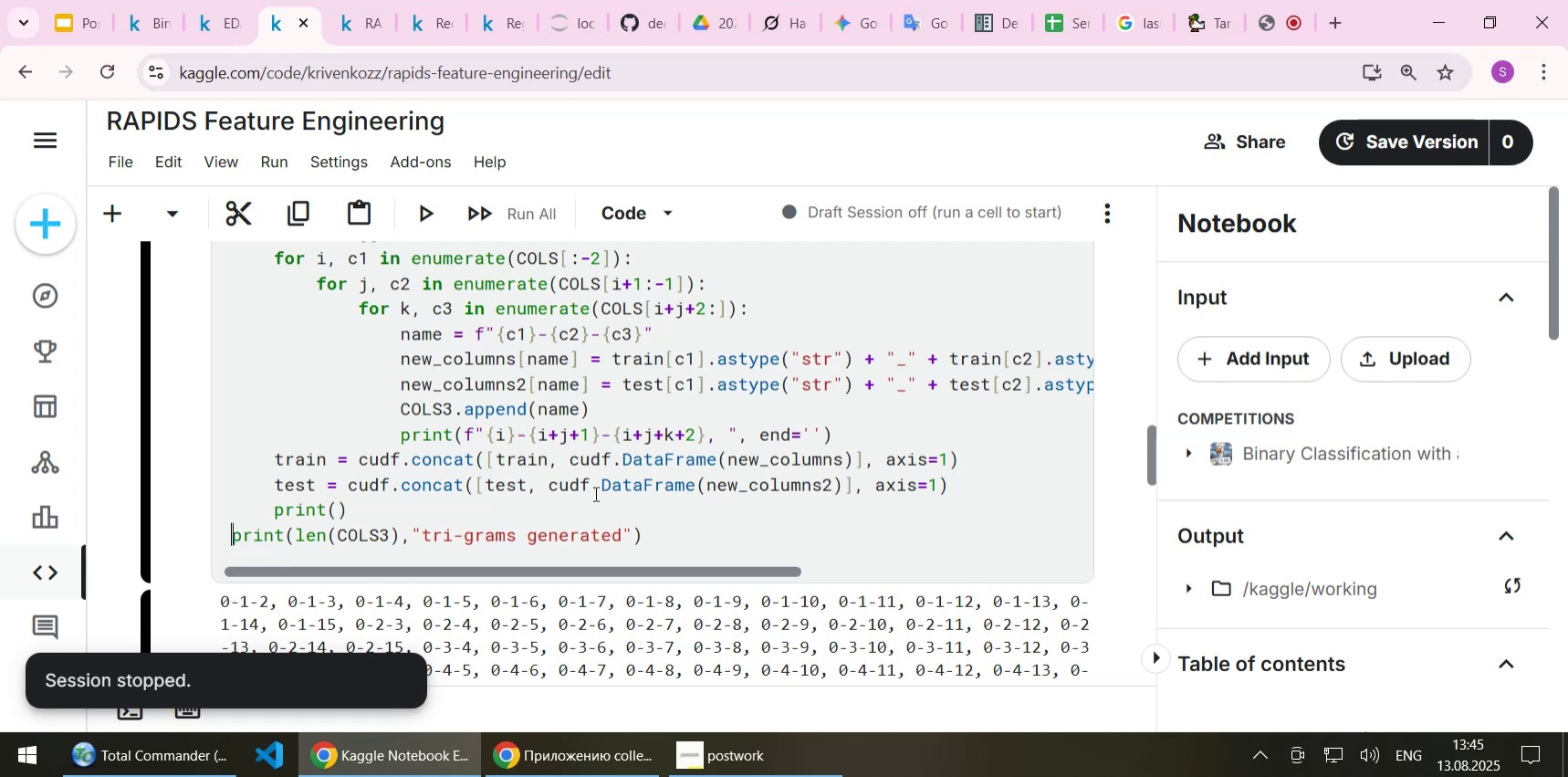 
key(Tab)
 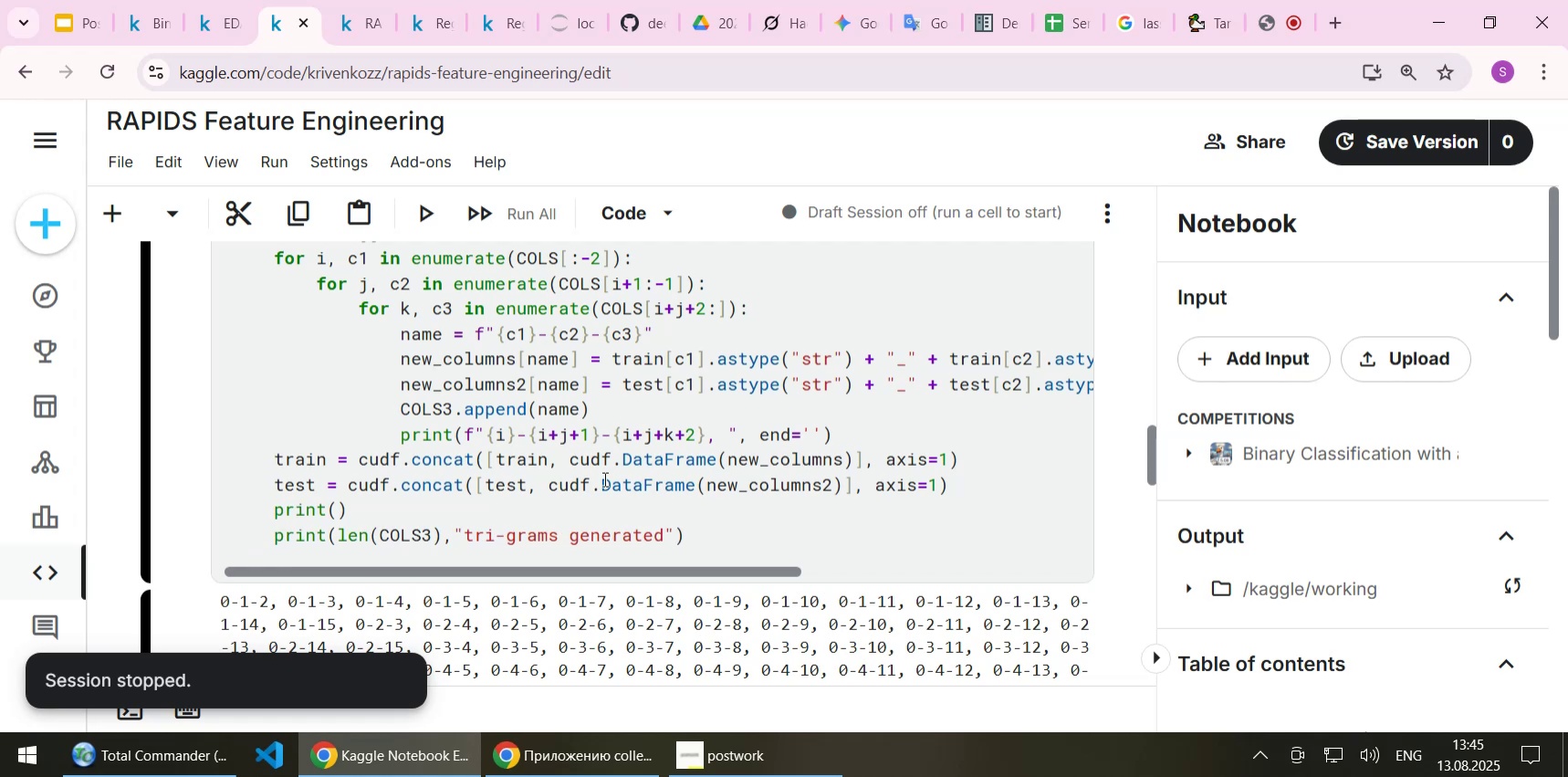 
scroll: coordinate [601, 459], scroll_direction: up, amount: 1.0
 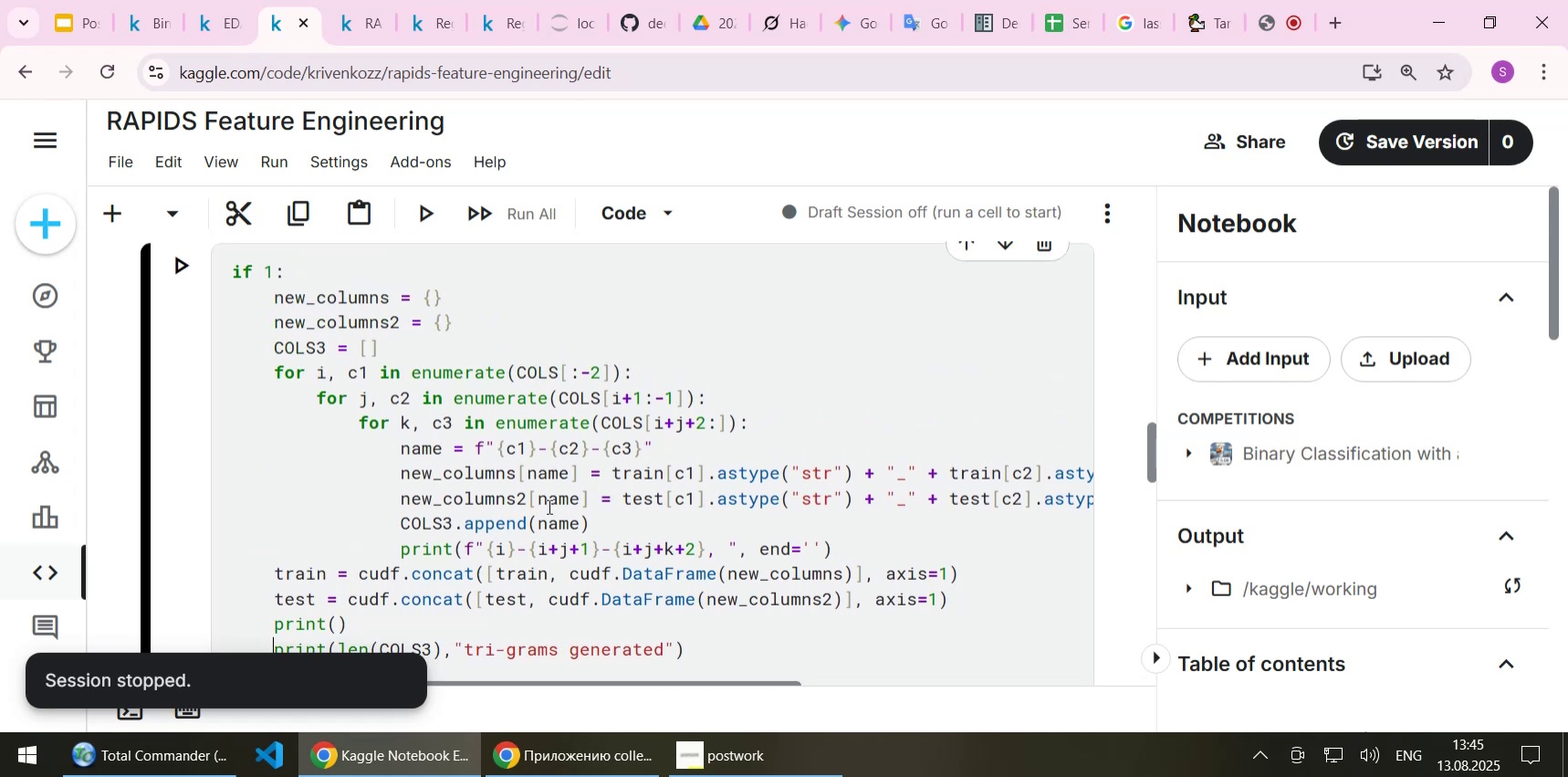 
left_click([420, 681])
 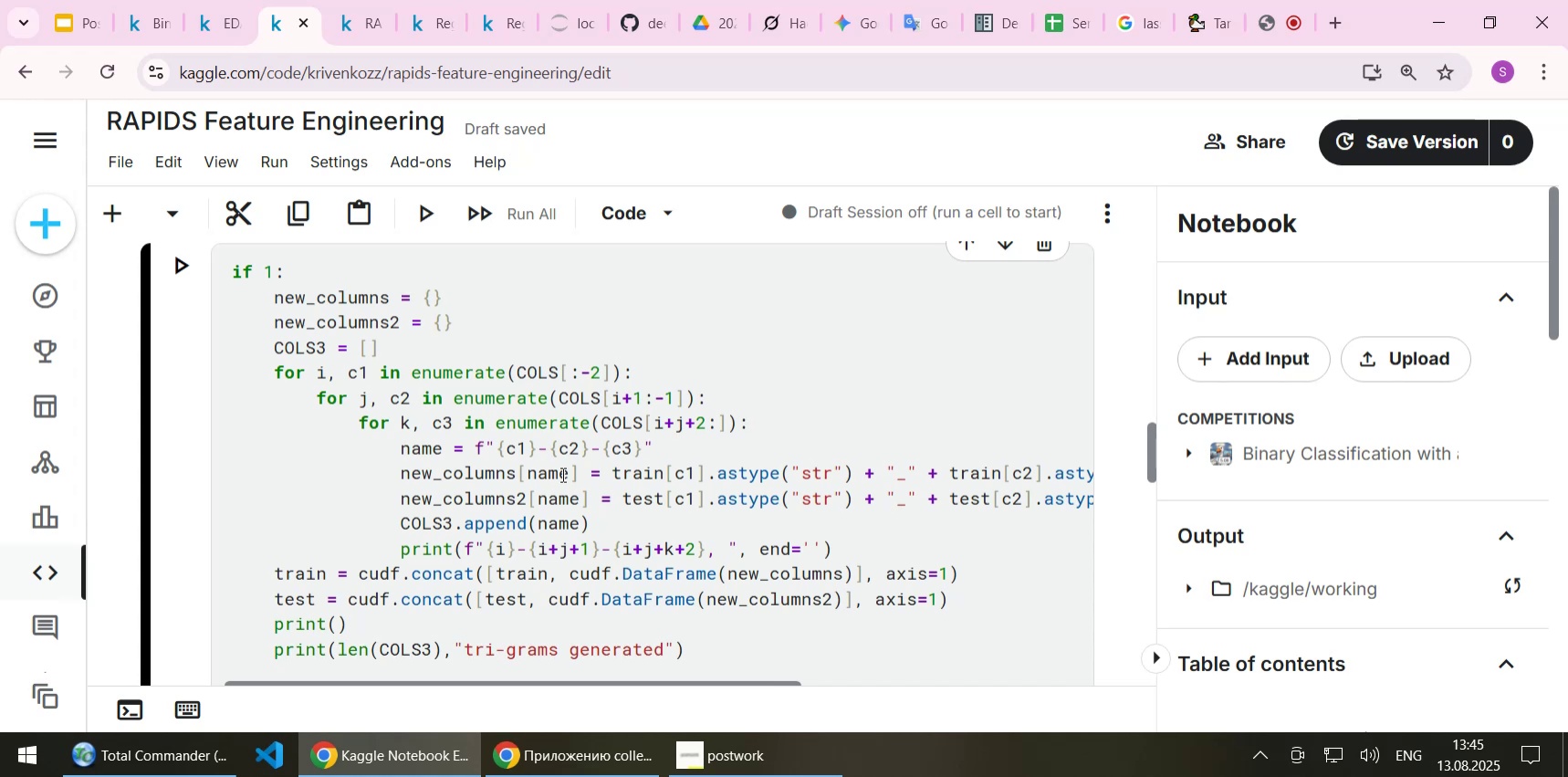 
wait(26.23)
 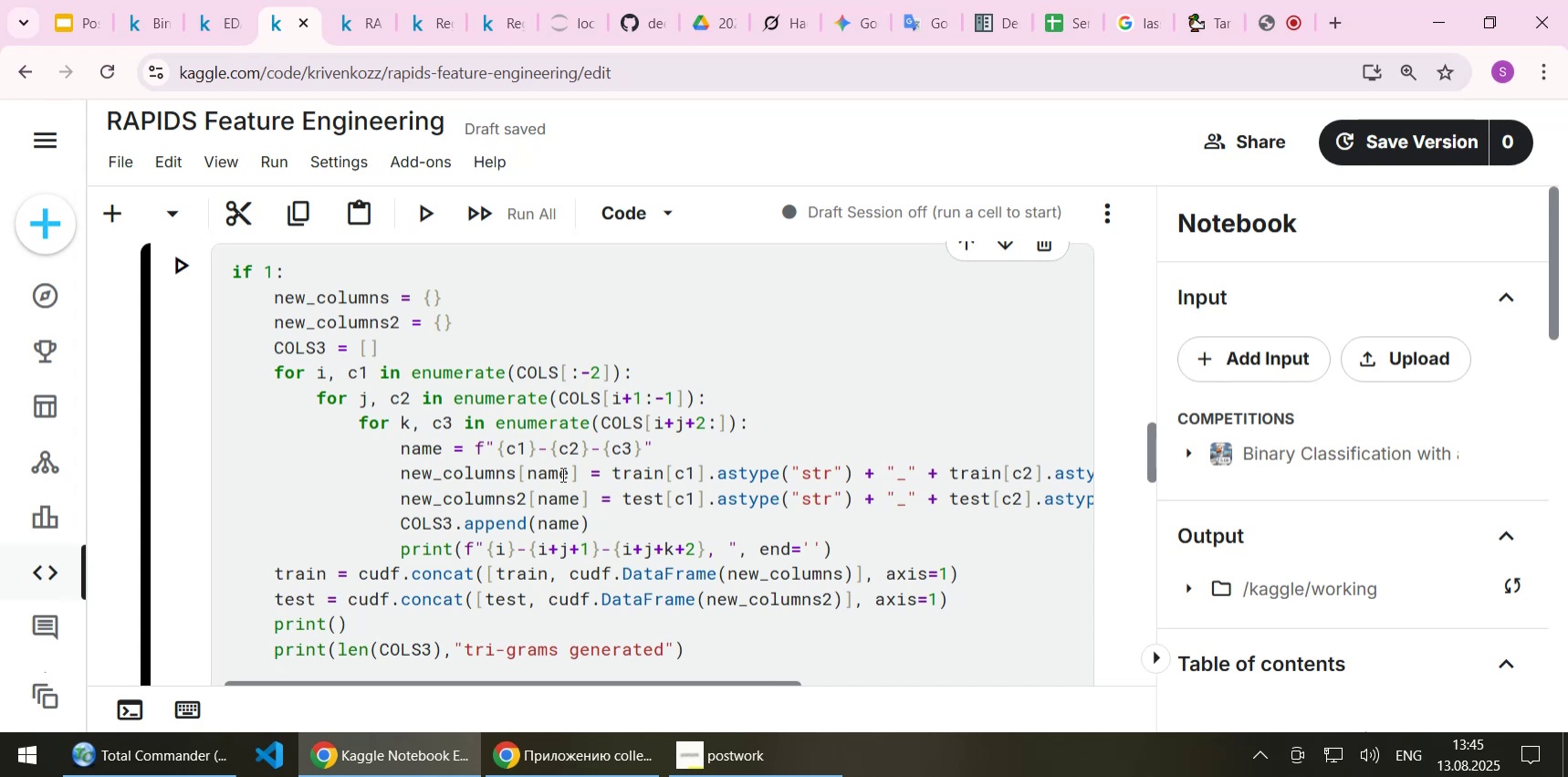 
scroll: coordinate [566, 476], scroll_direction: down, amount: 1.0
 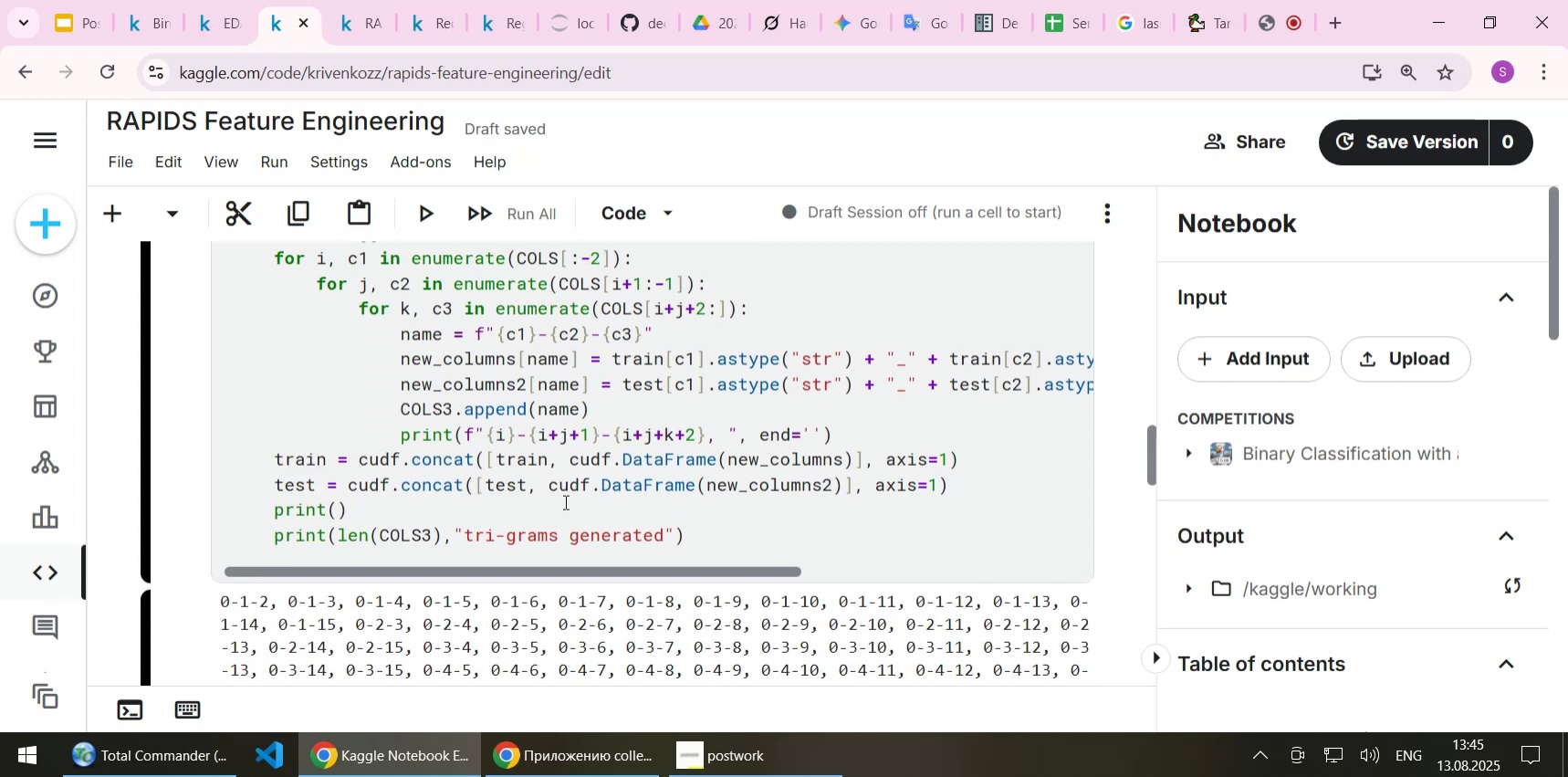 
scroll: coordinate [541, 504], scroll_direction: up, amount: 2.0
 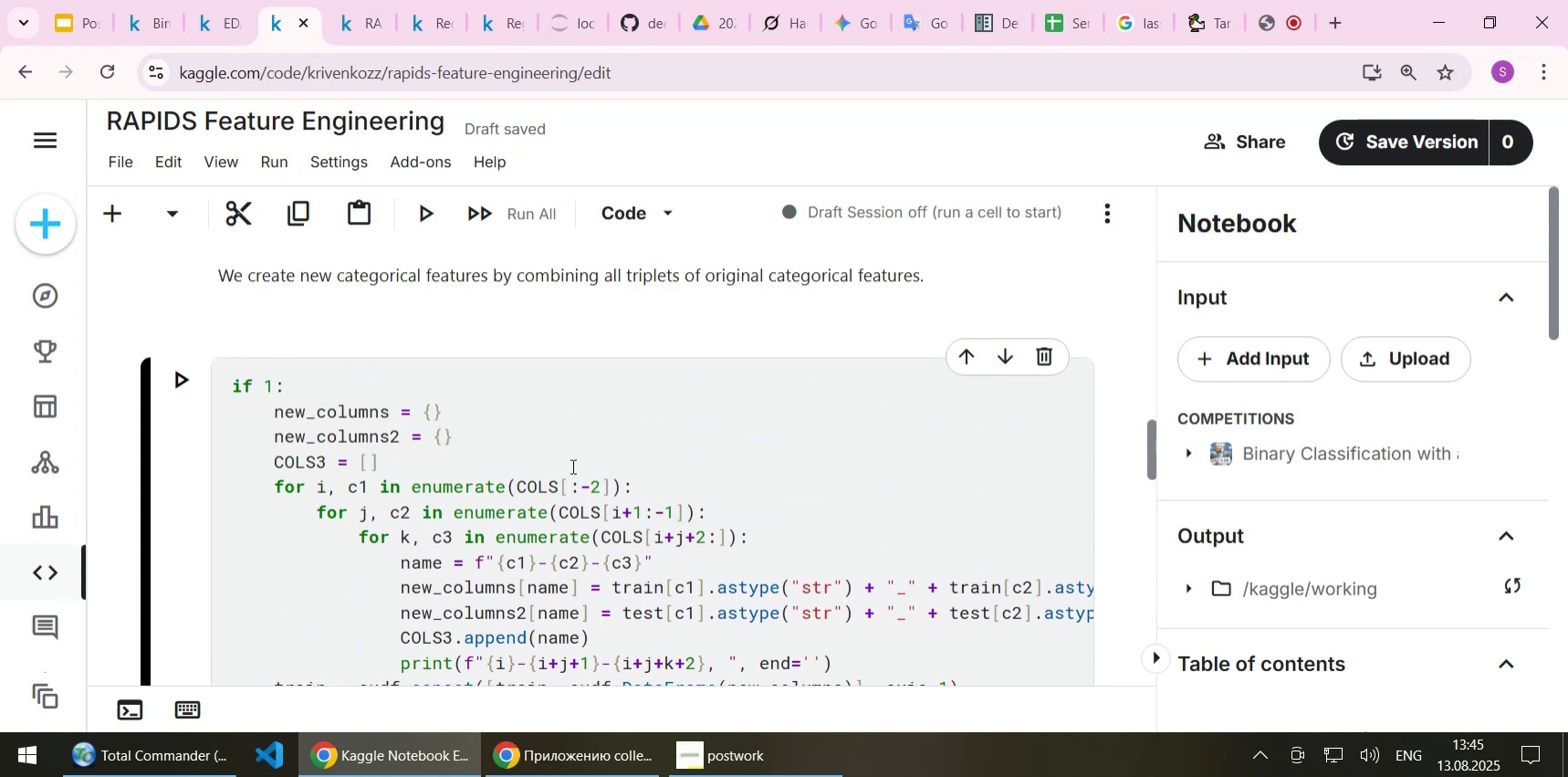 
scroll: coordinate [571, 459], scroll_direction: down, amount: 1.0
 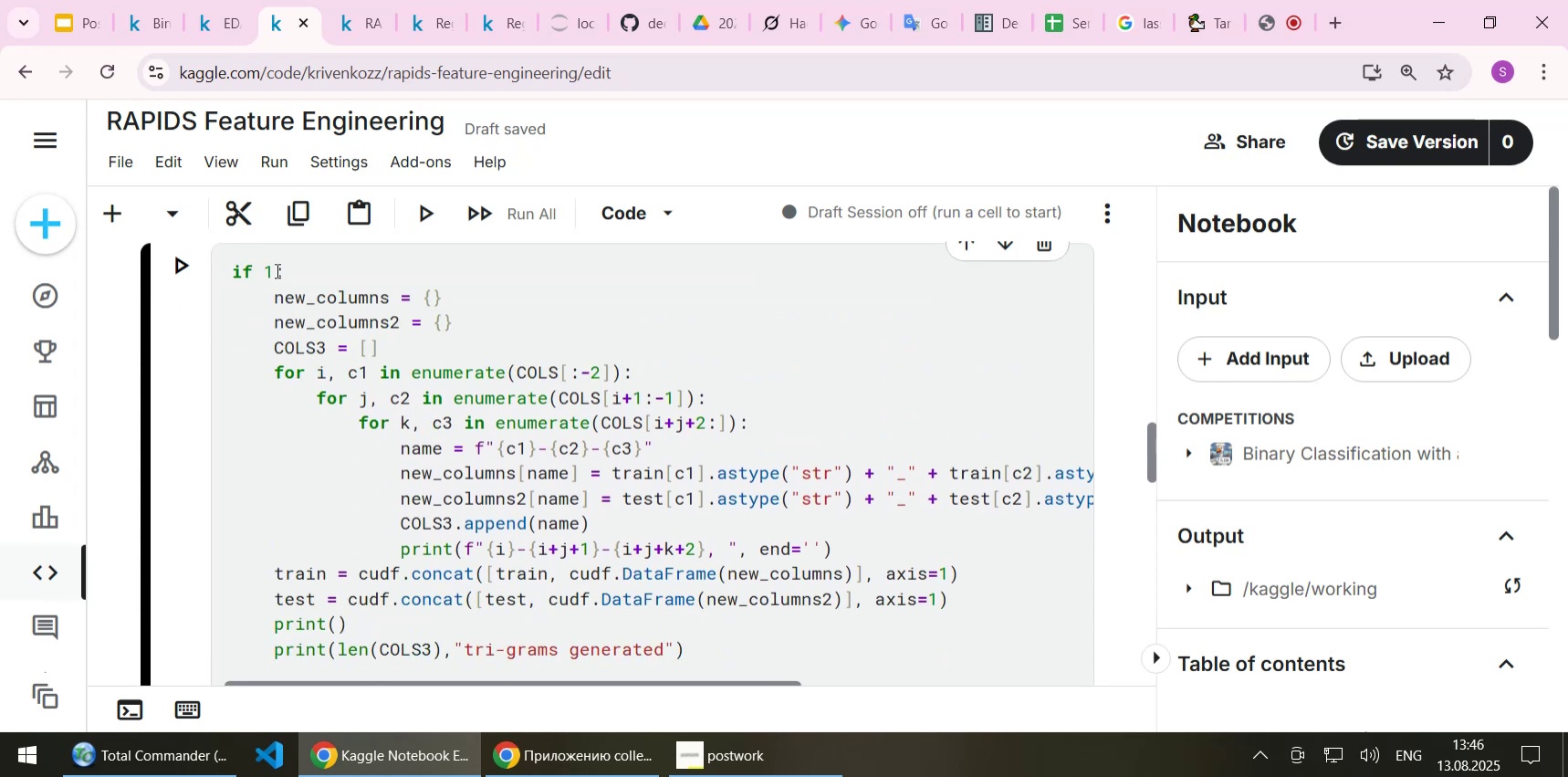 
left_click([266, 269])
 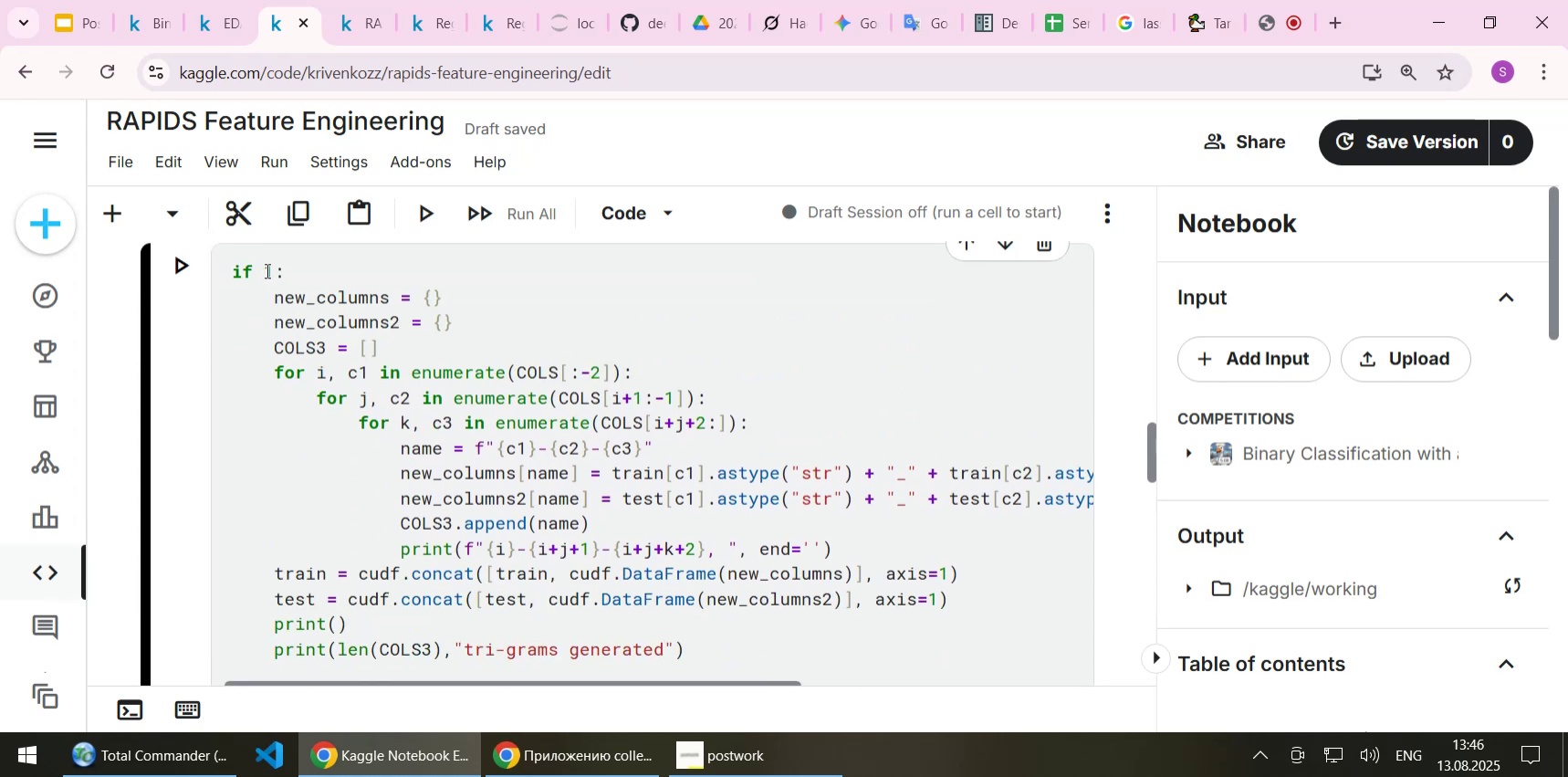 
key(Delete)
 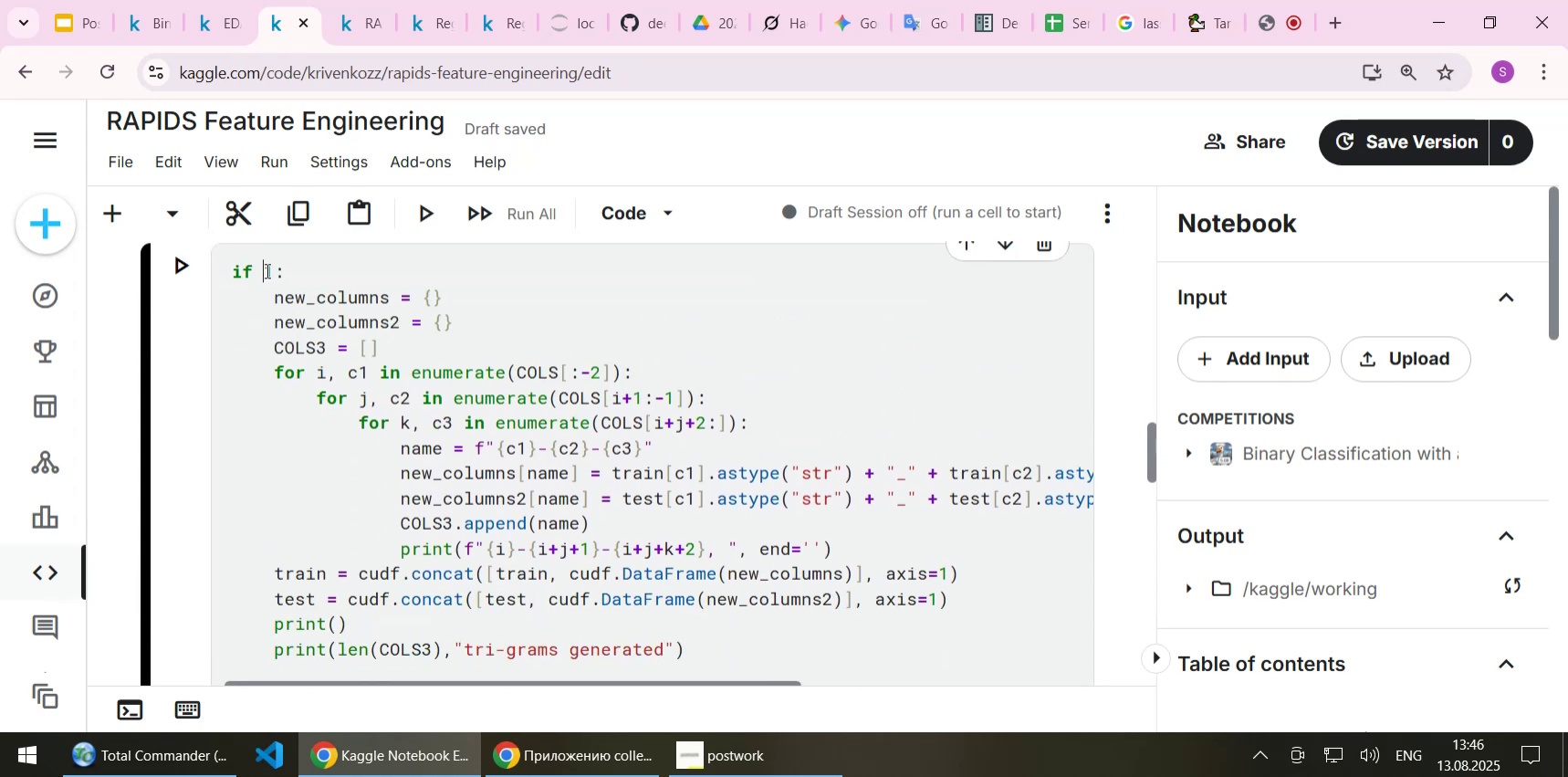 
key(0)
 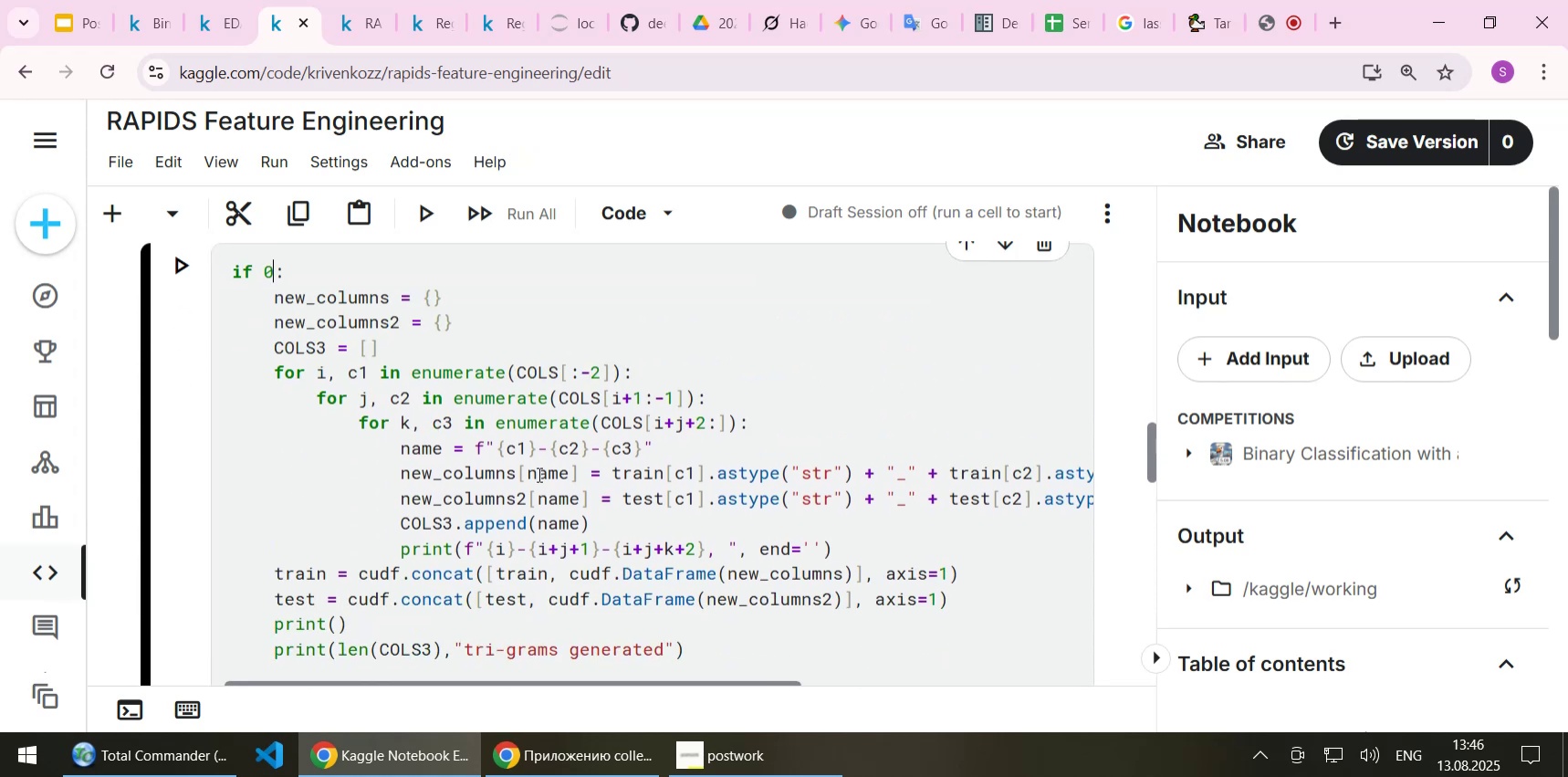 
scroll: coordinate [636, 506], scroll_direction: up, amount: 4.0
 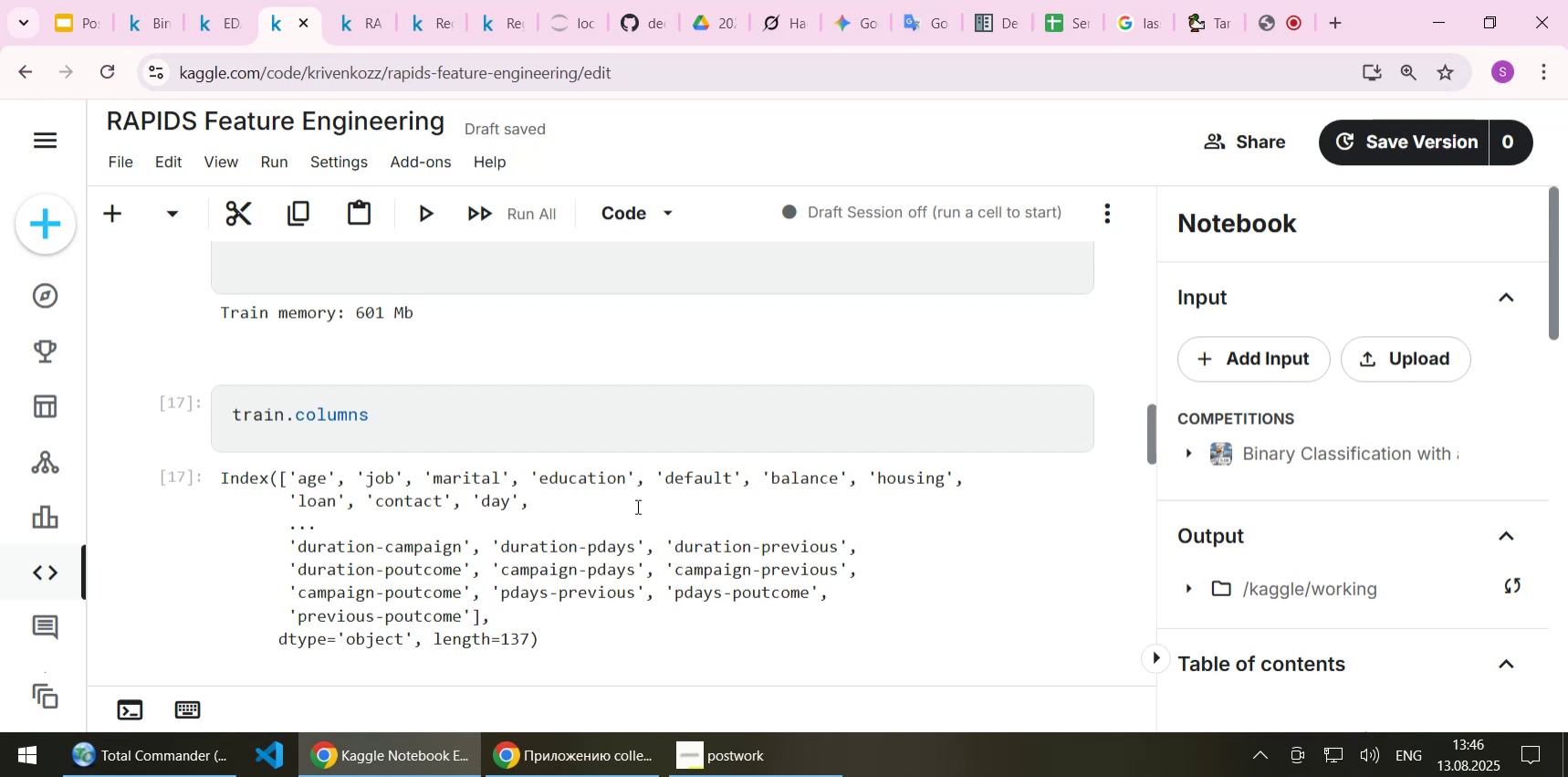 
wait(24.16)
 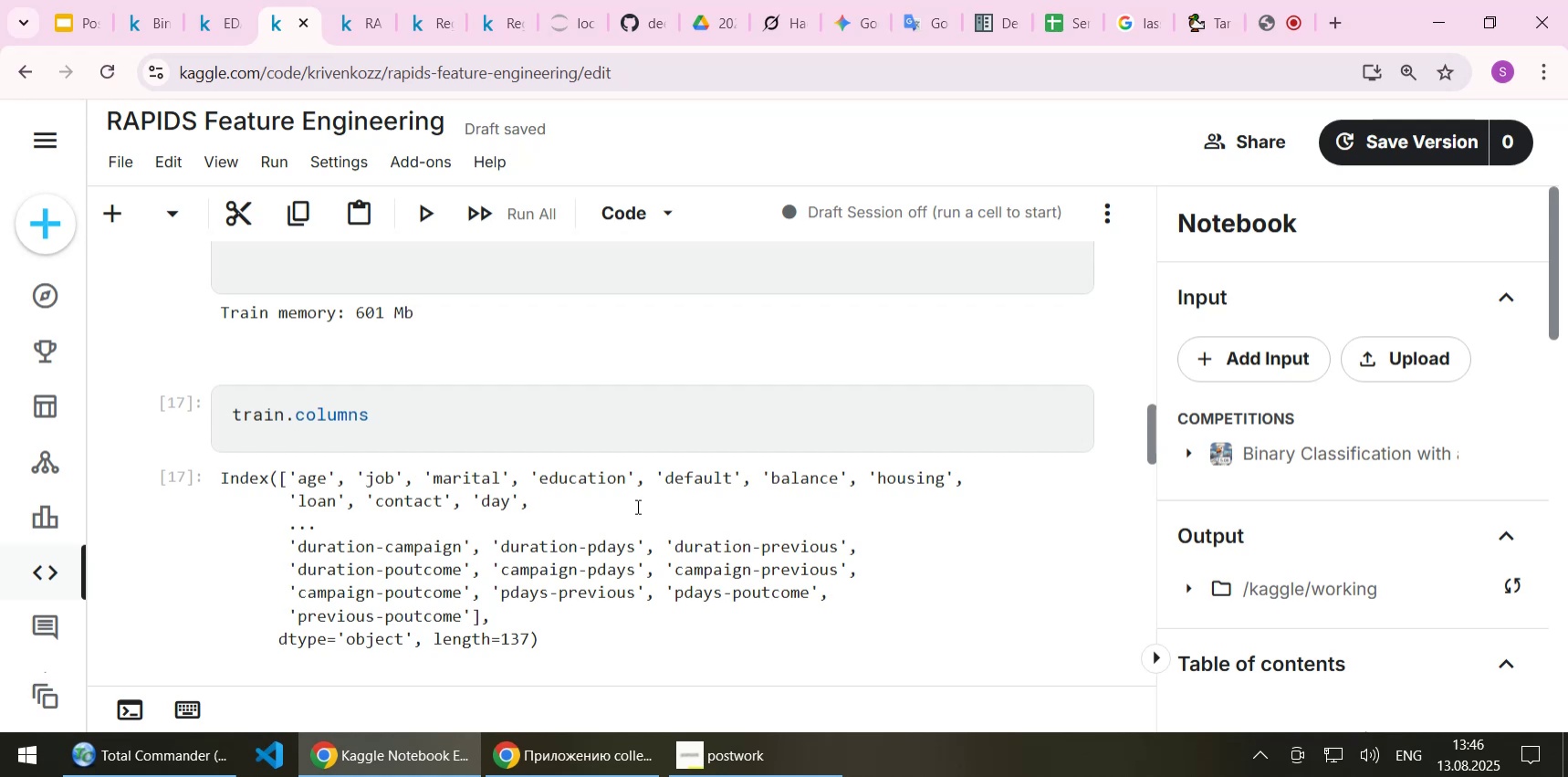 
scroll: coordinate [547, 499], scroll_direction: down, amount: 6.0
 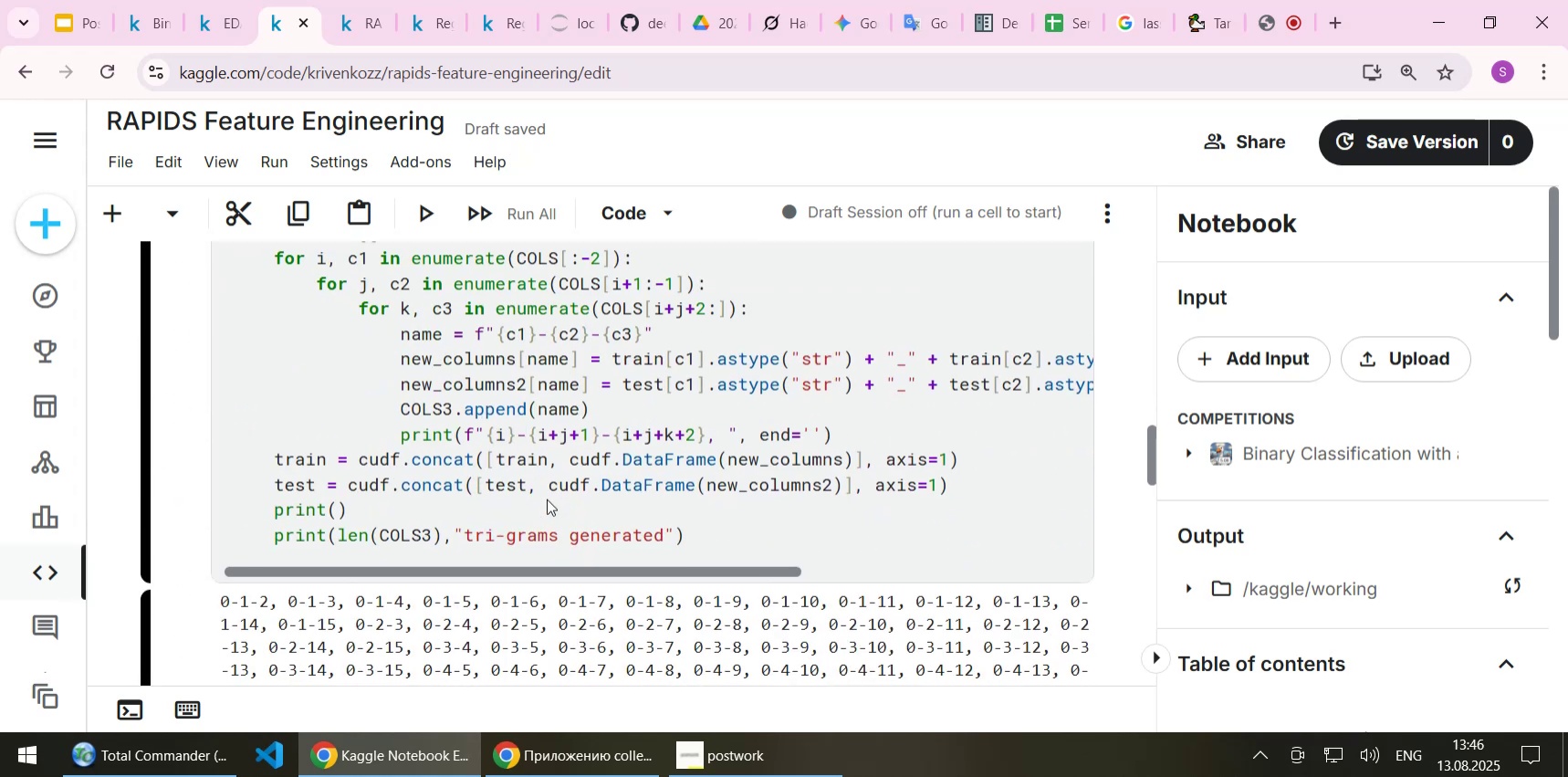 
scroll: coordinate [547, 499], scroll_direction: up, amount: 1.0
 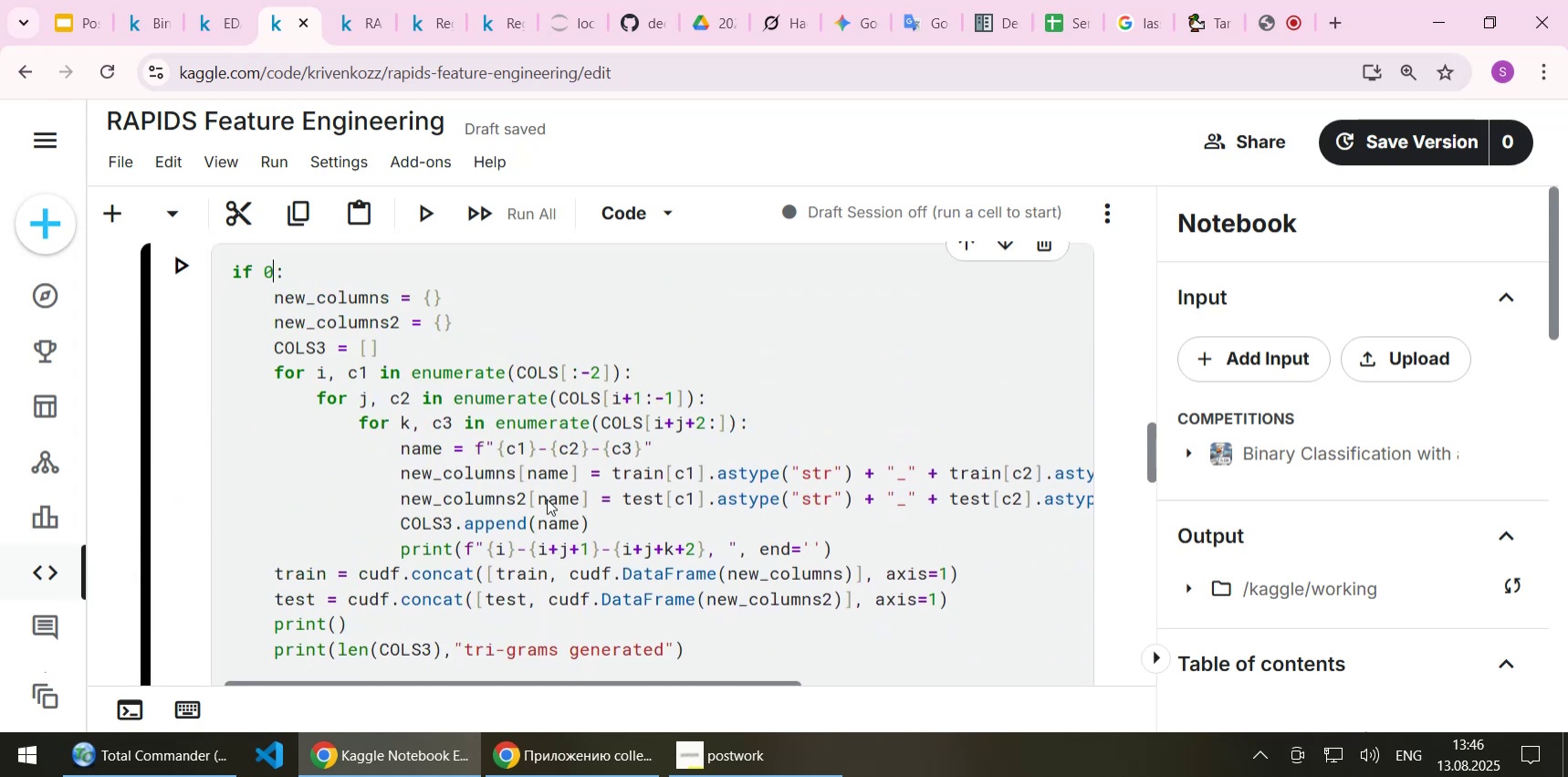 
scroll: coordinate [547, 499], scroll_direction: down, amount: 4.0
 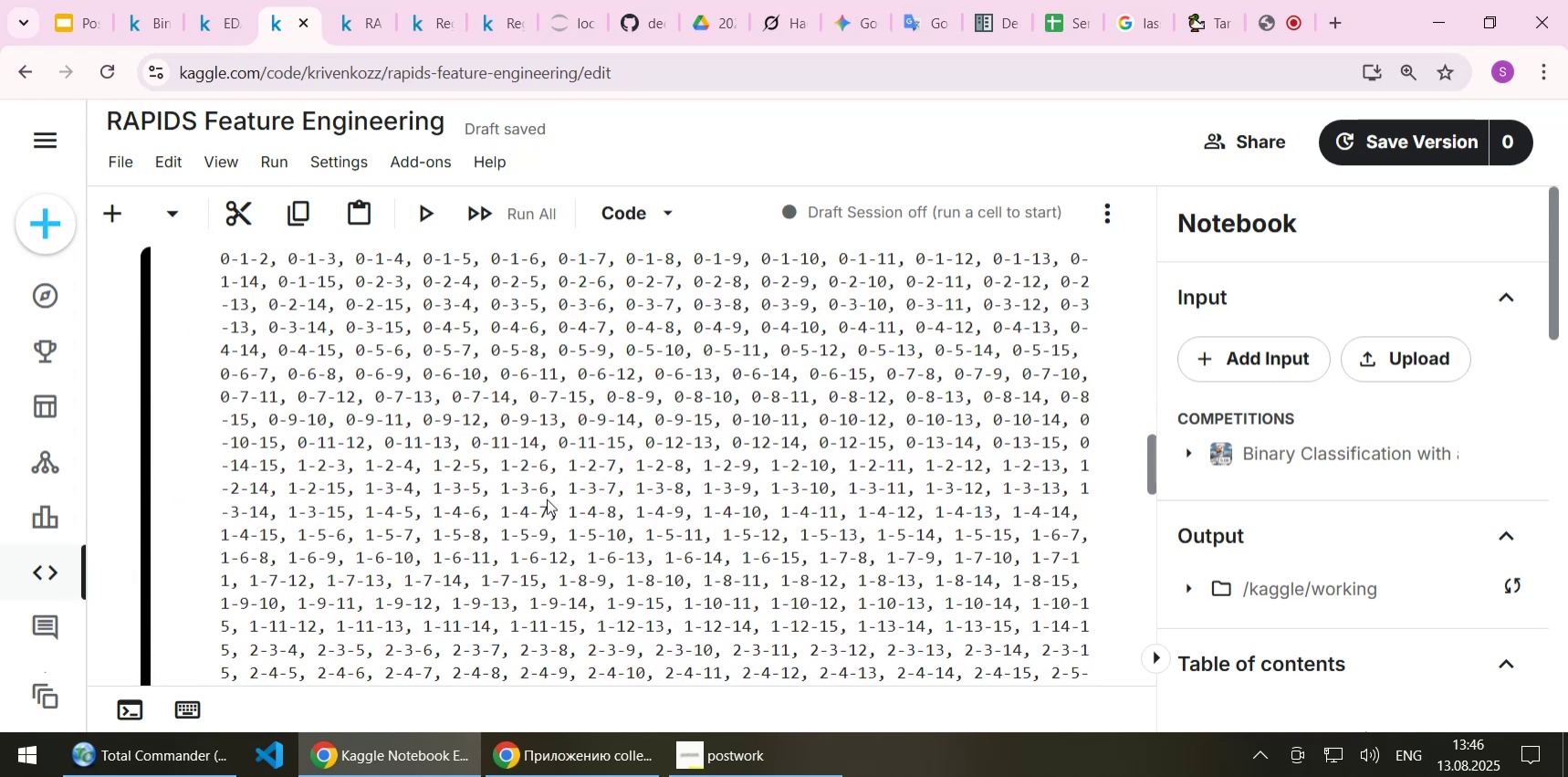 
scroll: coordinate [547, 499], scroll_direction: up, amount: 4.0
 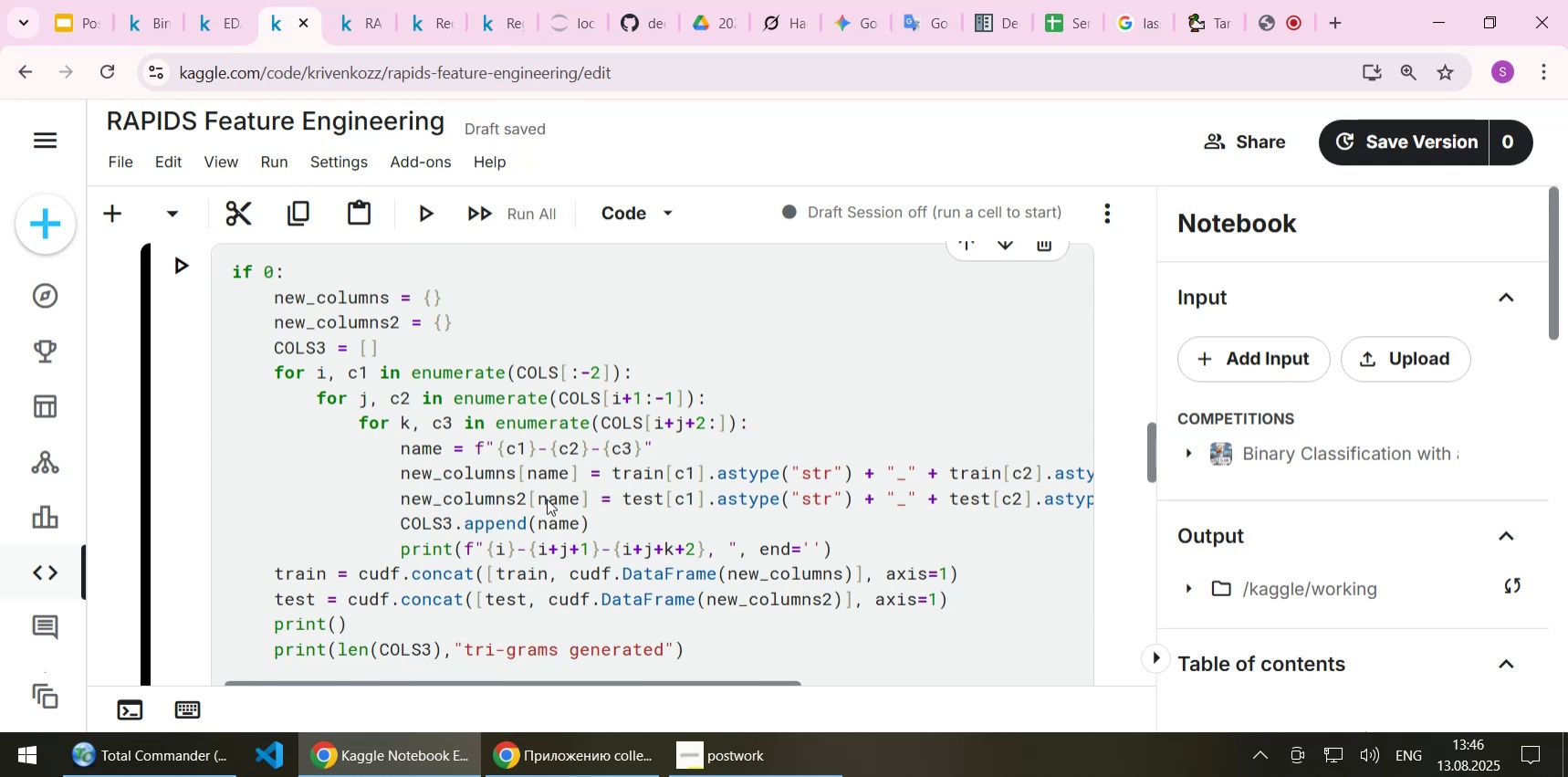 
wait(5.61)
 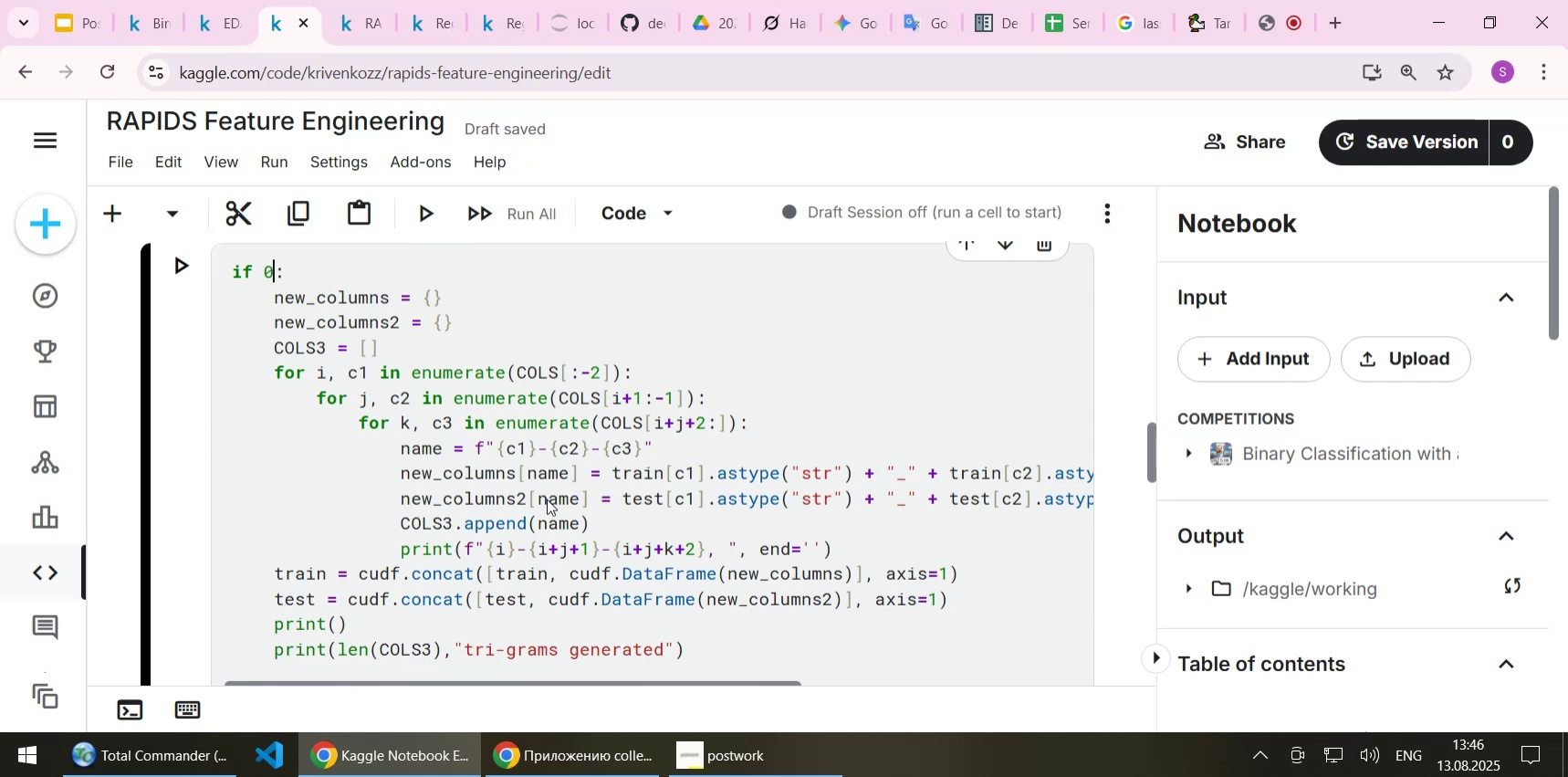 
scroll: coordinate [547, 499], scroll_direction: down, amount: 1.0
 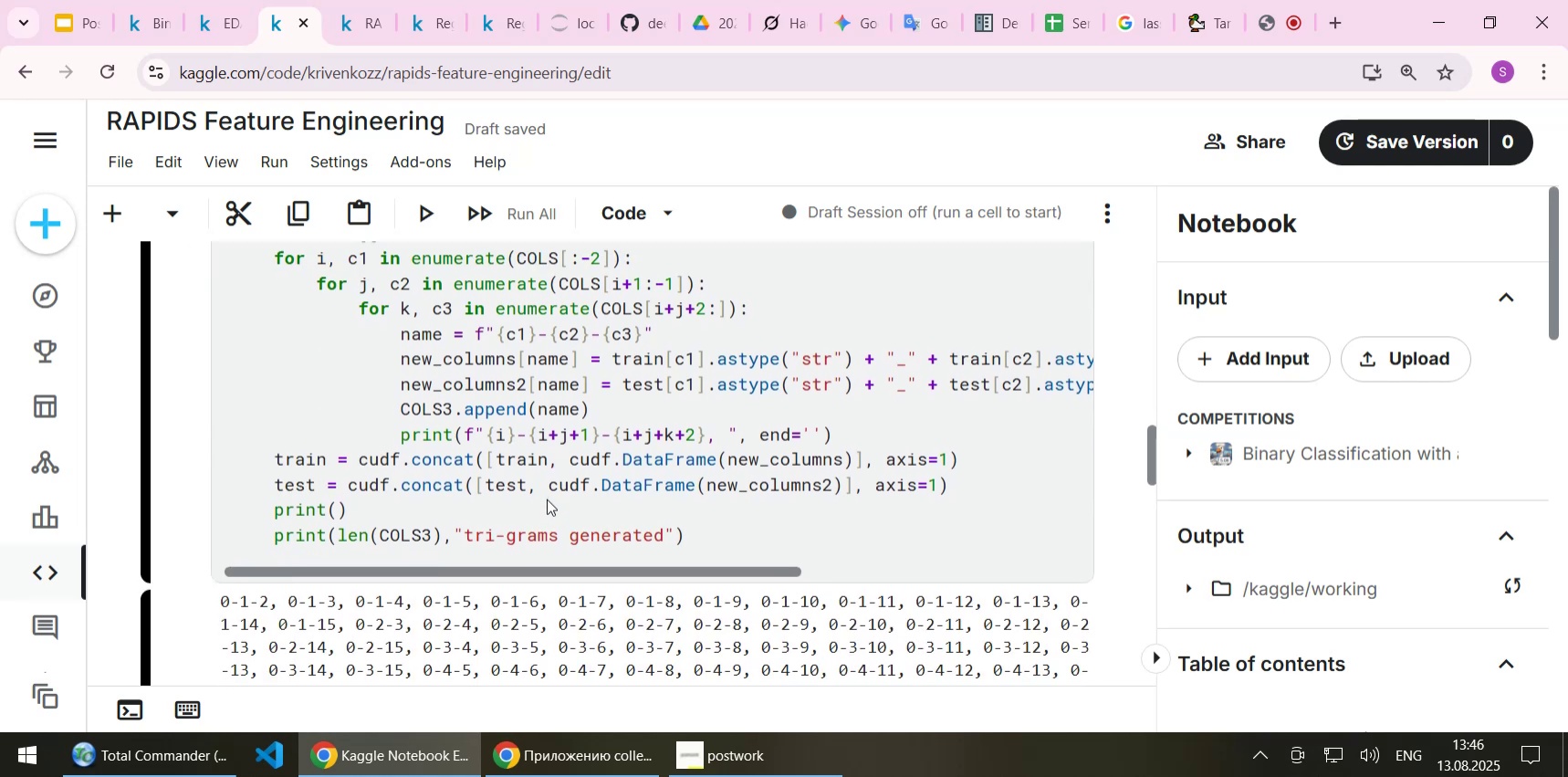 
scroll: coordinate [547, 499], scroll_direction: up, amount: 1.0
 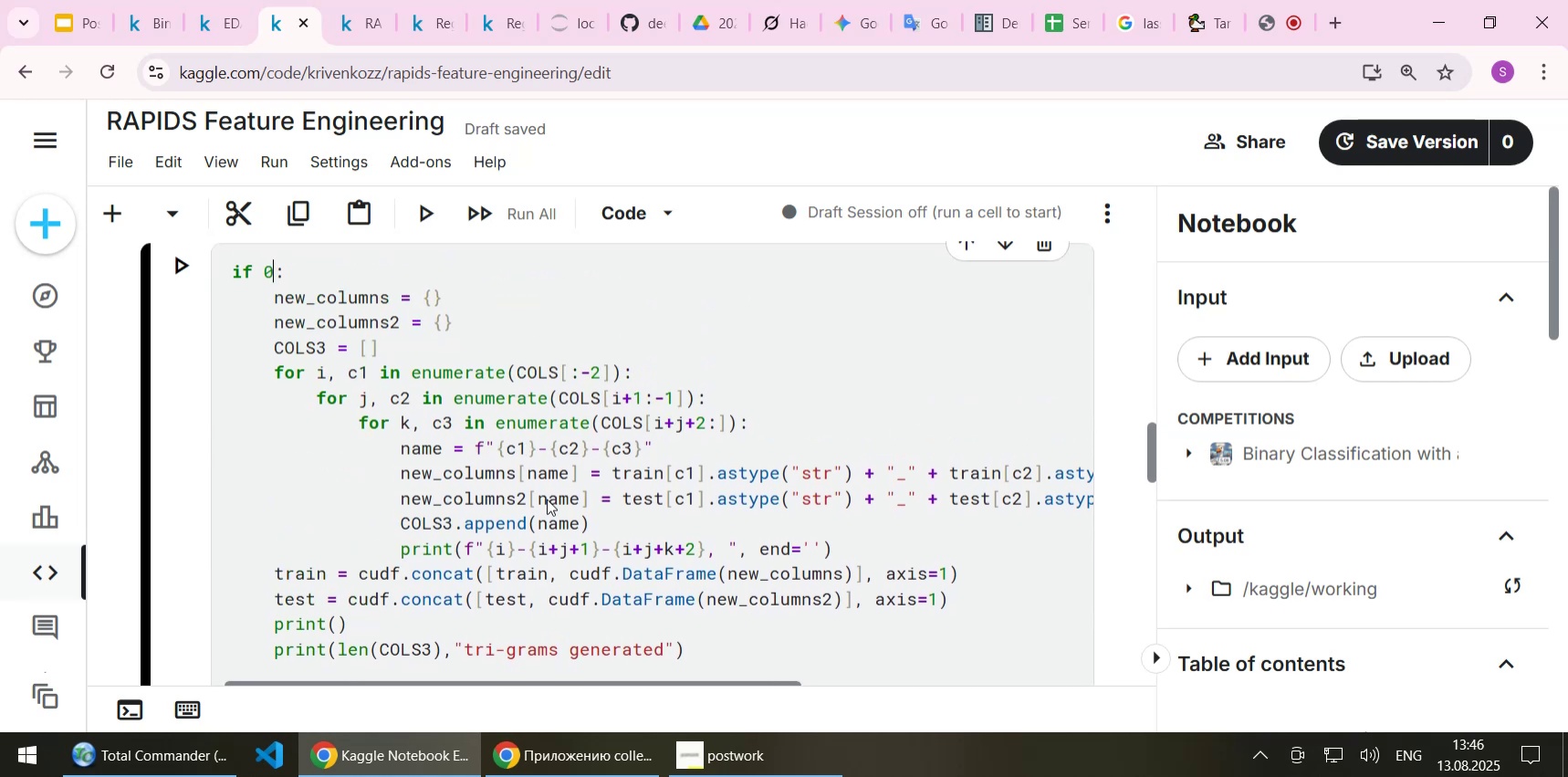 
scroll: coordinate [547, 499], scroll_direction: down, amount: 16.0
 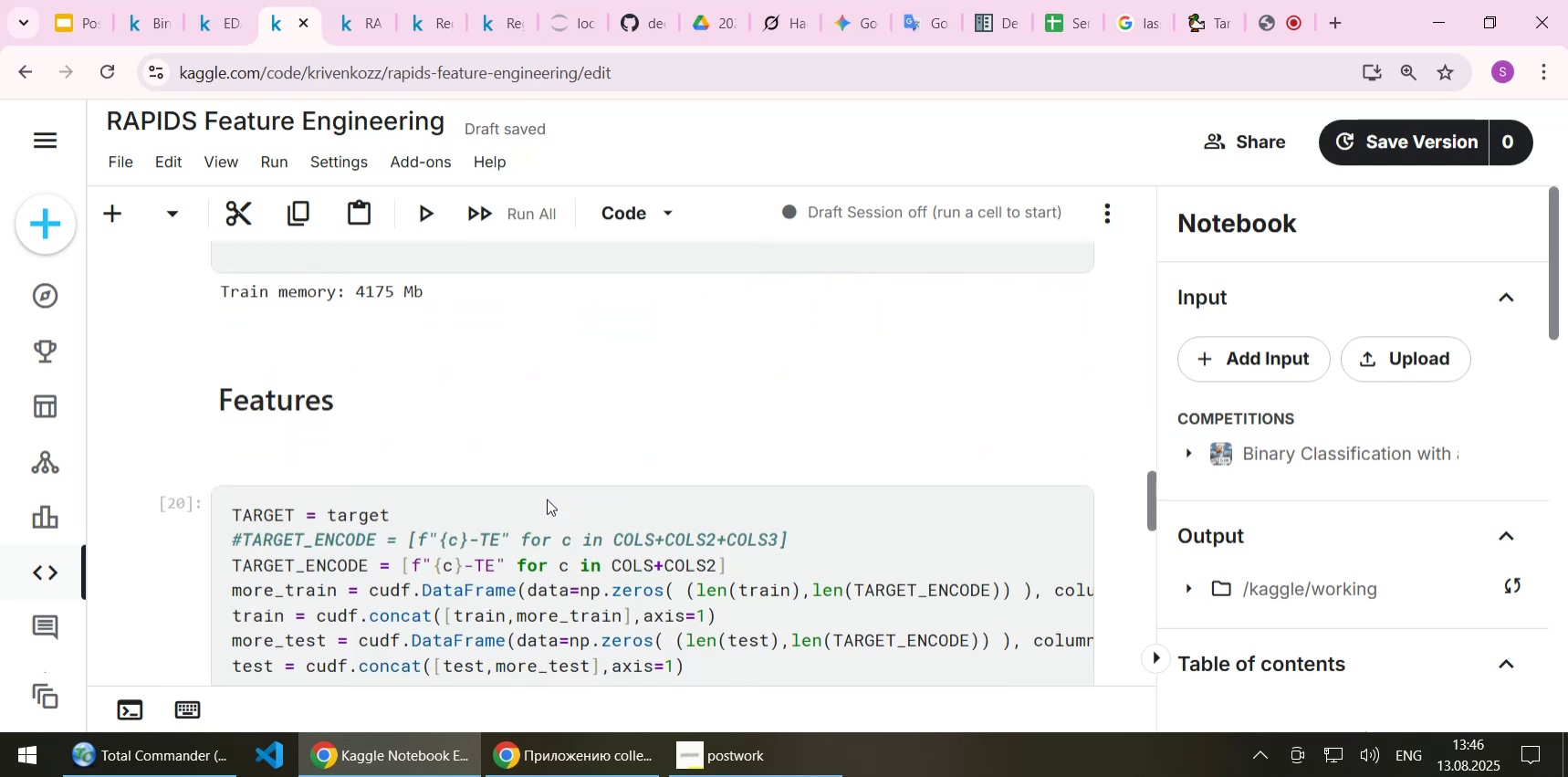 
scroll: coordinate [547, 499], scroll_direction: up, amount: 1.0
 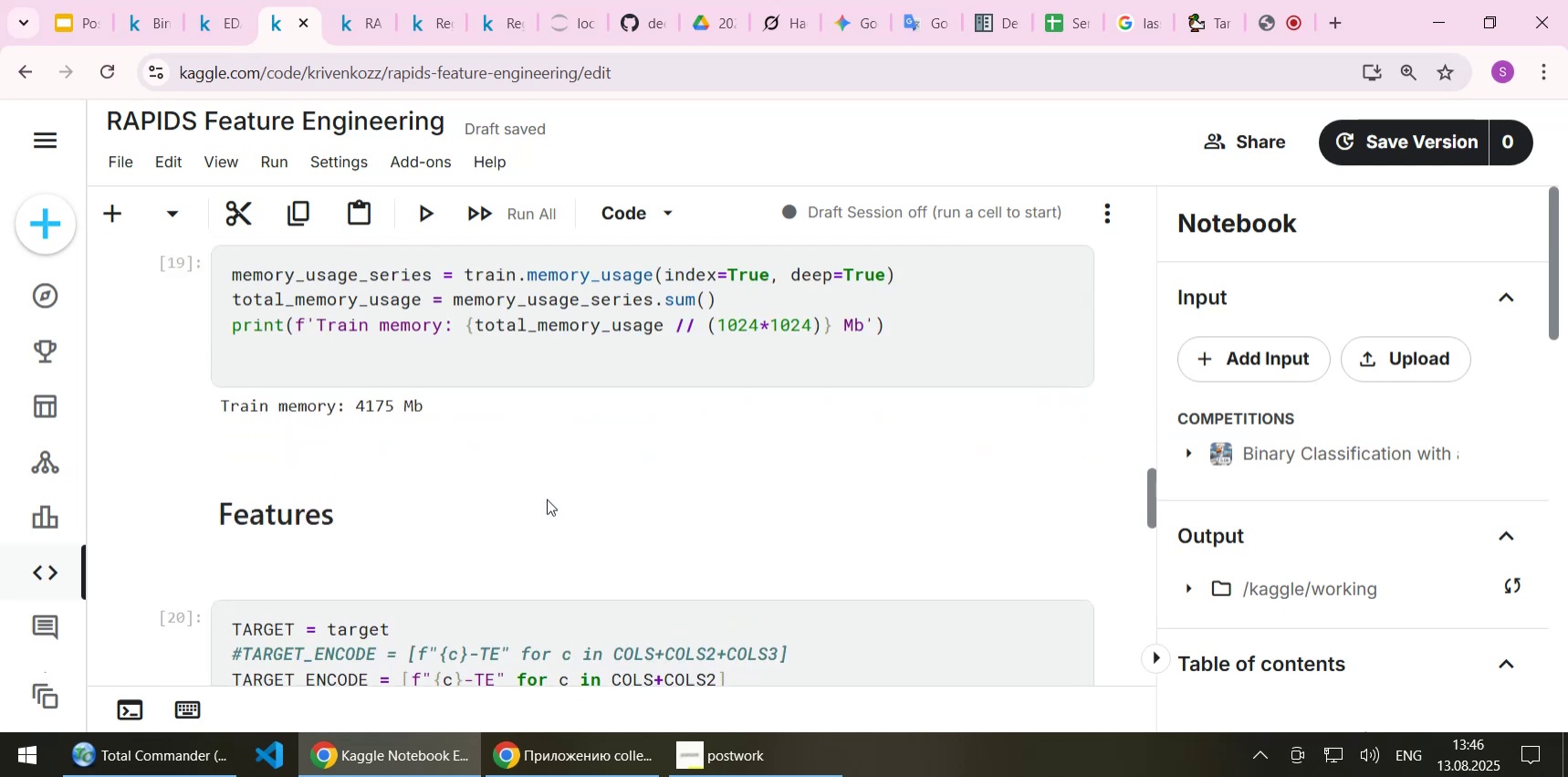 
scroll: coordinate [547, 499], scroll_direction: down, amount: 1.0
 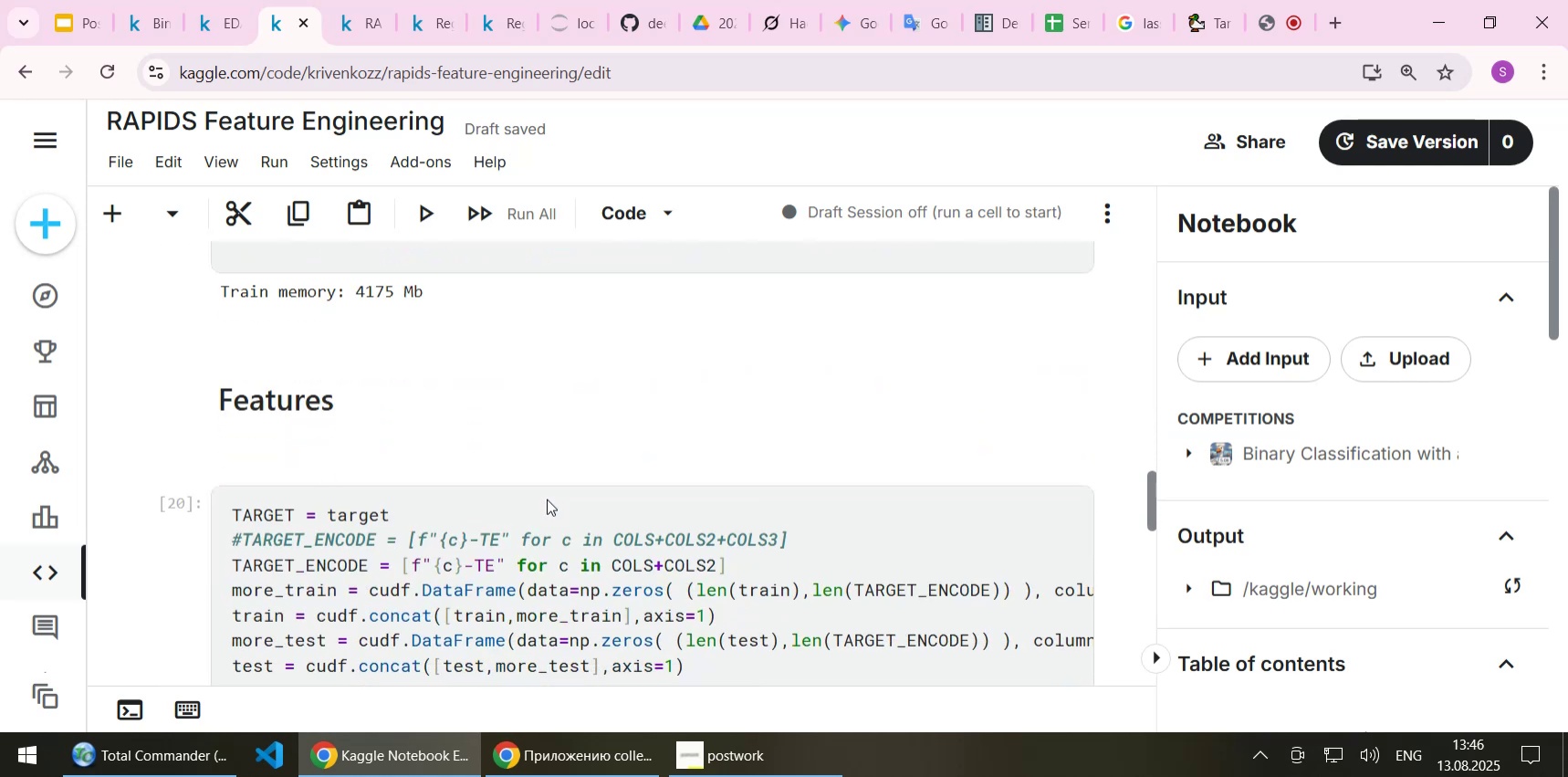 
scroll: coordinate [547, 499], scroll_direction: up, amount: 17.0
 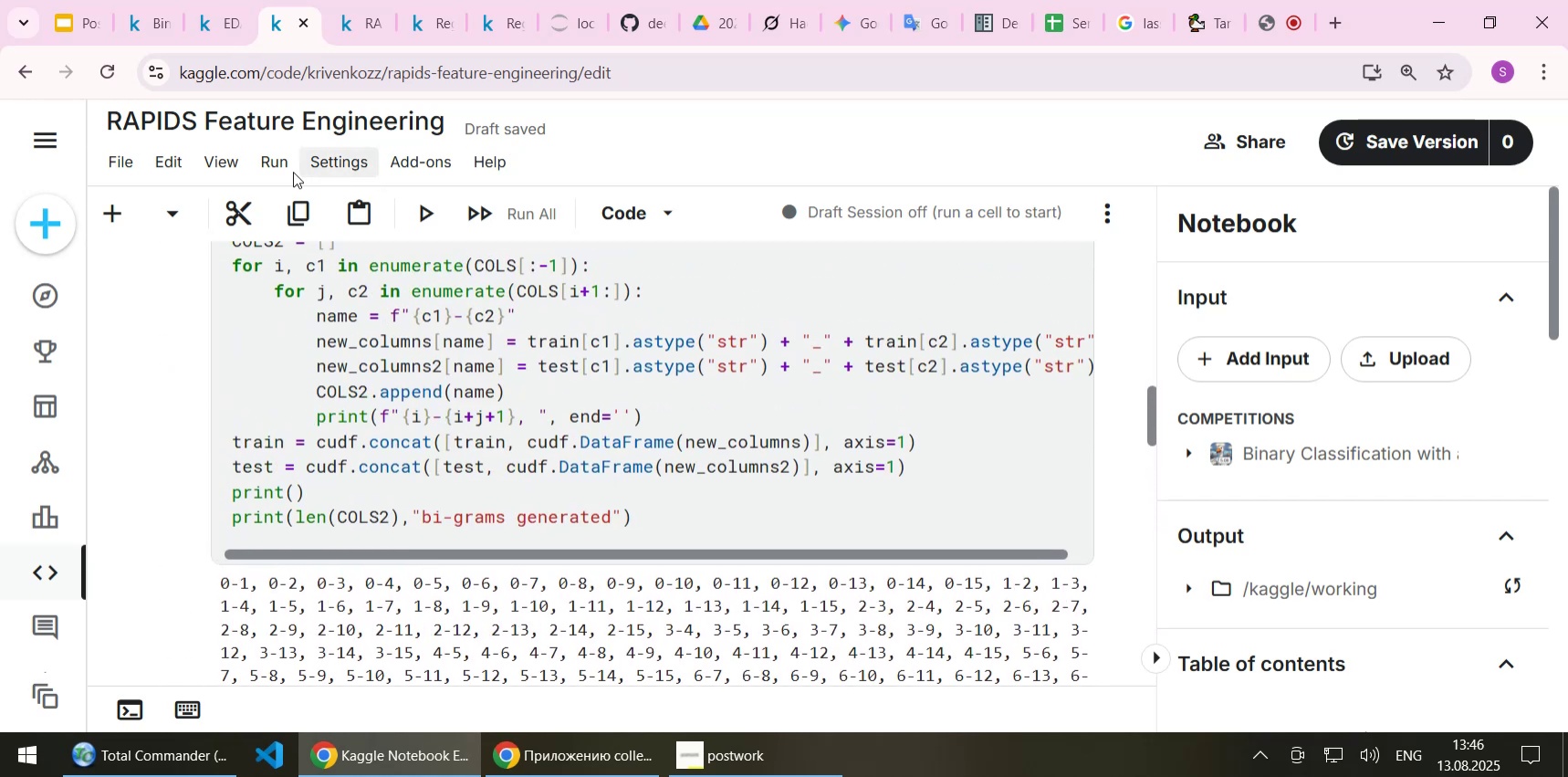 
left_click([279, 163])
 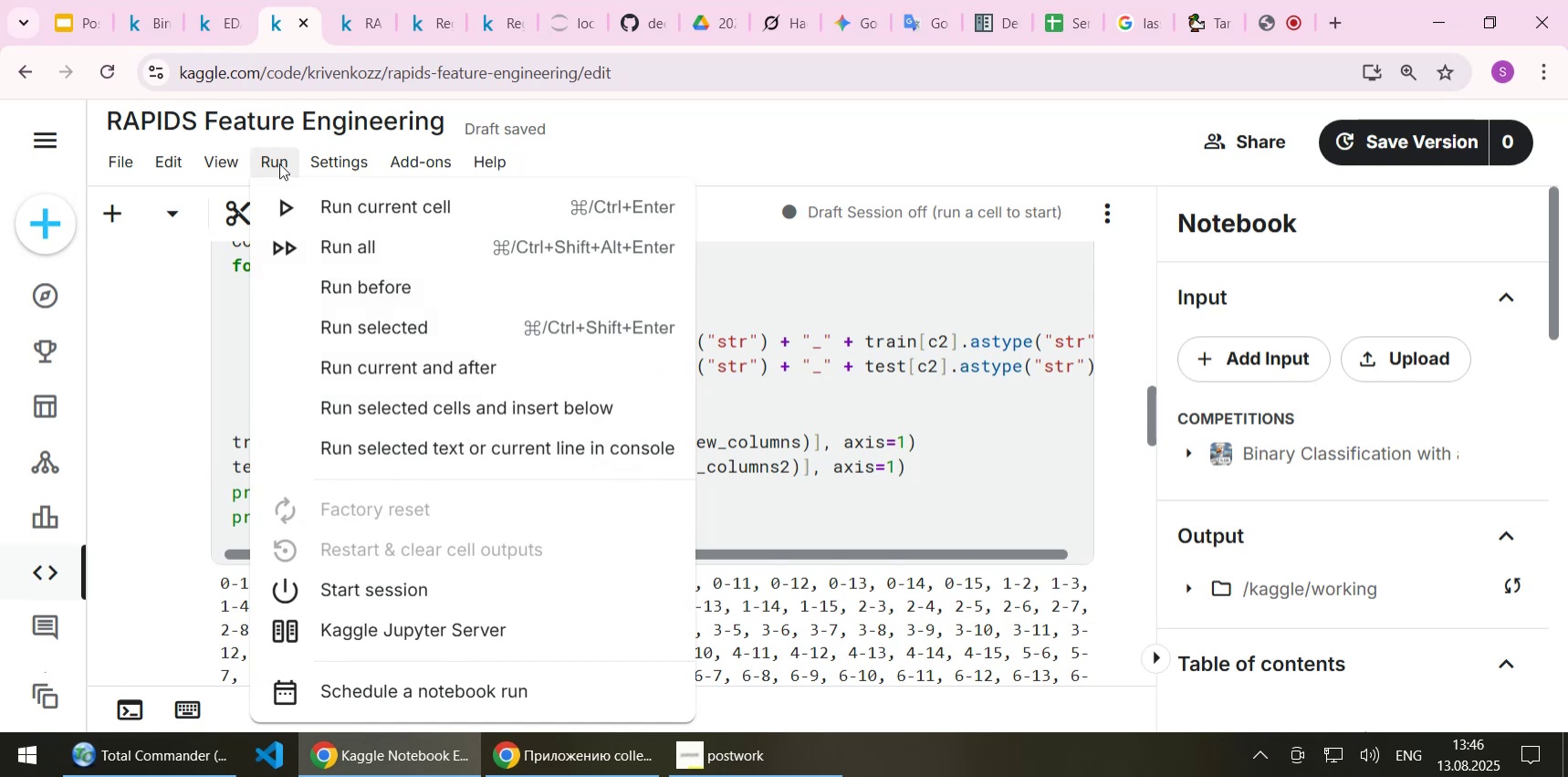 
left_click([279, 163])
 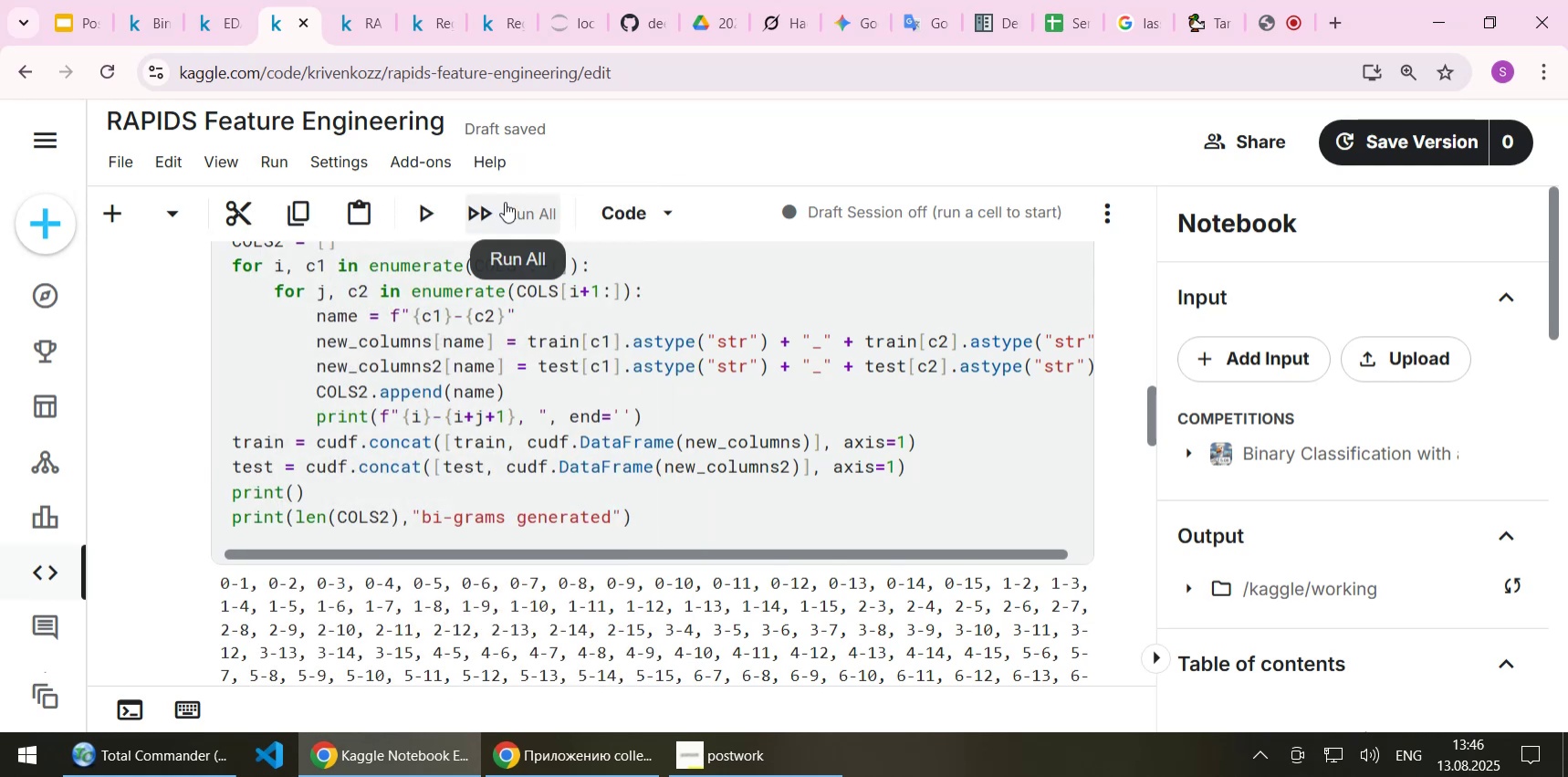 
left_click([505, 202])
 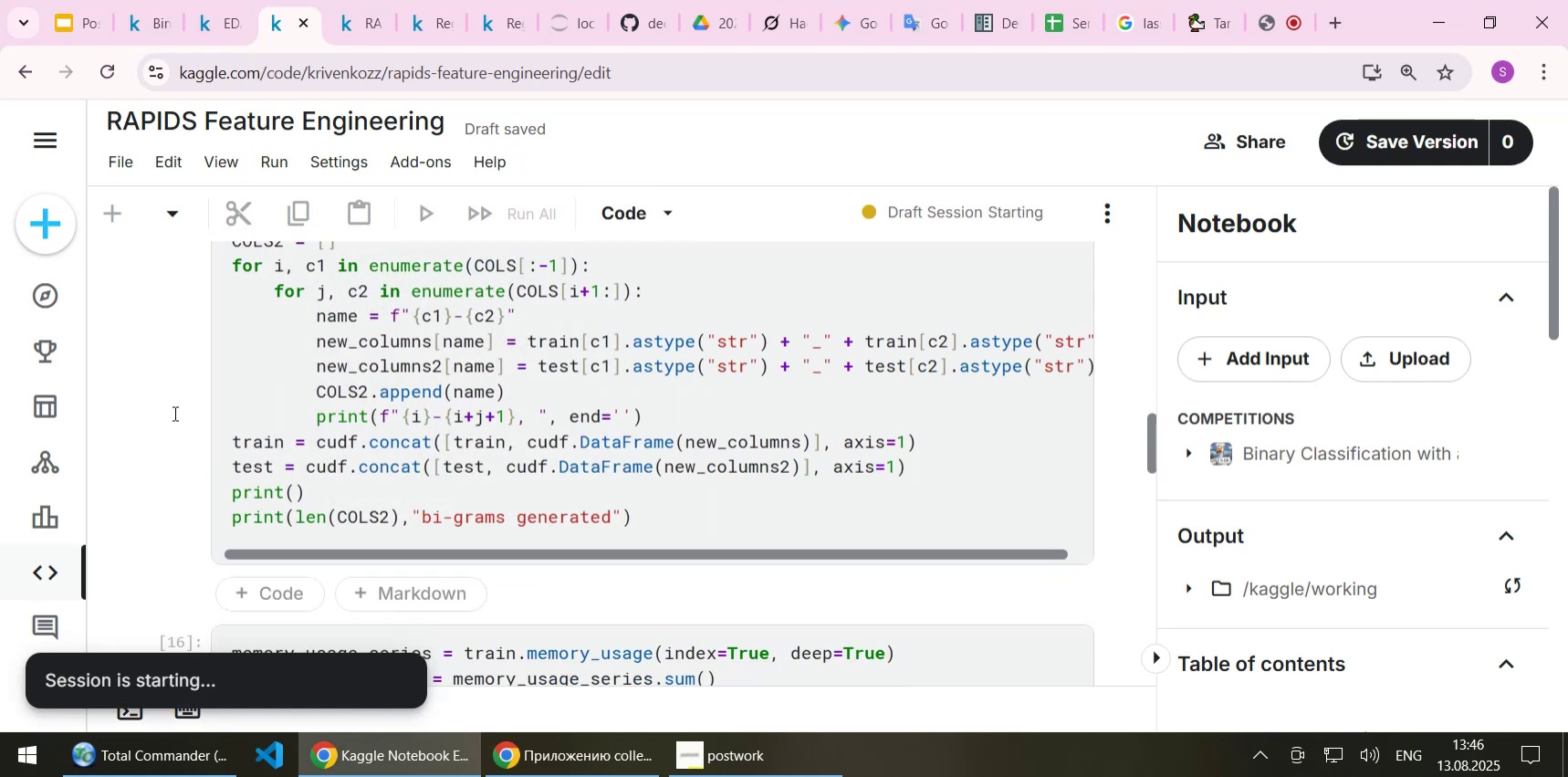 
scroll: coordinate [165, 398], scroll_direction: down, amount: 25.0
 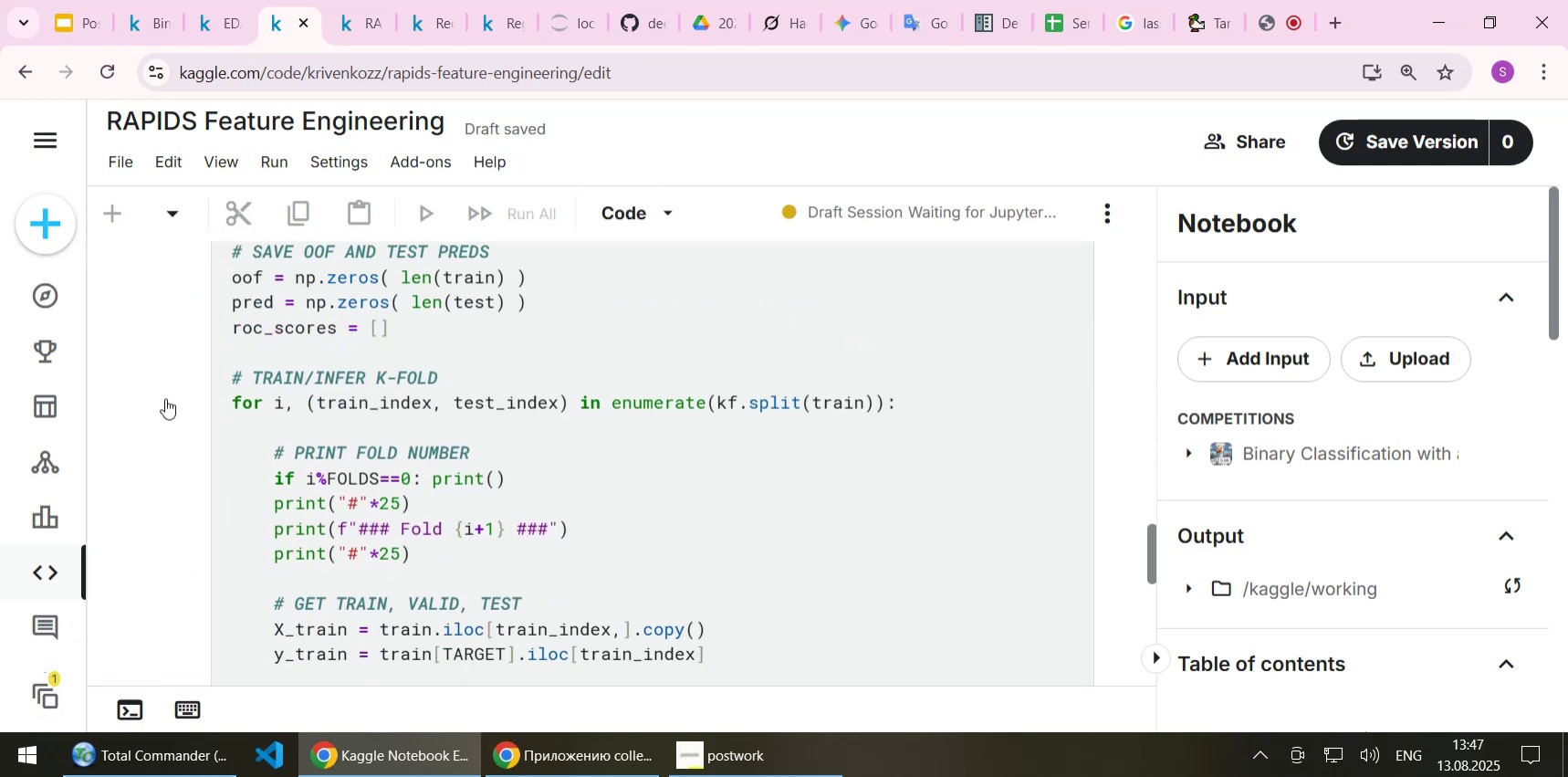 
scroll: coordinate [165, 398], scroll_direction: up, amount: 1.0
 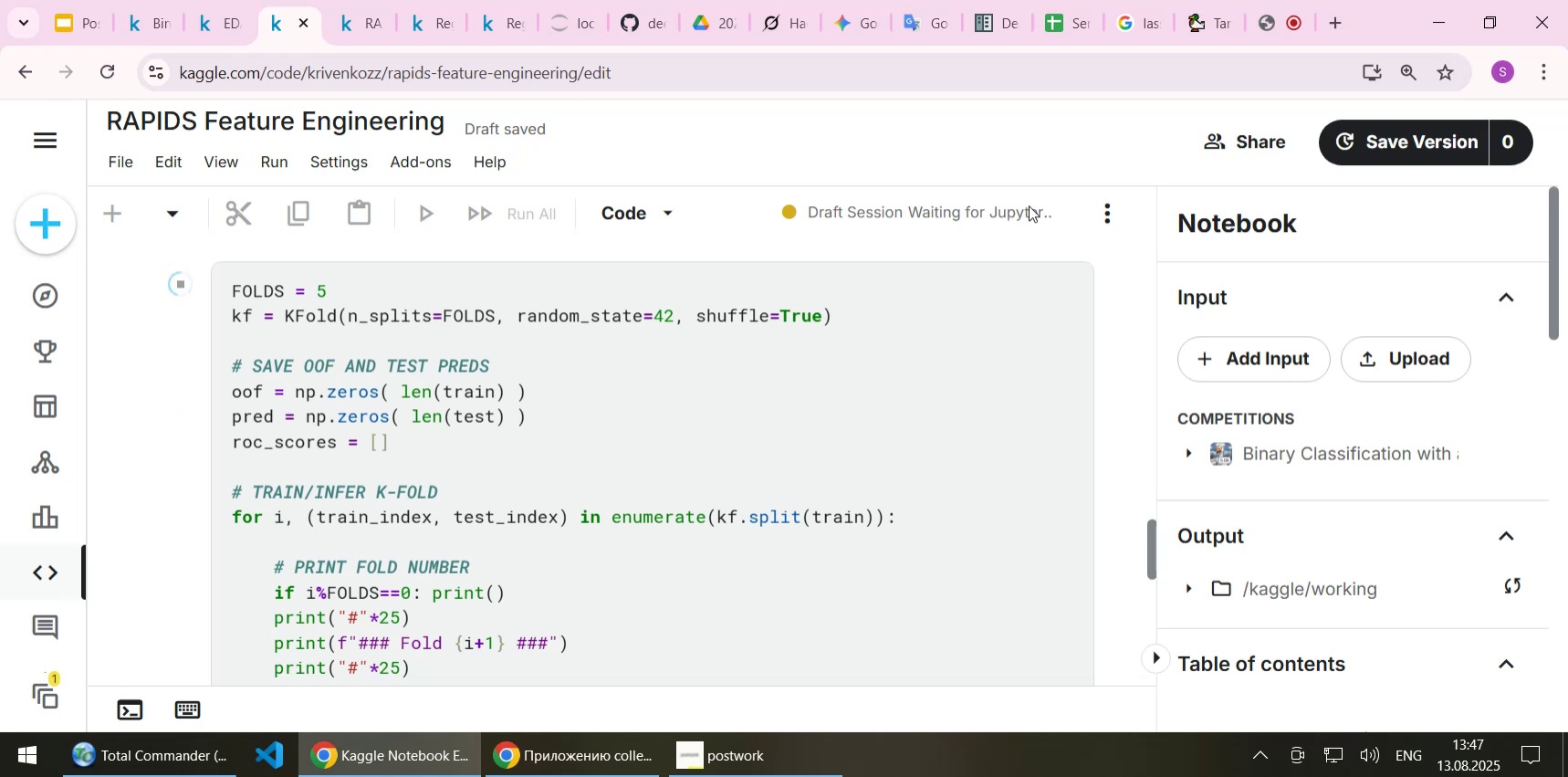 
left_click([1104, 213])
 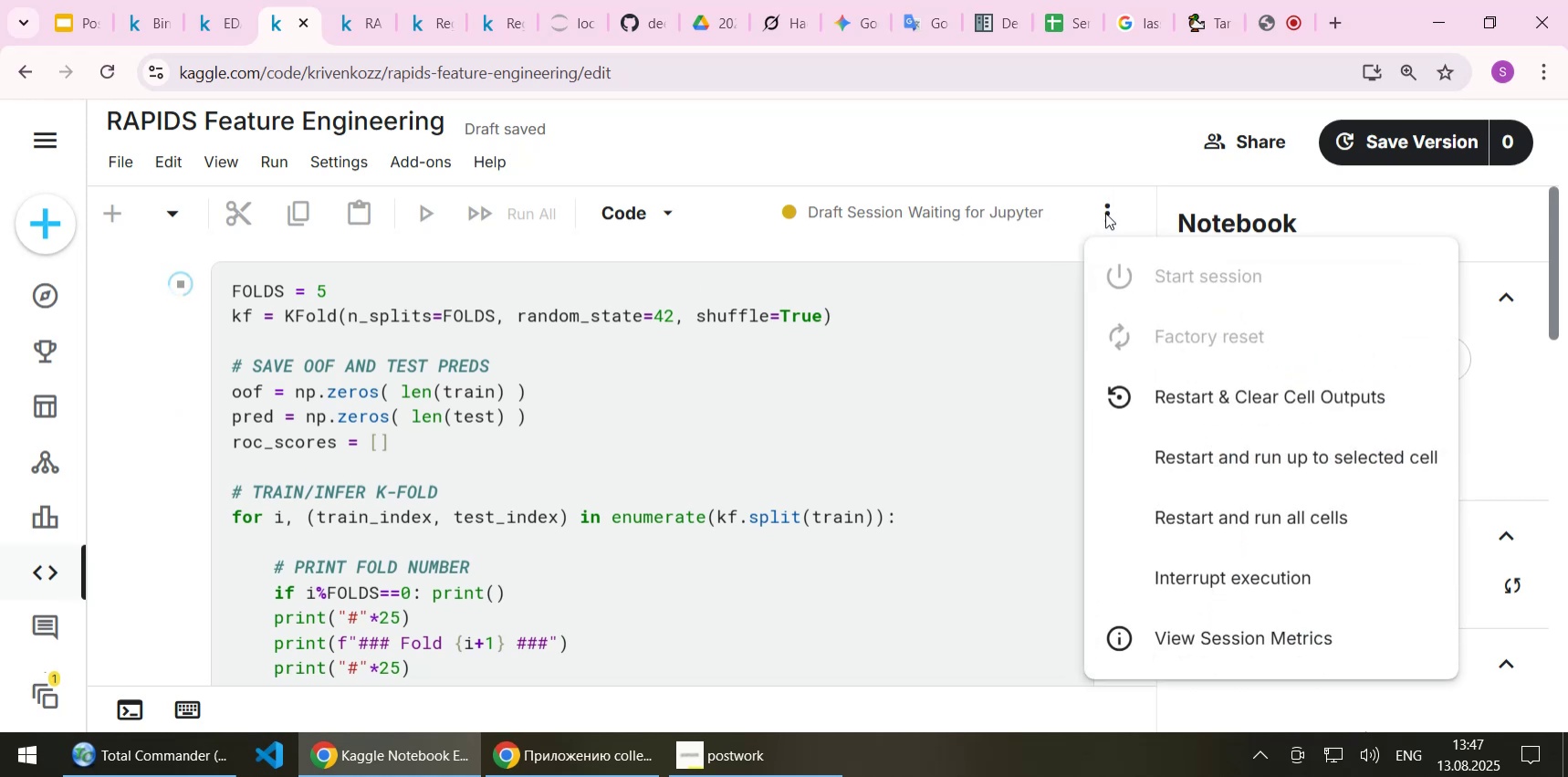 
wait(5.2)
 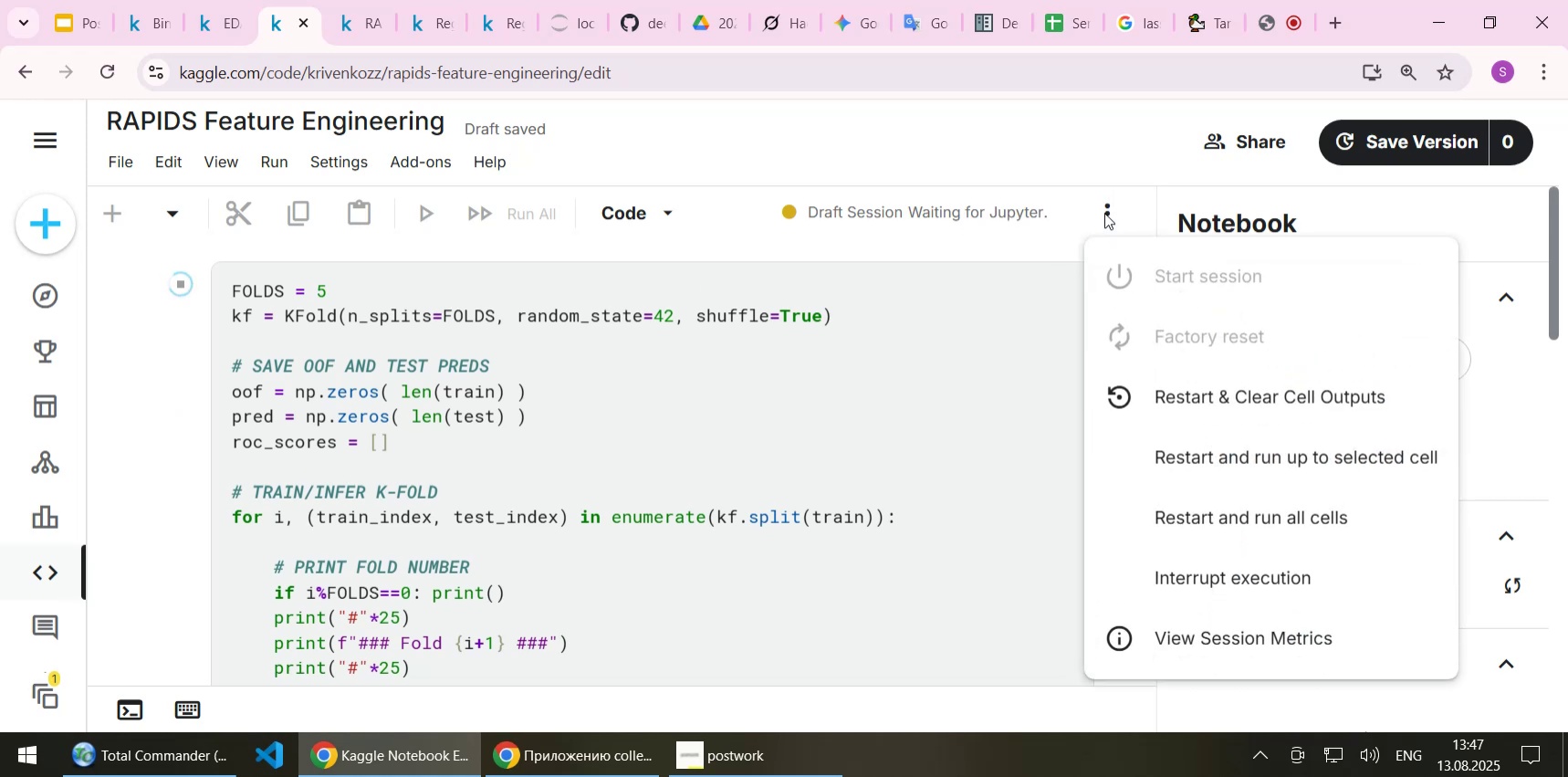 
left_click([1103, 163])
 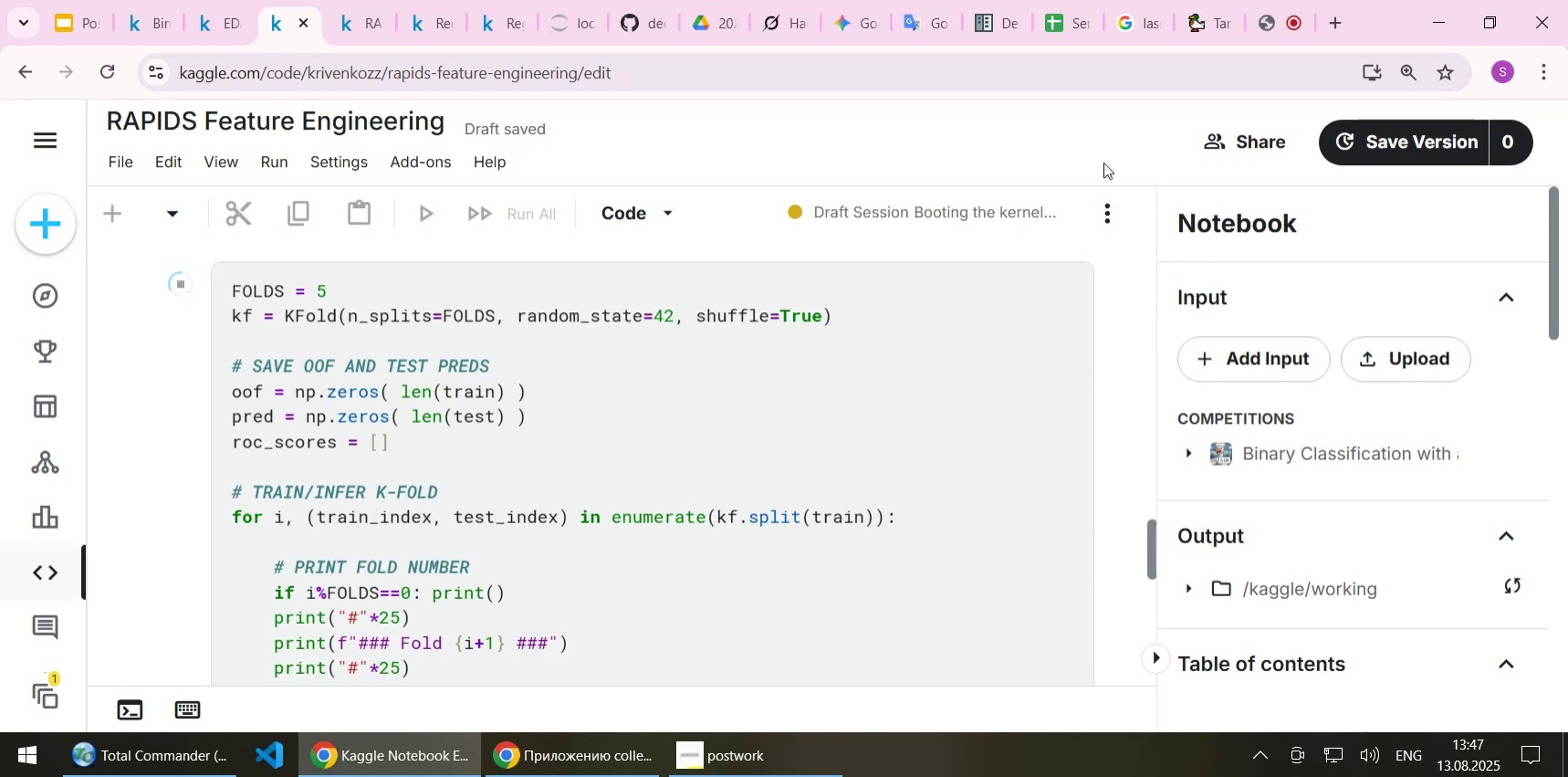 
wait(12.6)
 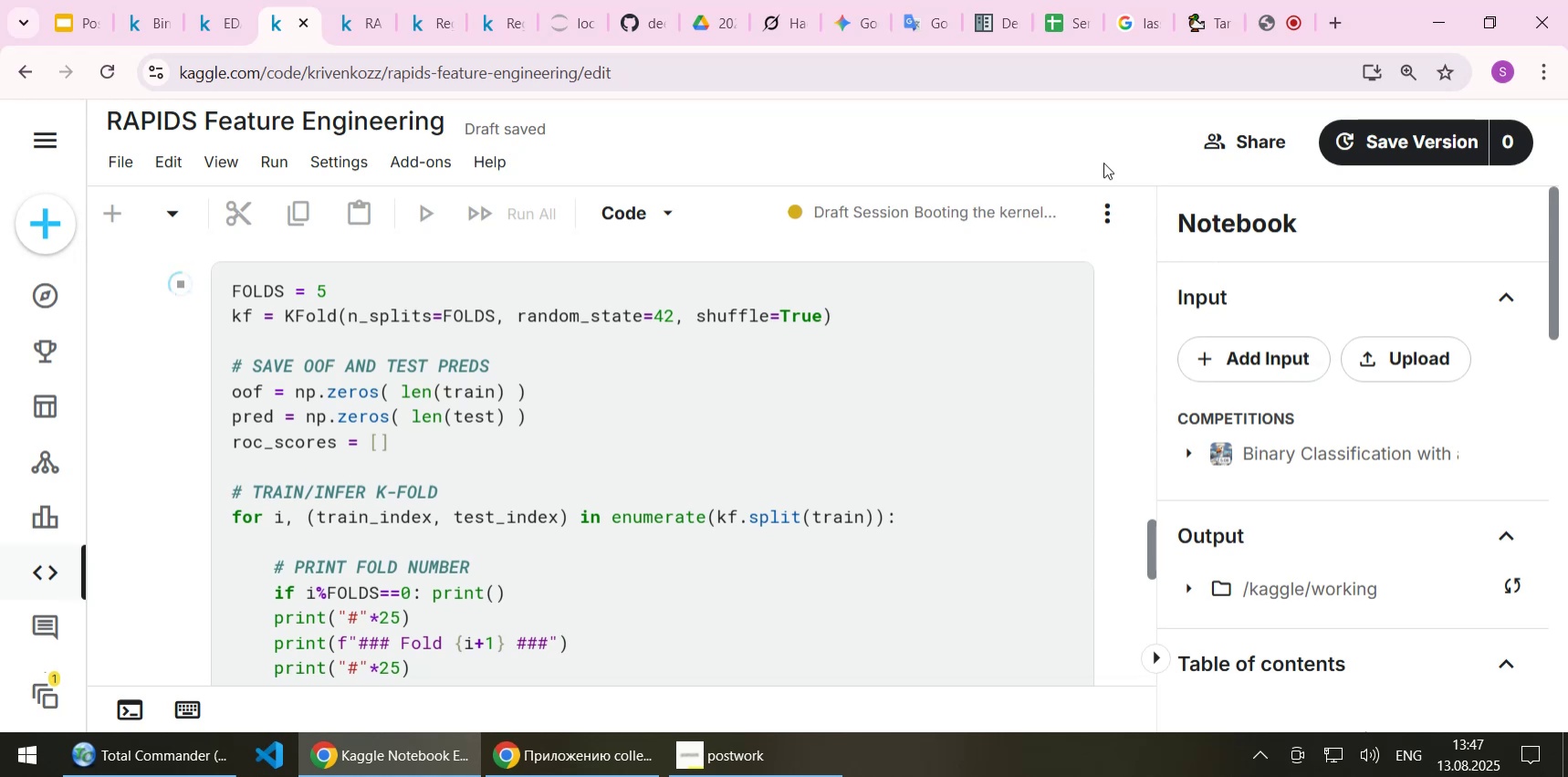 
scroll: coordinate [758, 445], scroll_direction: down, amount: 4.0
 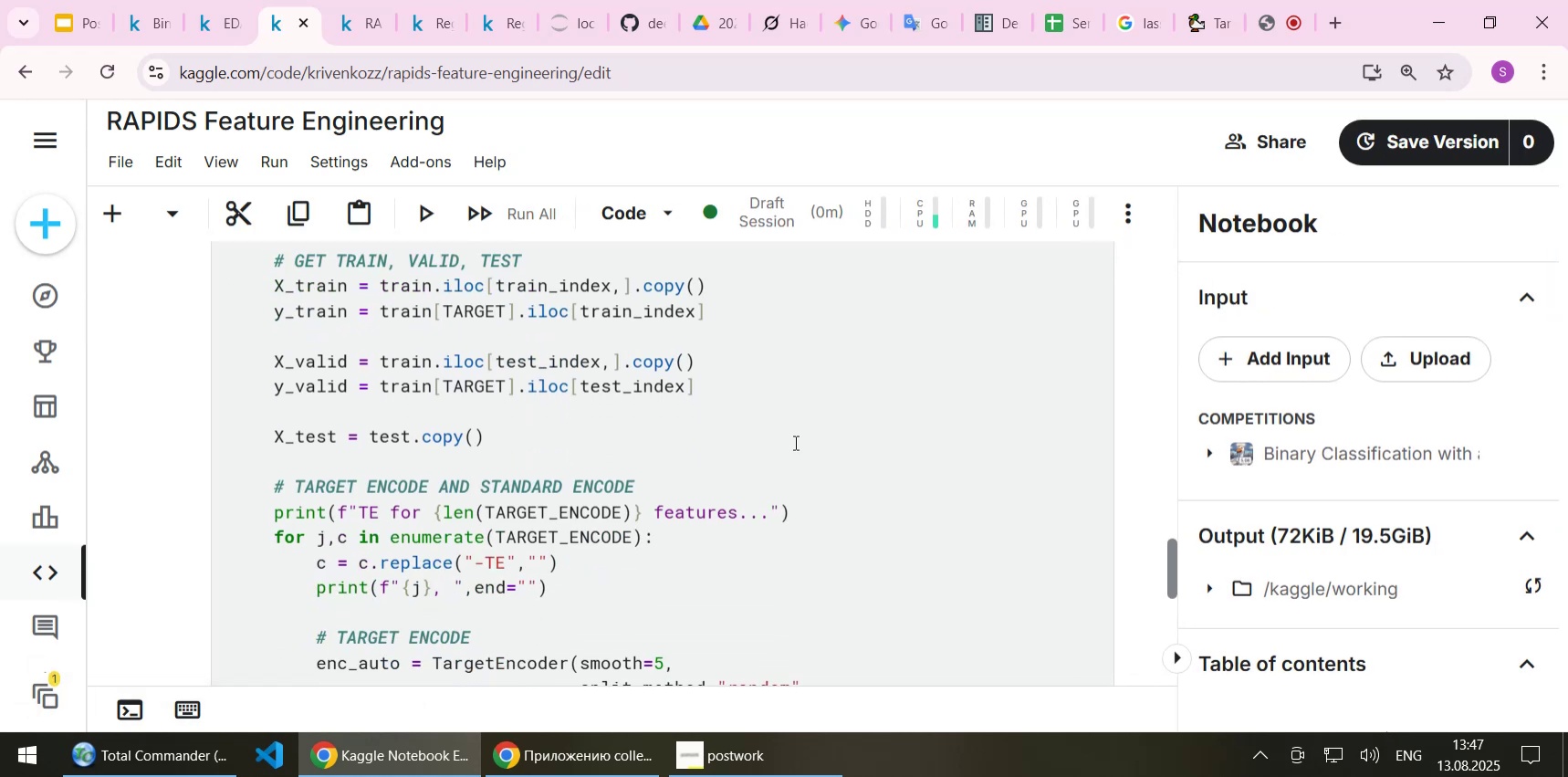 
mouse_move([304, 772])
 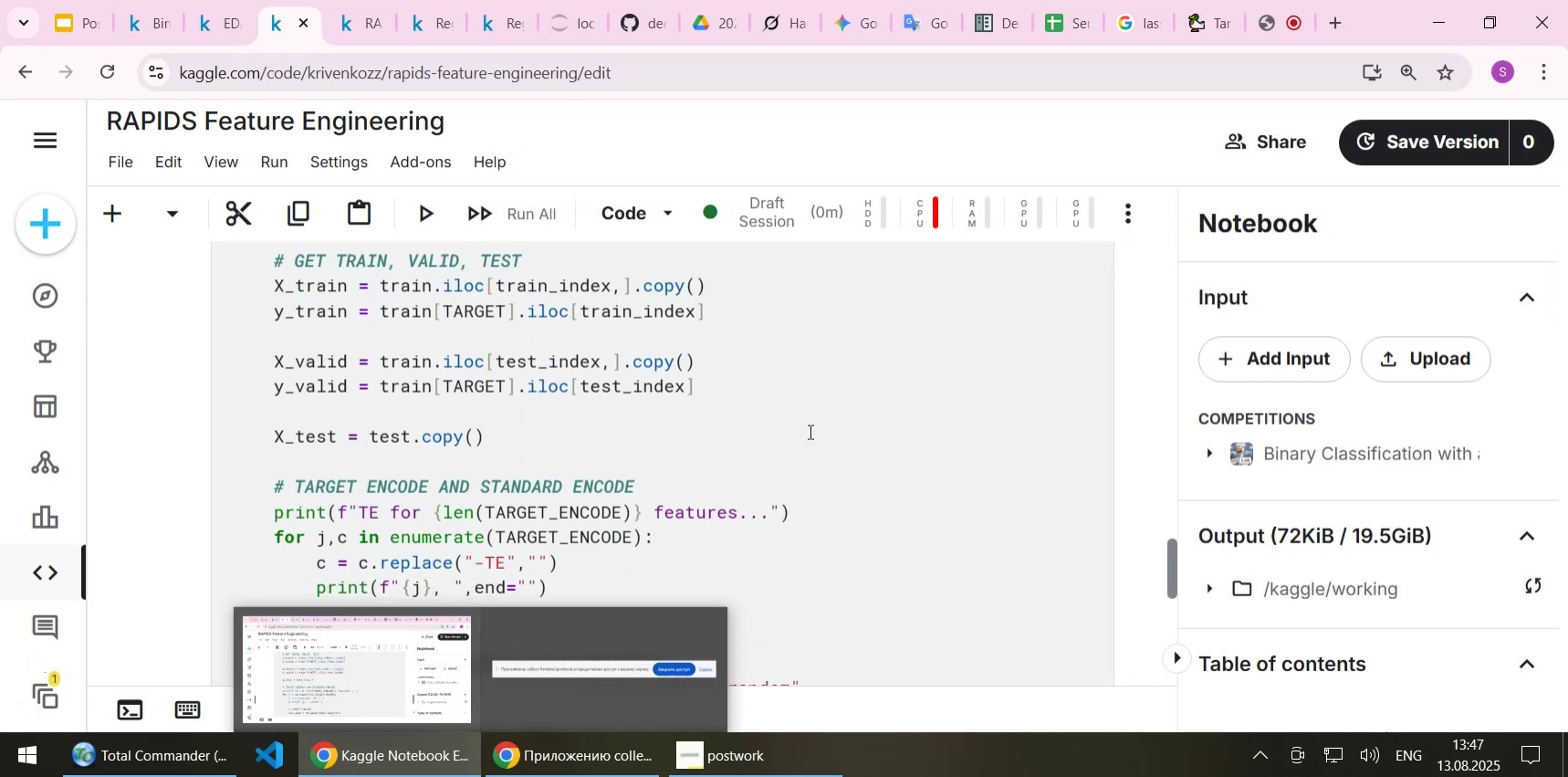 
left_click([810, 431])
 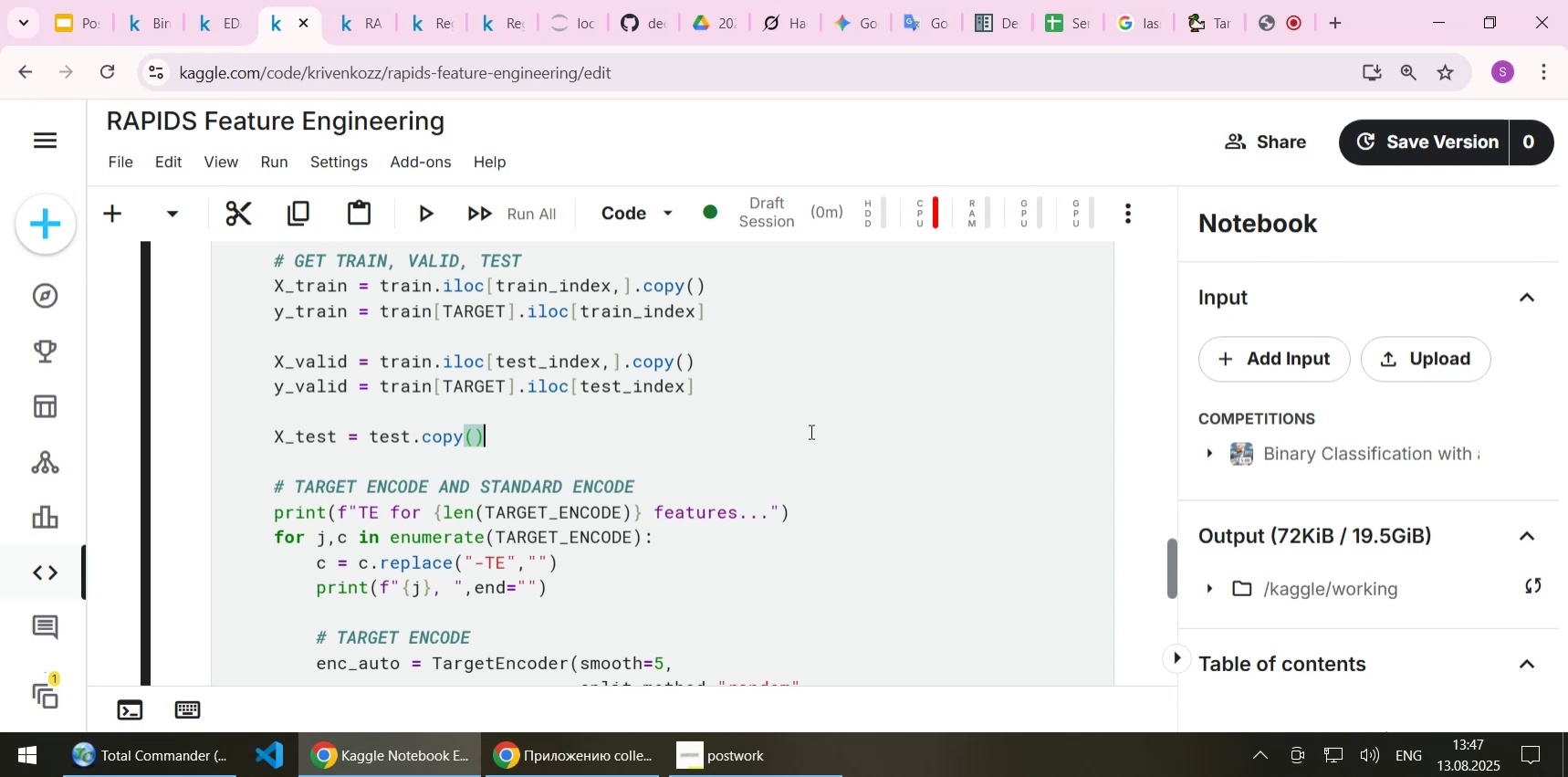 
scroll: coordinate [810, 431], scroll_direction: up, amount: 1.0
 